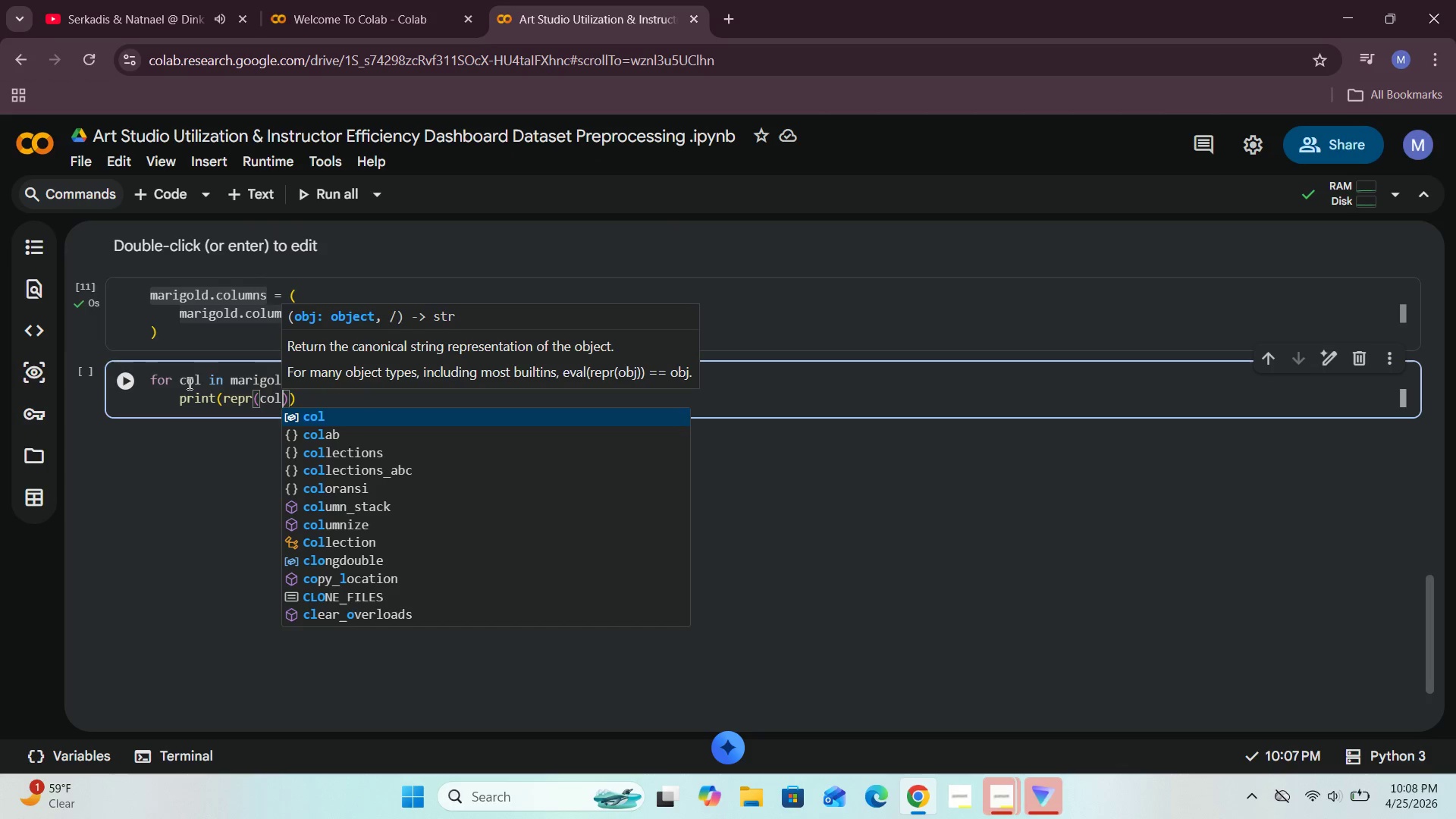 
left_click([352, 419])
 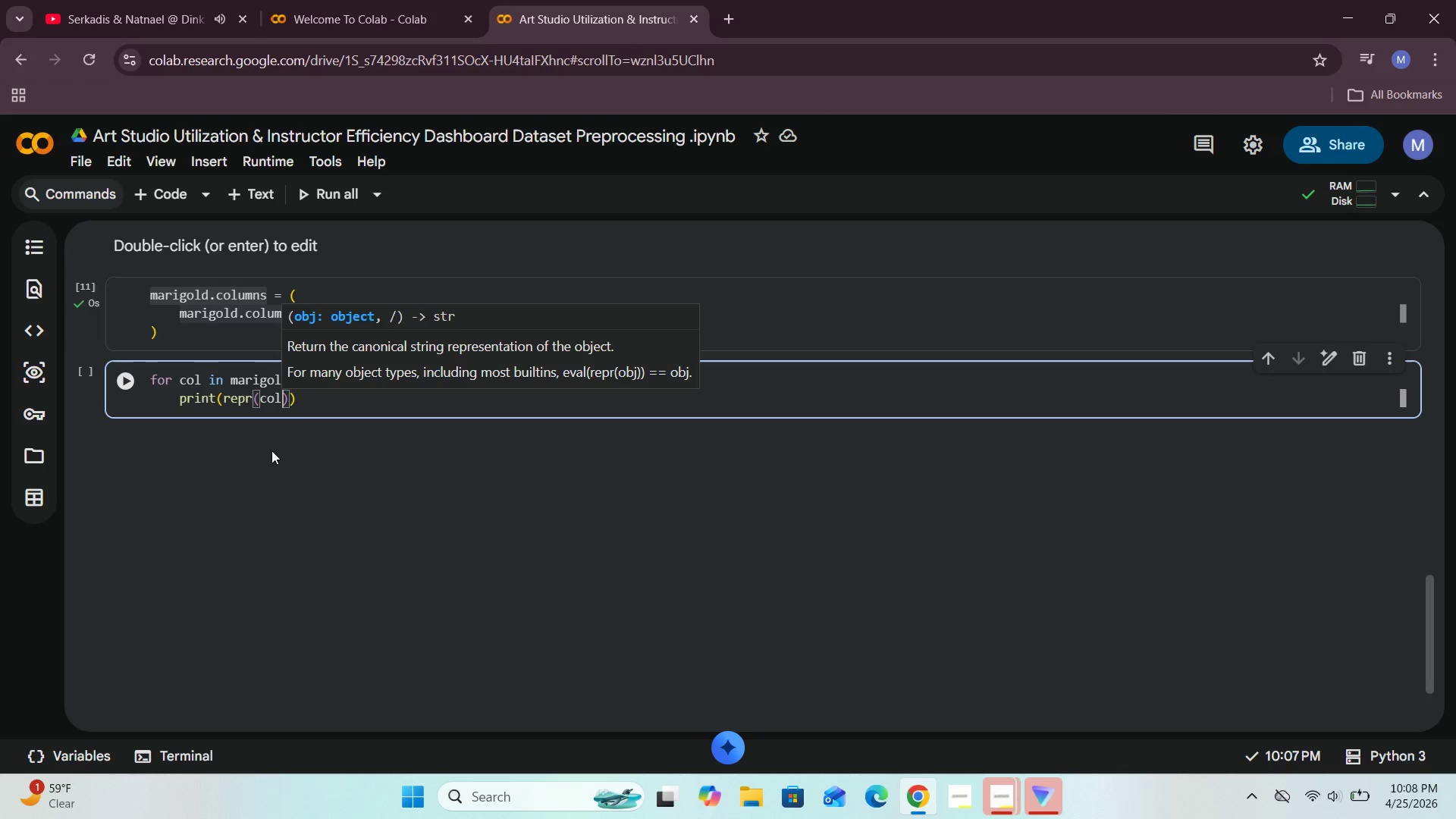 
left_click([270, 454])
 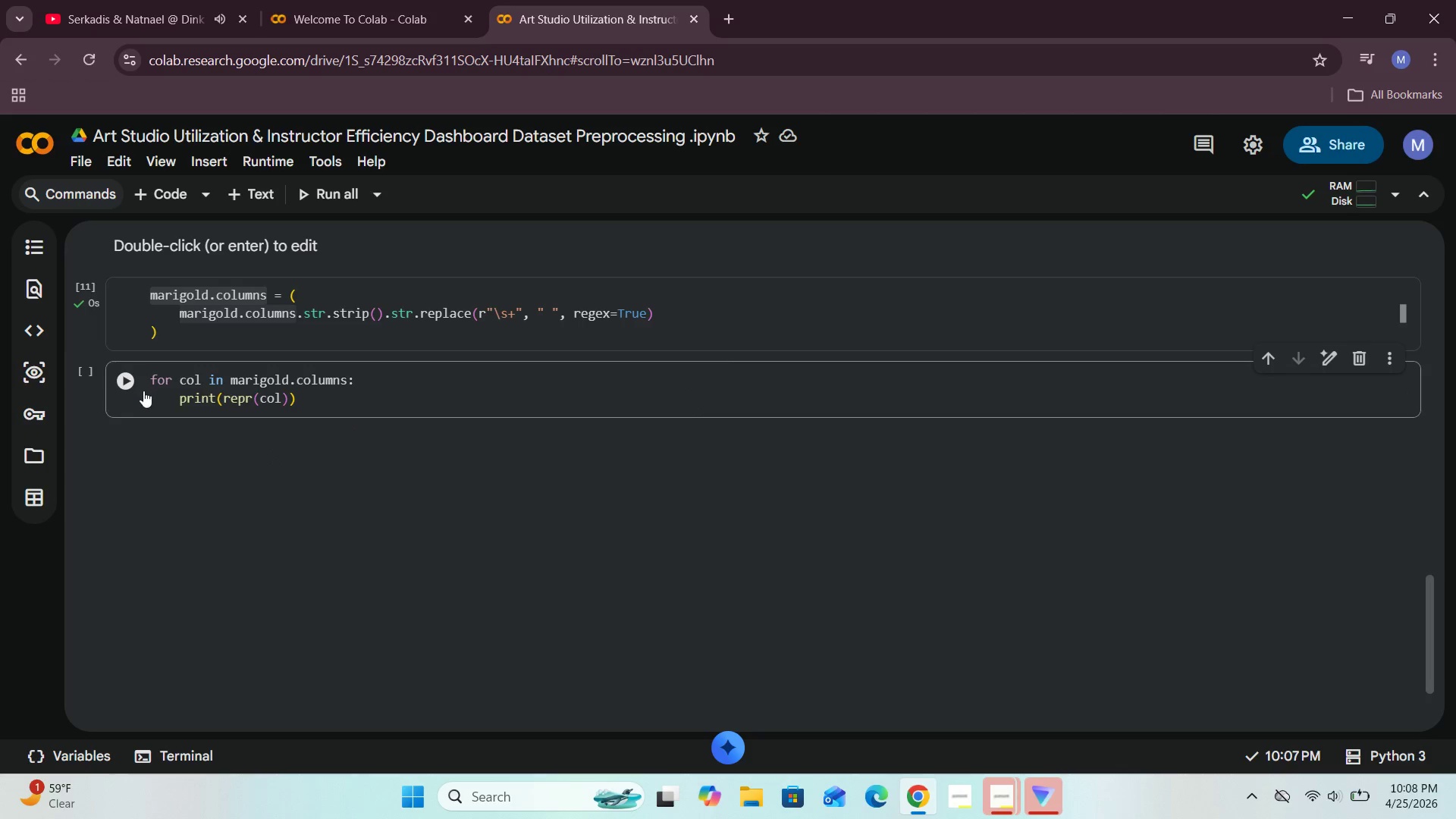 
left_click([136, 391])
 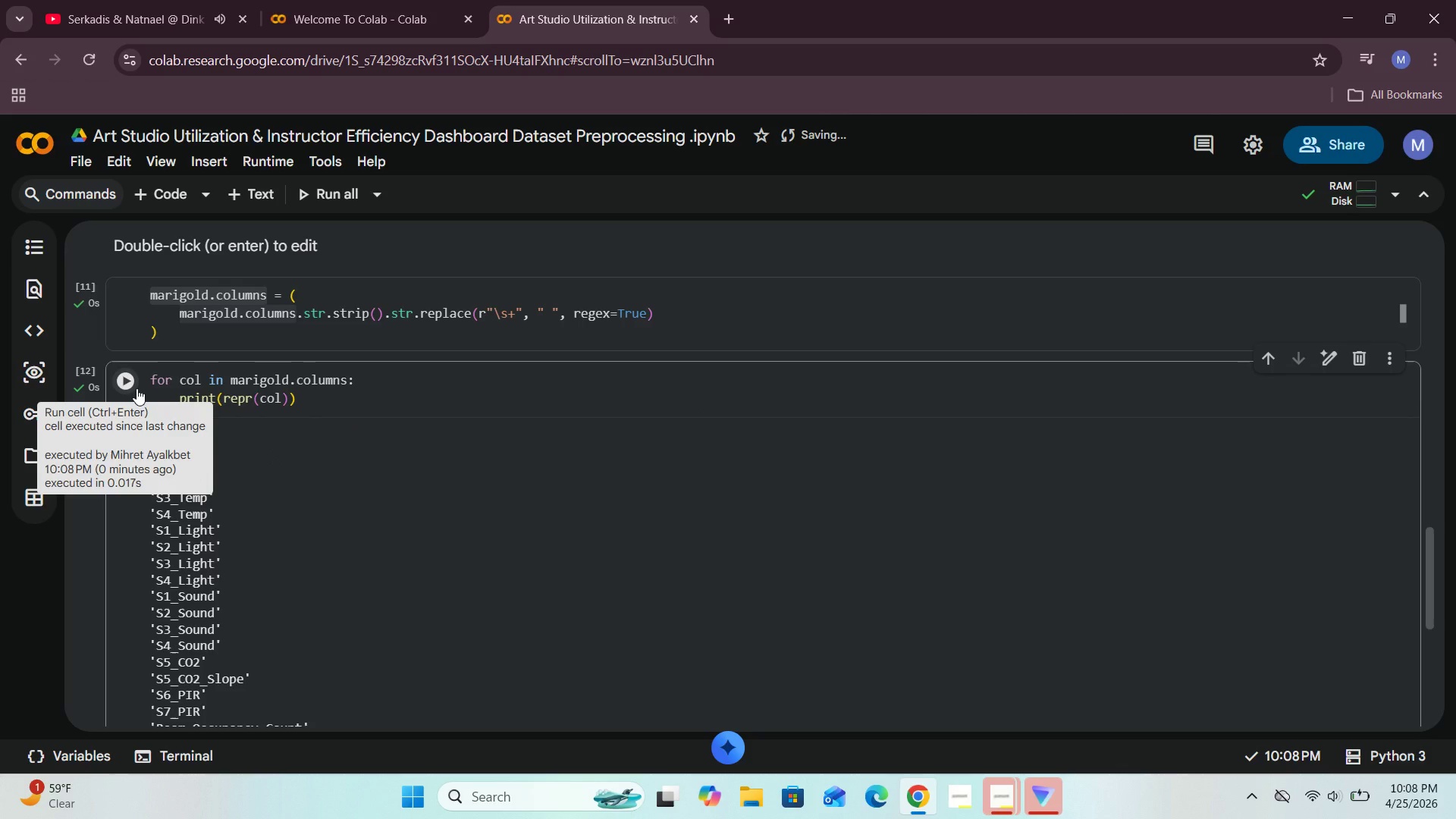 
wait(7.39)
 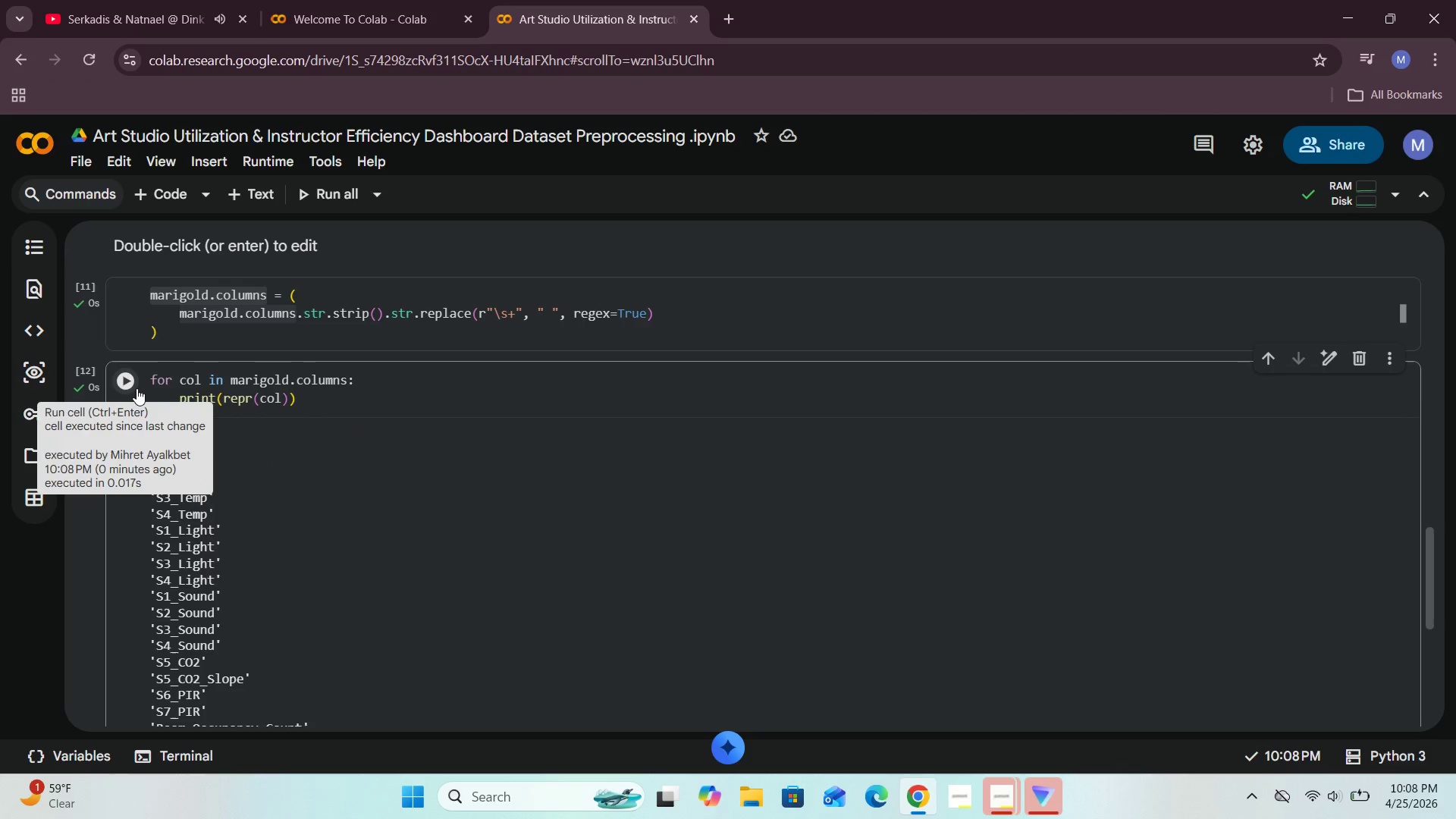 
scroll: coordinate [395, 453], scroll_direction: down, amount: 2.0
 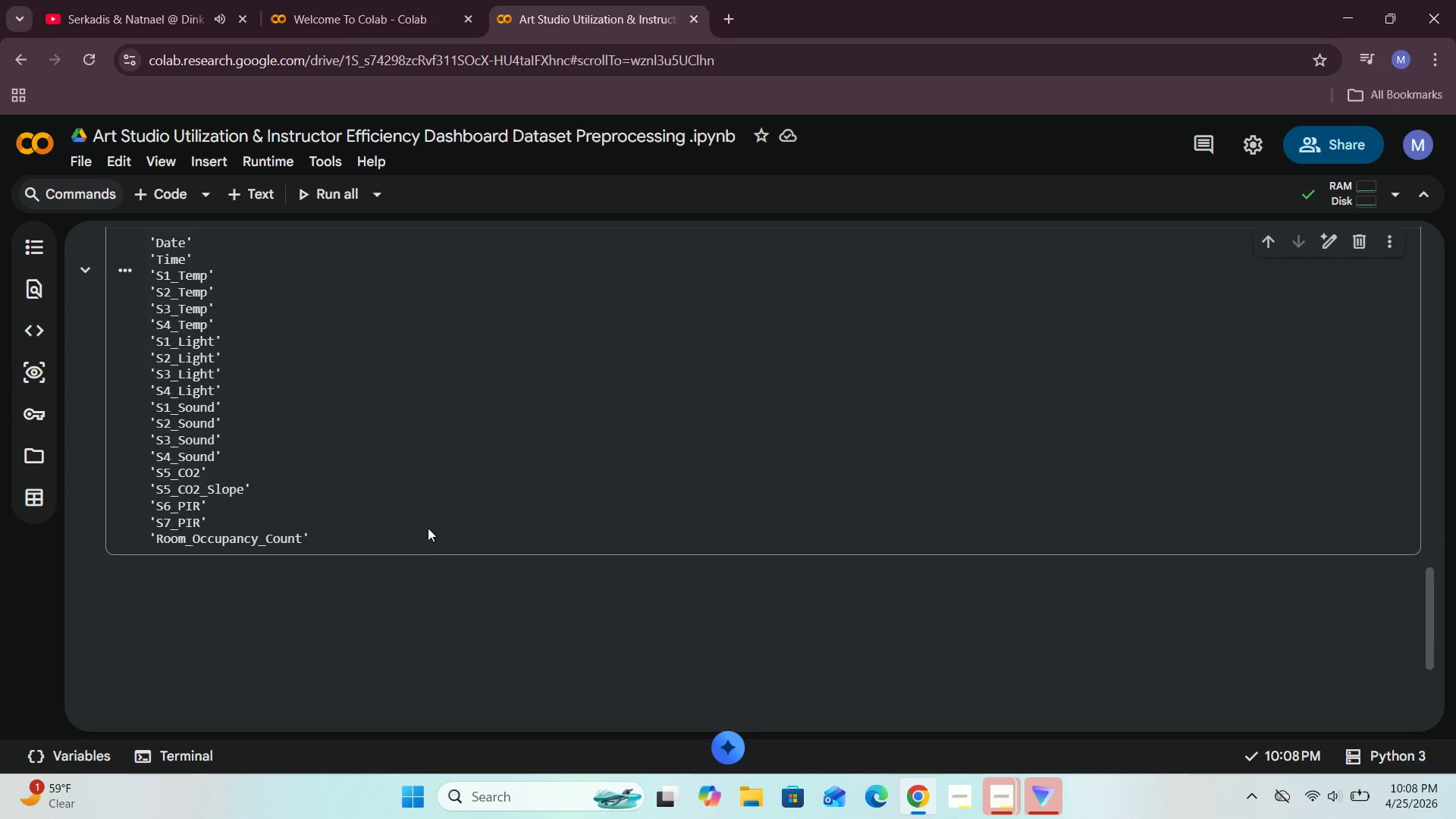 
scroll: coordinate [428, 528], scroll_direction: up, amount: 6.0
 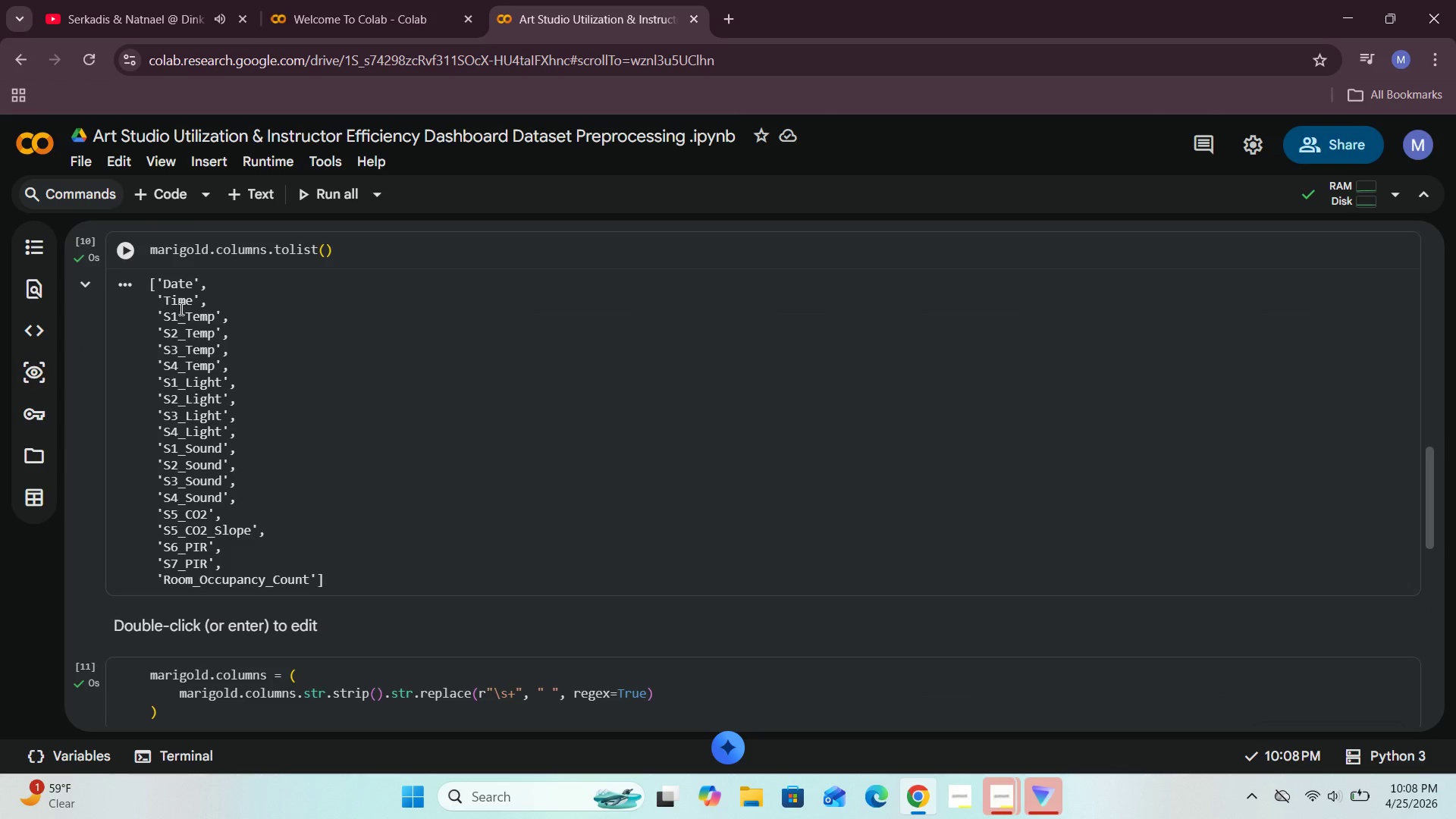 
scroll: coordinate [183, 417], scroll_direction: down, amount: 4.0
 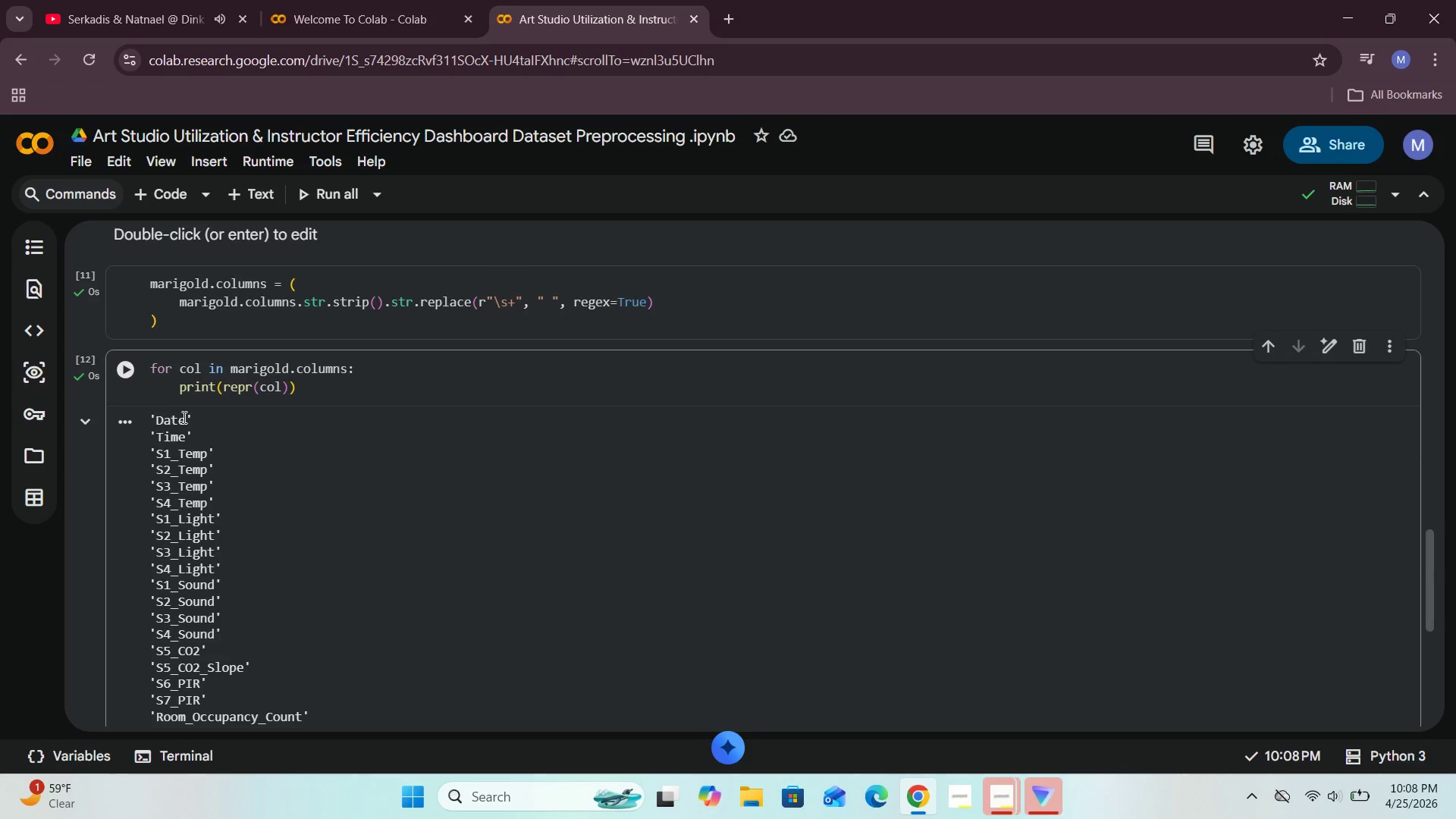 
scroll: coordinate [183, 417], scroll_direction: up, amount: 2.0
 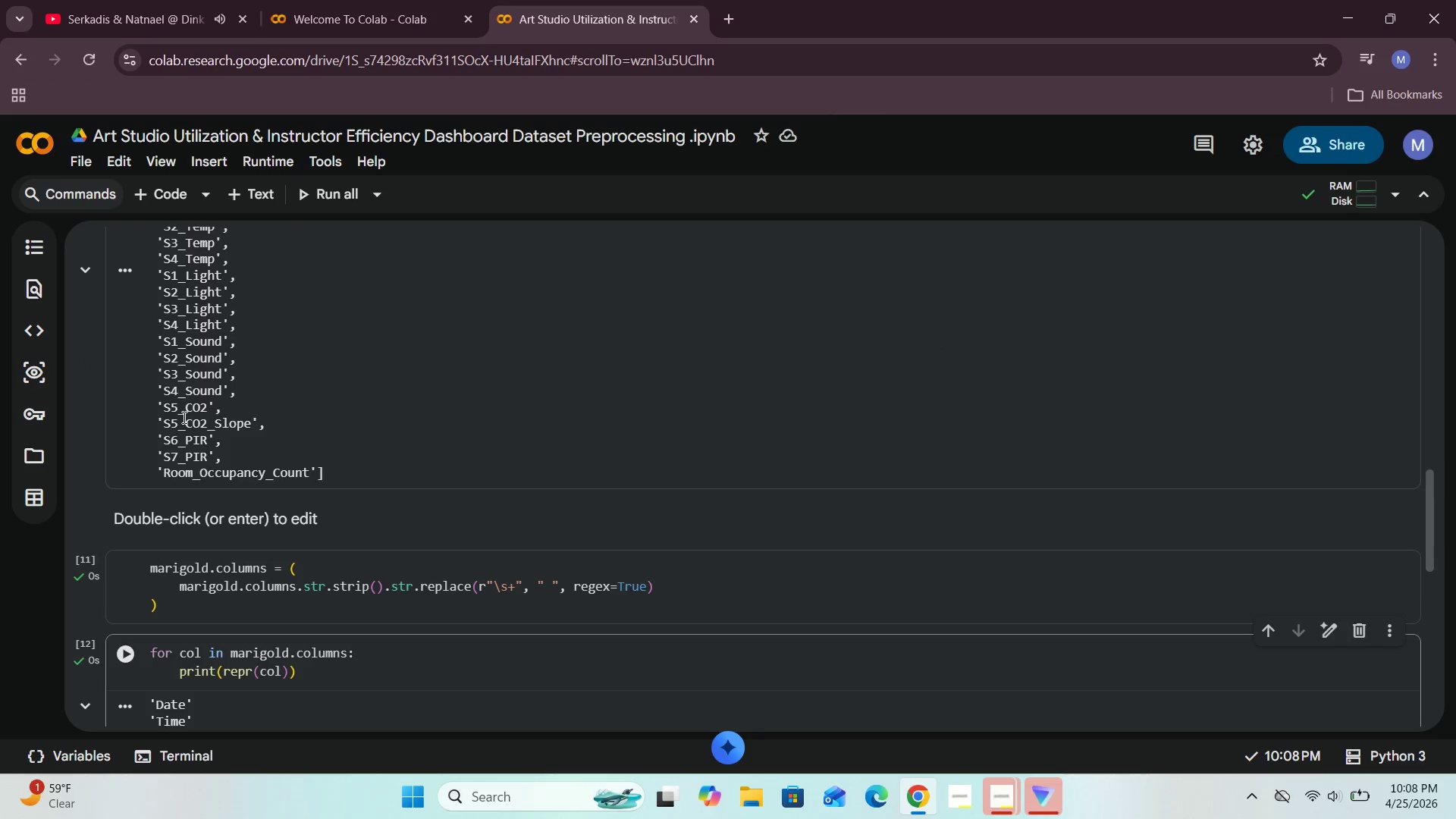 
scroll: coordinate [183, 417], scroll_direction: down, amount: 2.0
 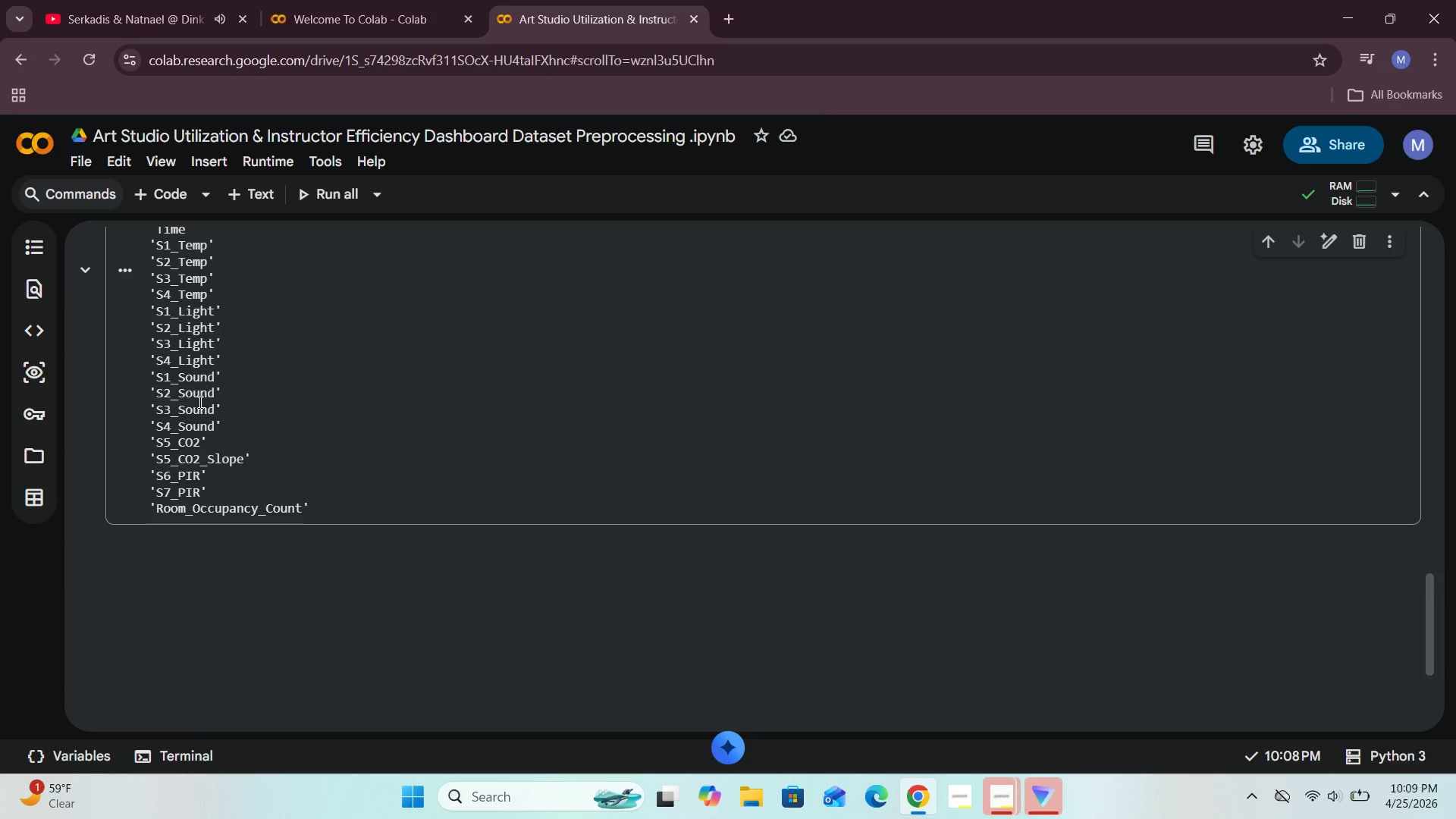 
scroll: coordinate [394, 378], scroll_direction: up, amount: 5.0
 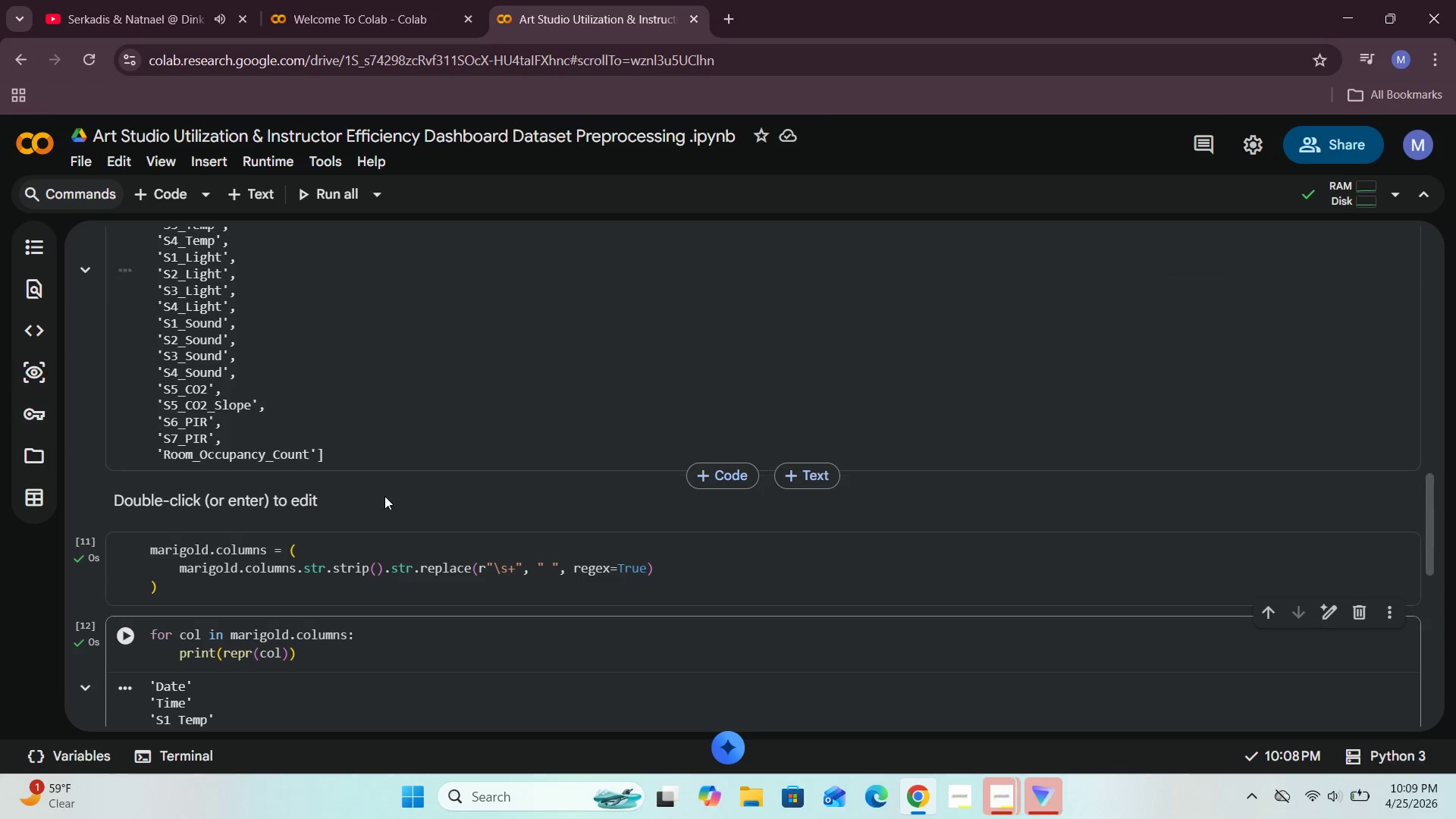 
double_click([384, 497])
 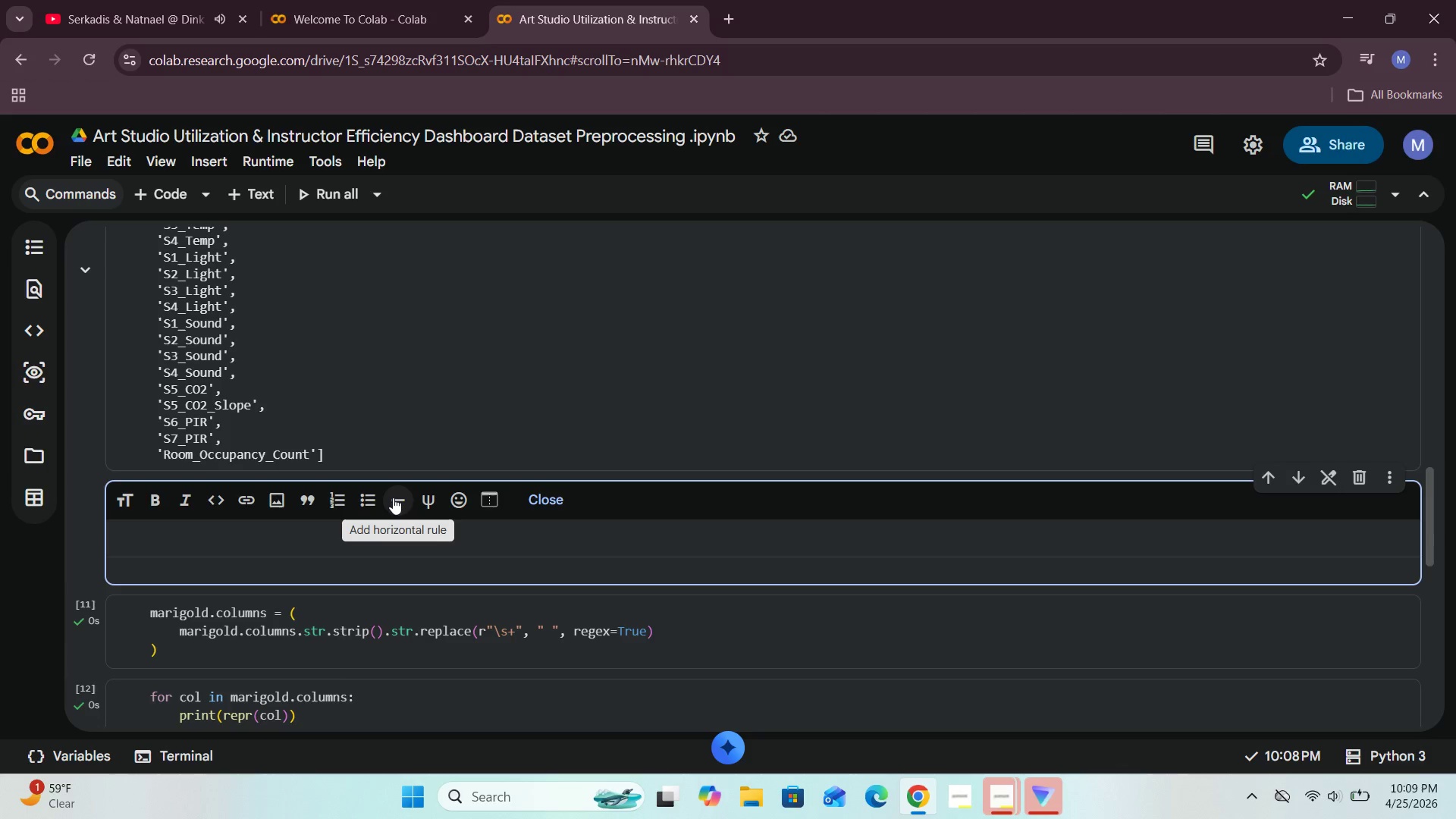 
wait(5.28)
 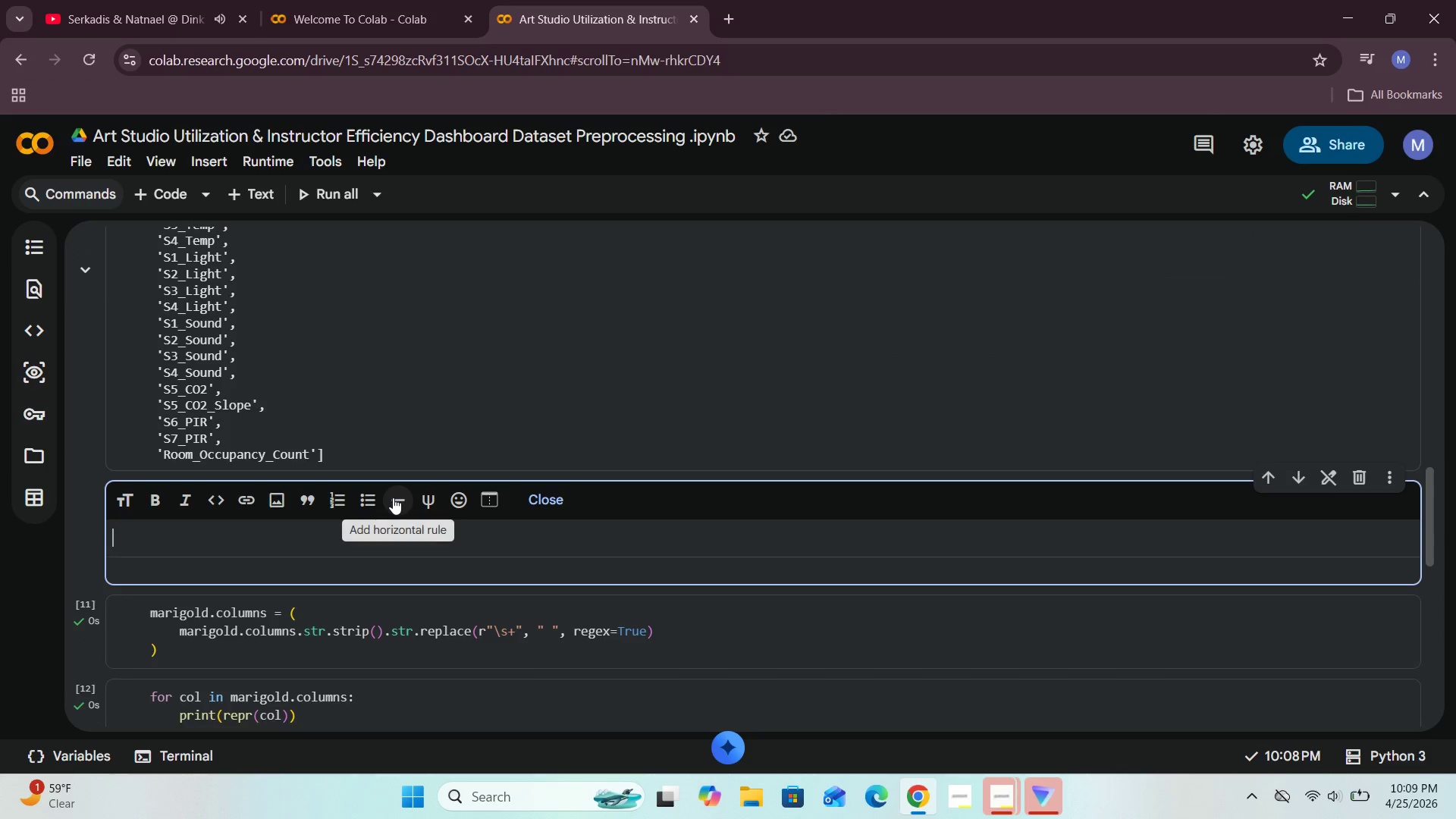 
type(not to struggle with the columns name error )
 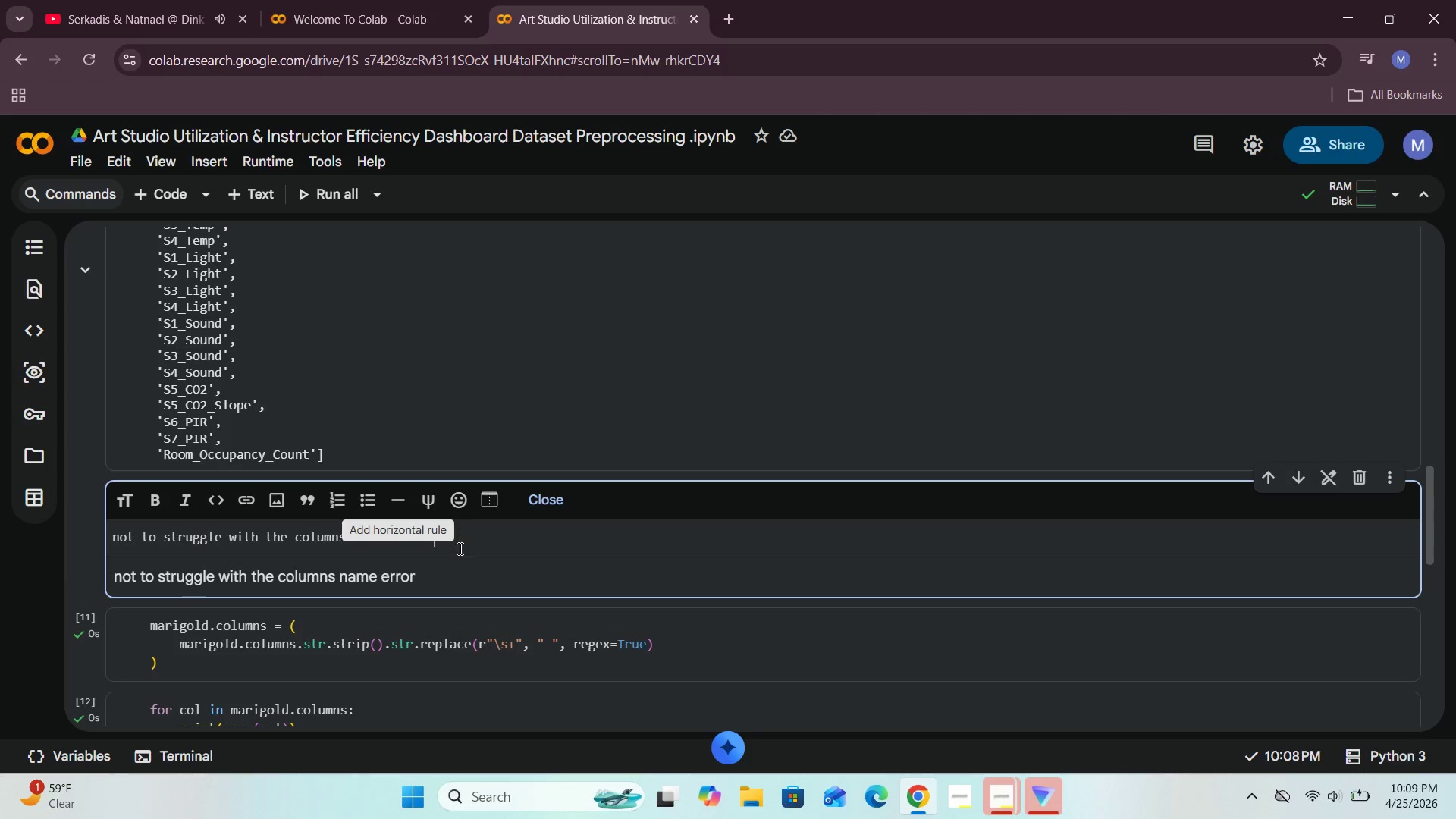 
left_click([459, 553])
 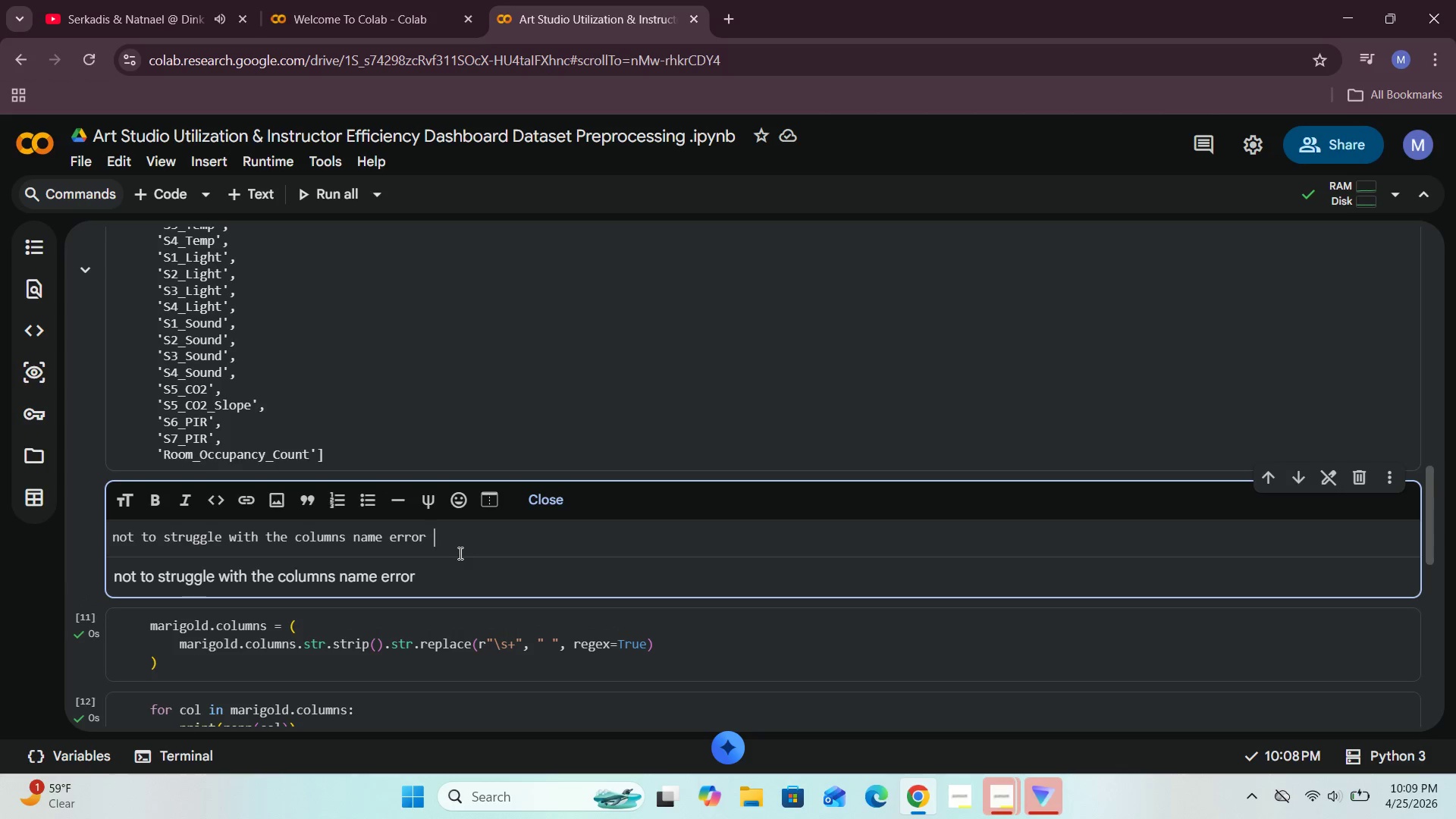 
hold_key(key=Backspace, duration=1.11)
 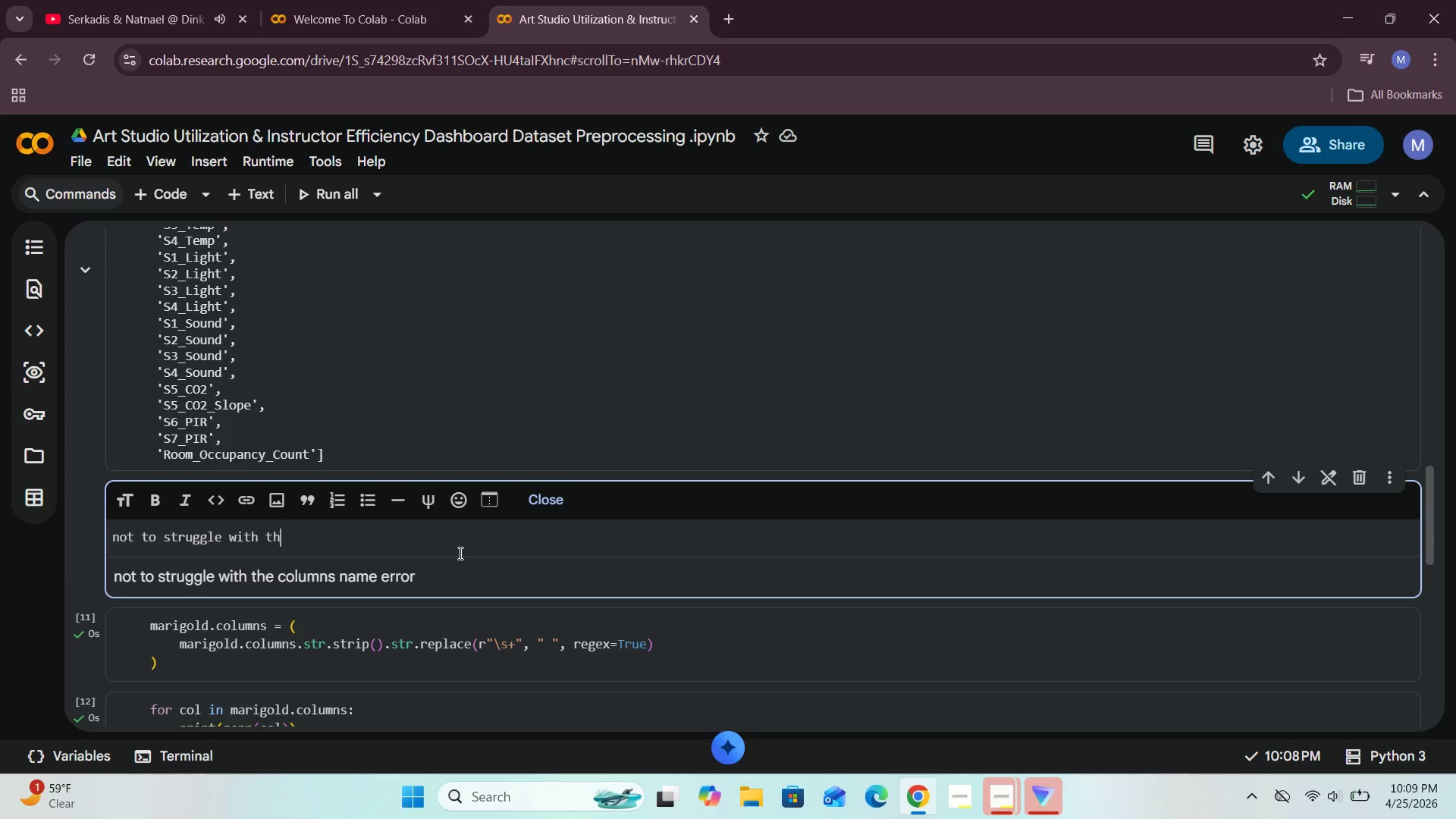 
key(Backspace)
key(Backspace)
type(the error )
key(Backspace)
type(s associated with the column names )
 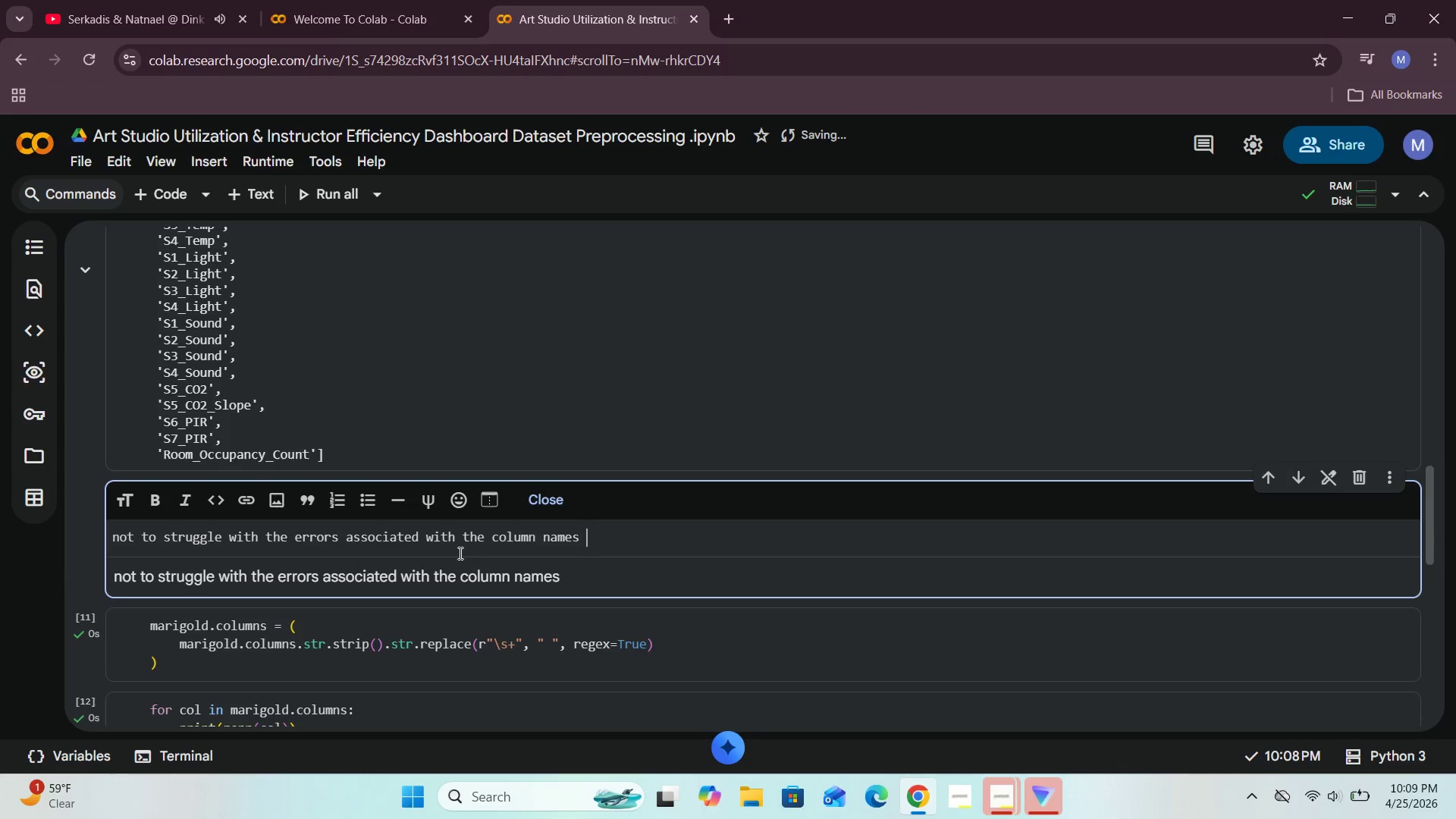 
wait(5.66)
 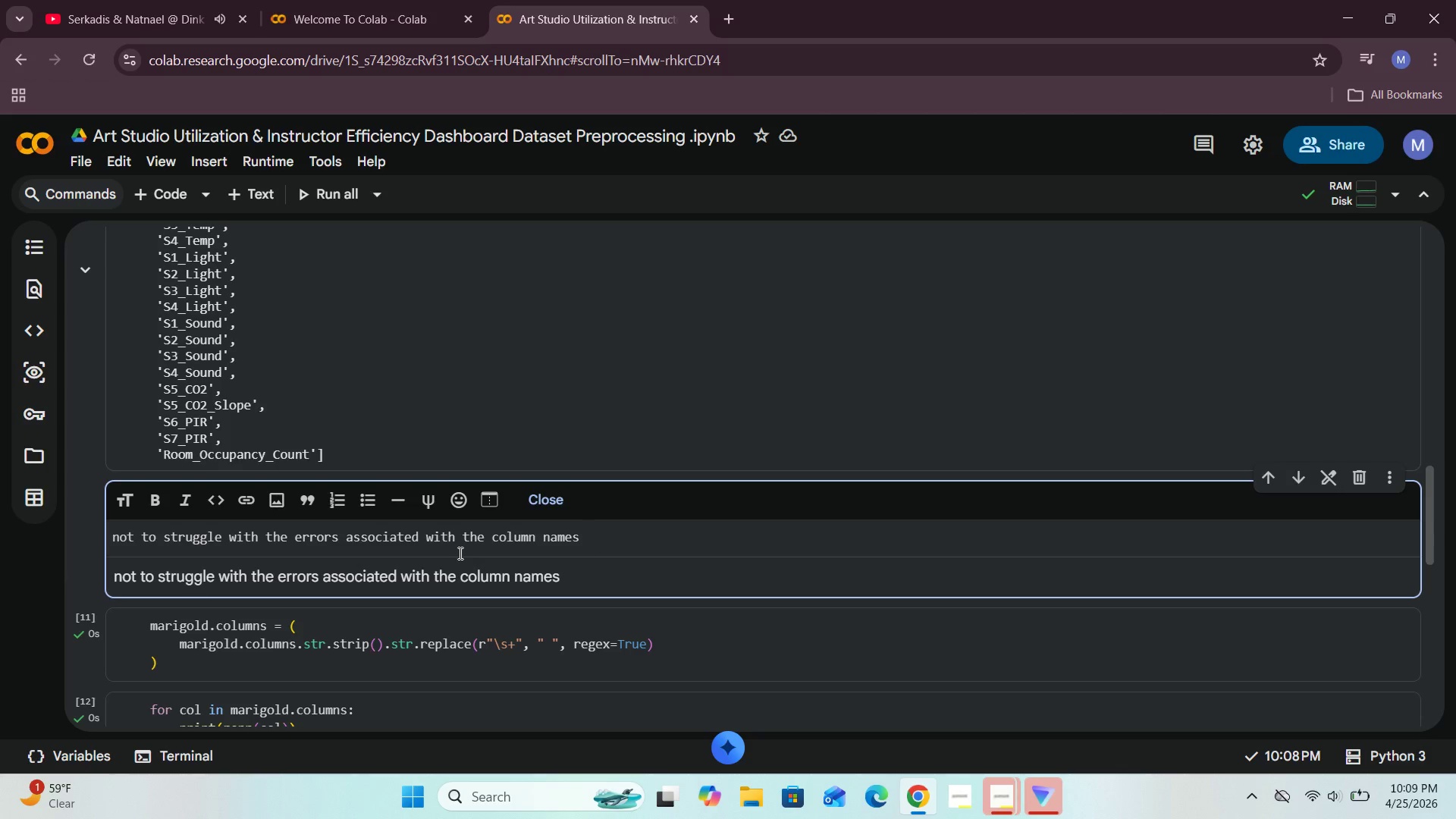 
type(, we need to clean the names first. )
 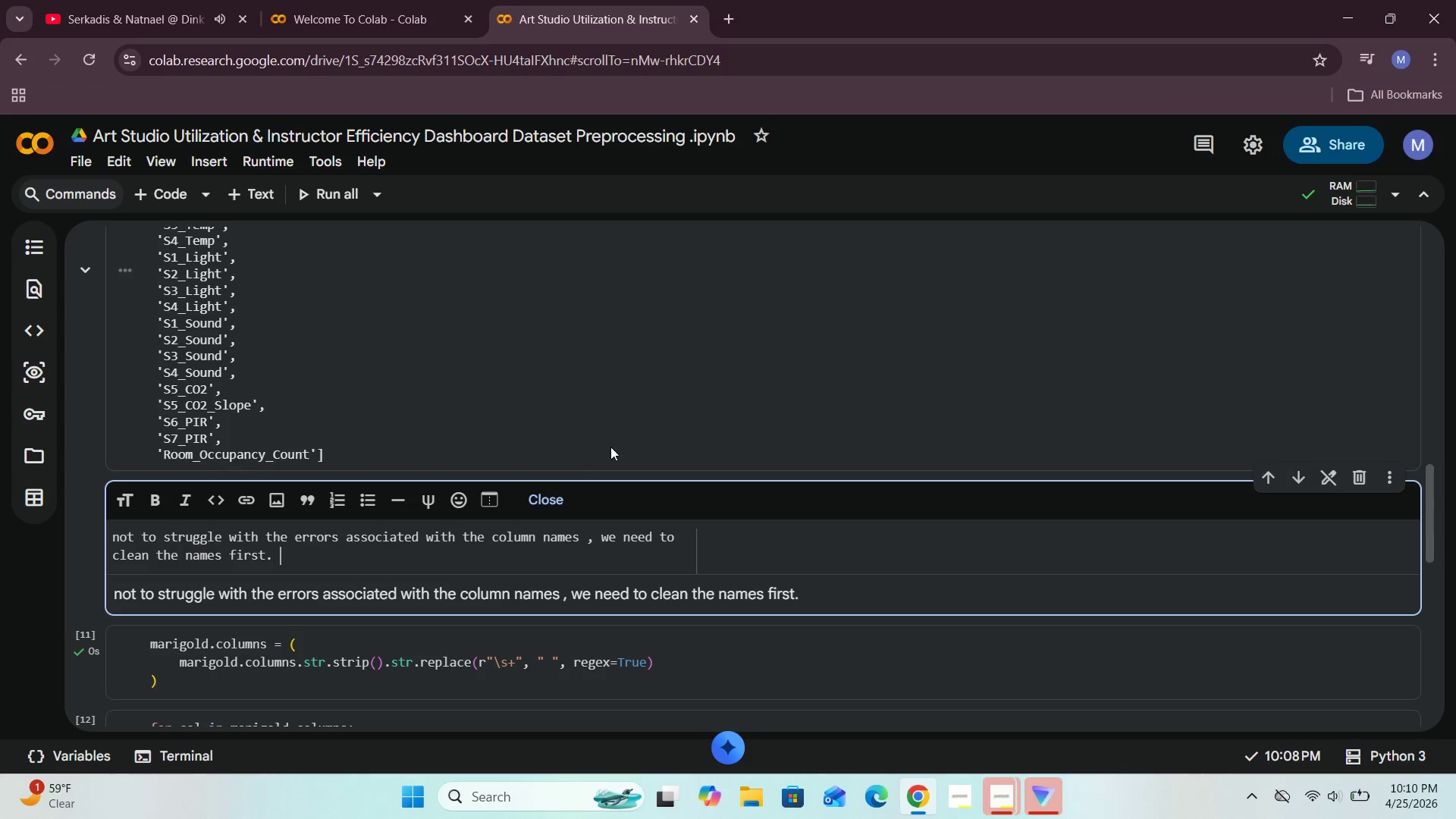 
left_click([566, 502])
 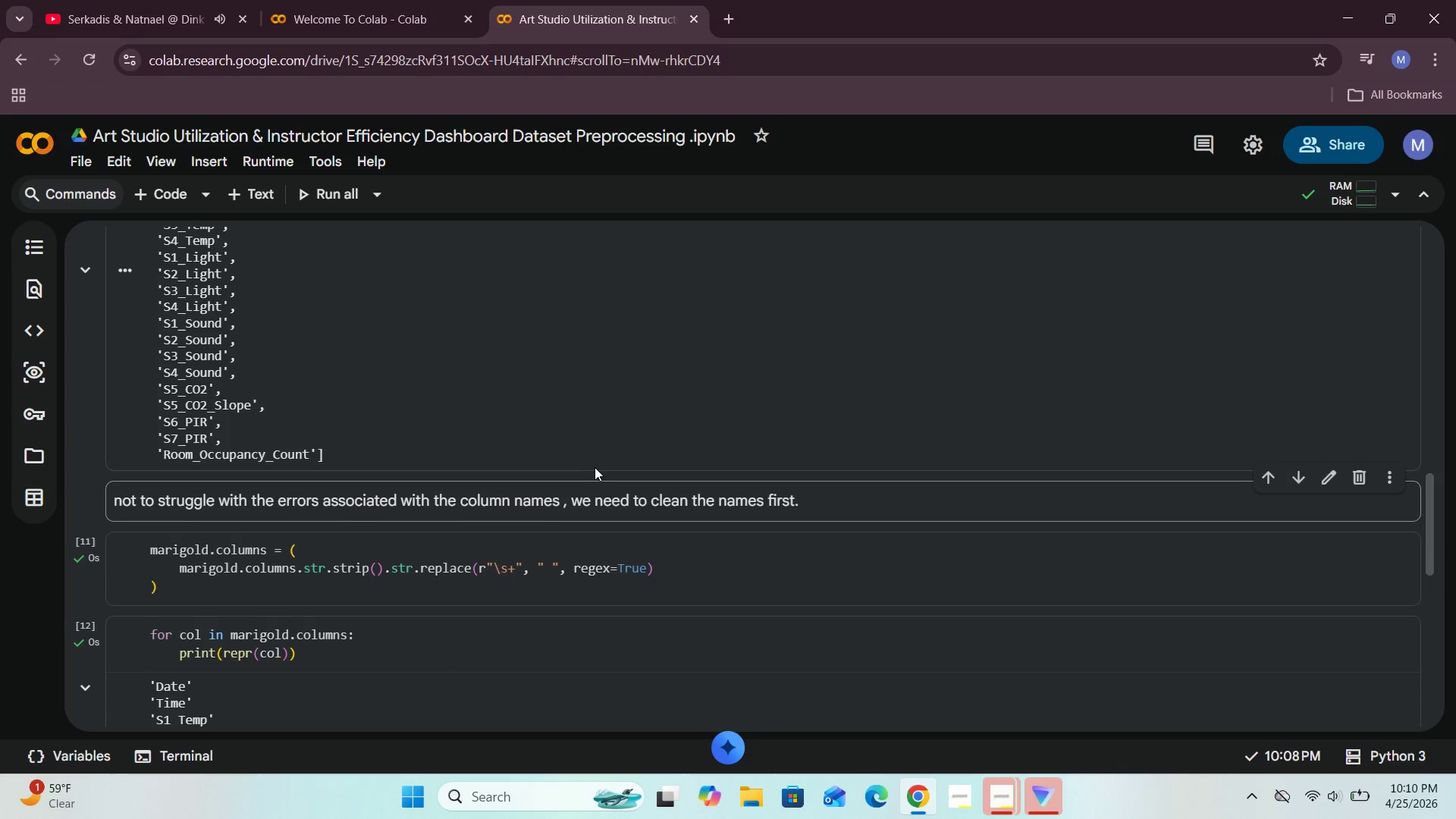 
scroll: coordinate [598, 468], scroll_direction: down, amount: 4.0
 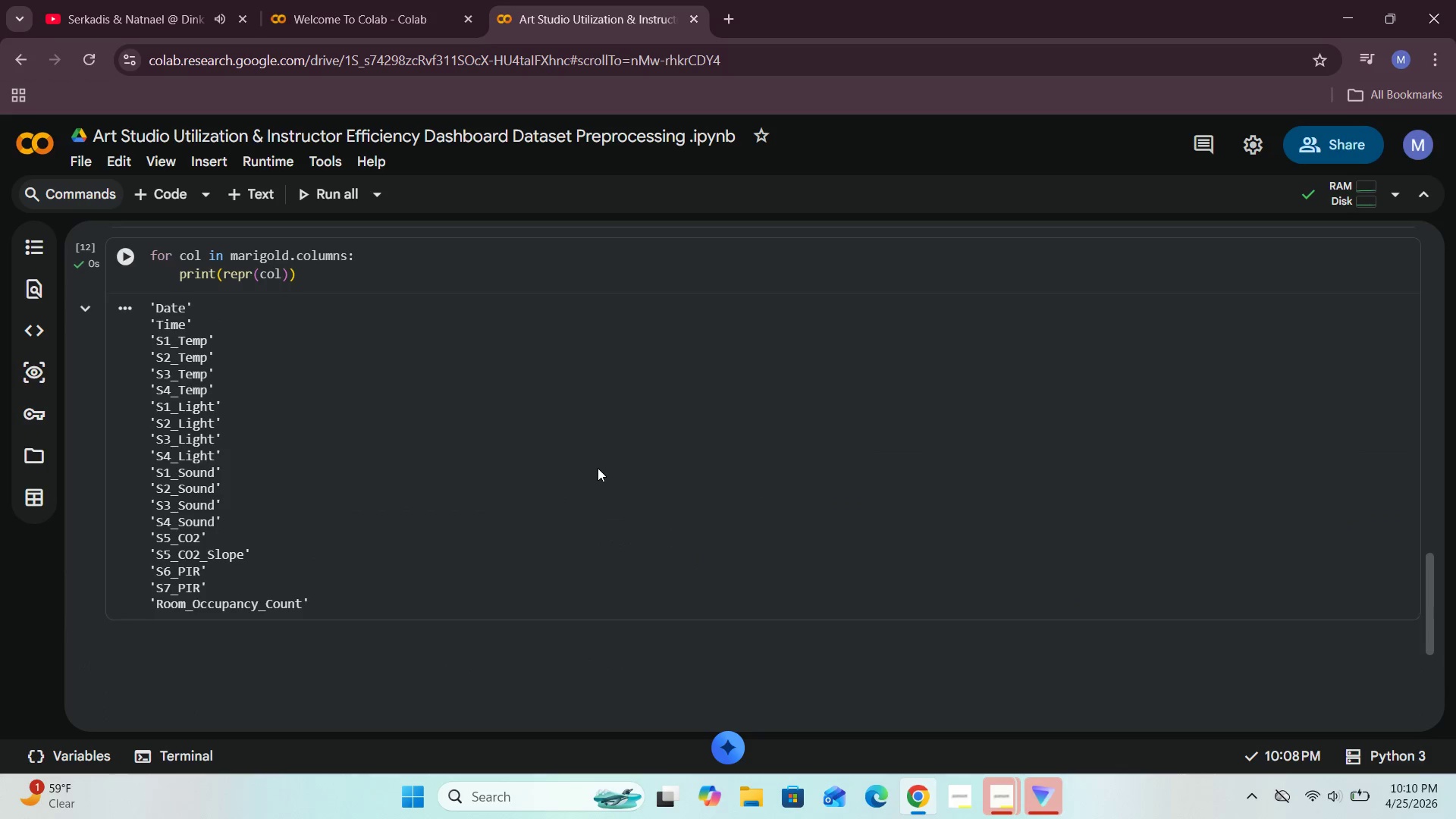 
scroll: coordinate [598, 468], scroll_direction: up, amount: 4.0
 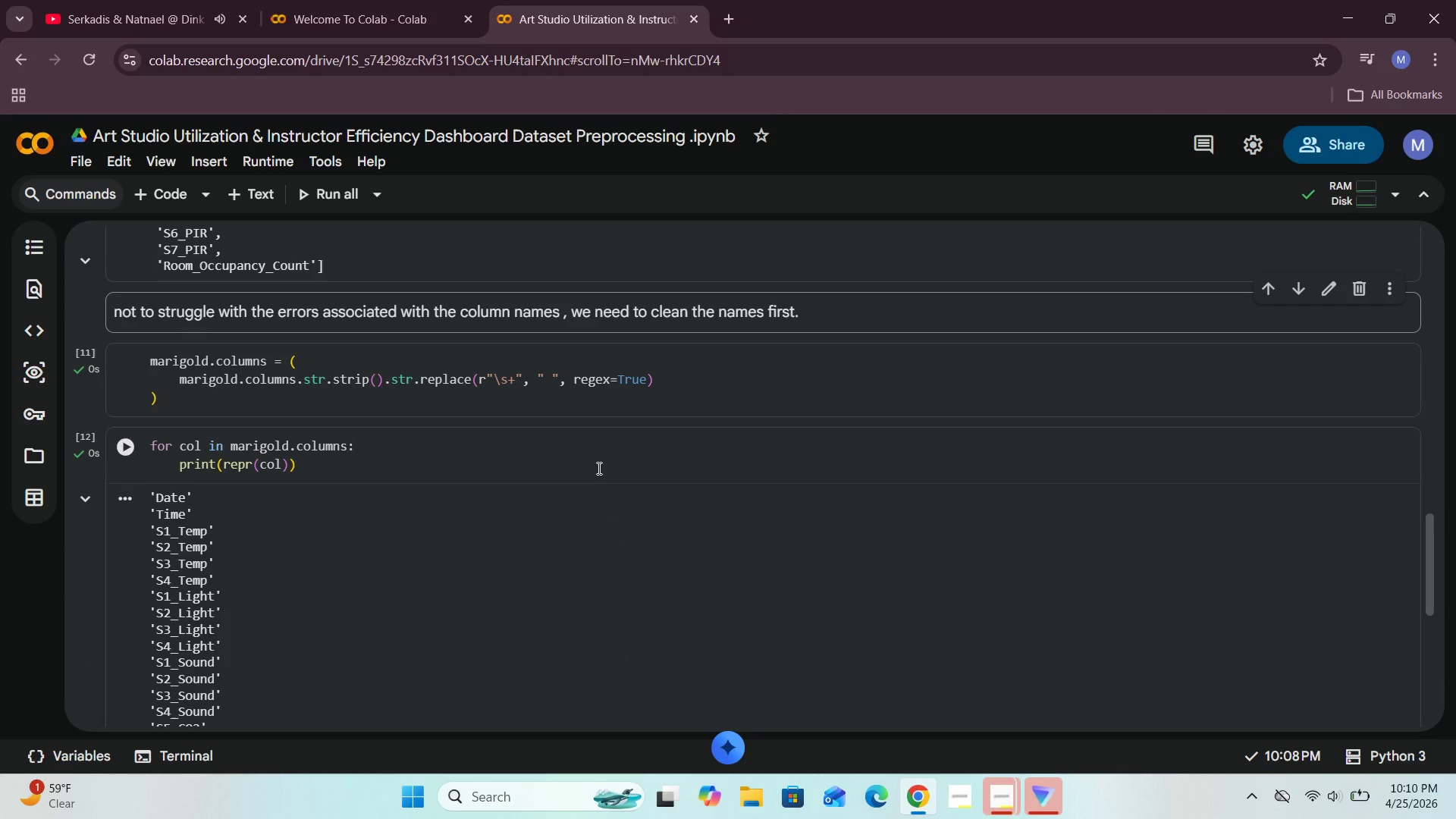 
scroll: coordinate [595, 471], scroll_direction: down, amount: 2.0
 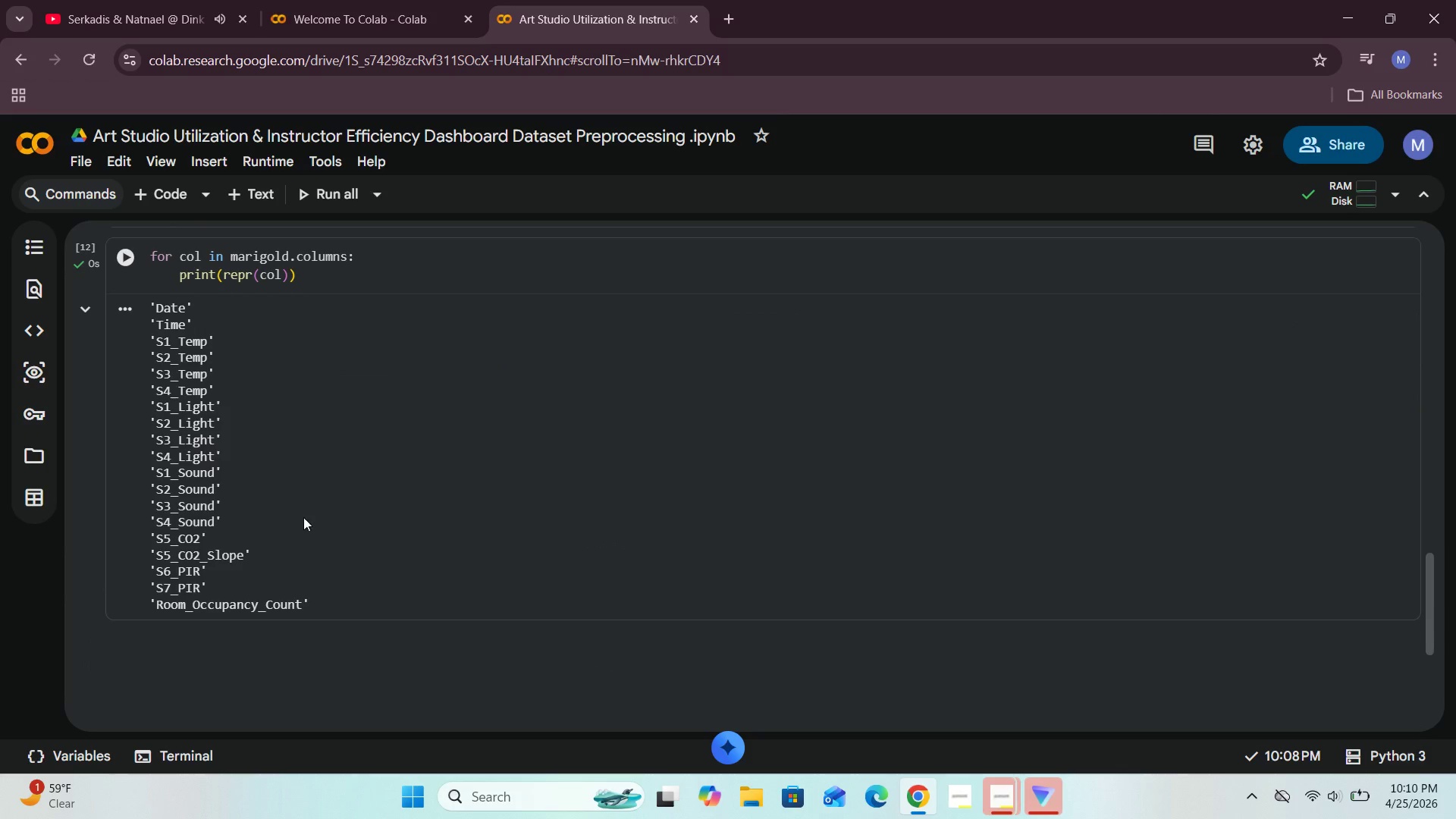 
left_click([166, 195])
 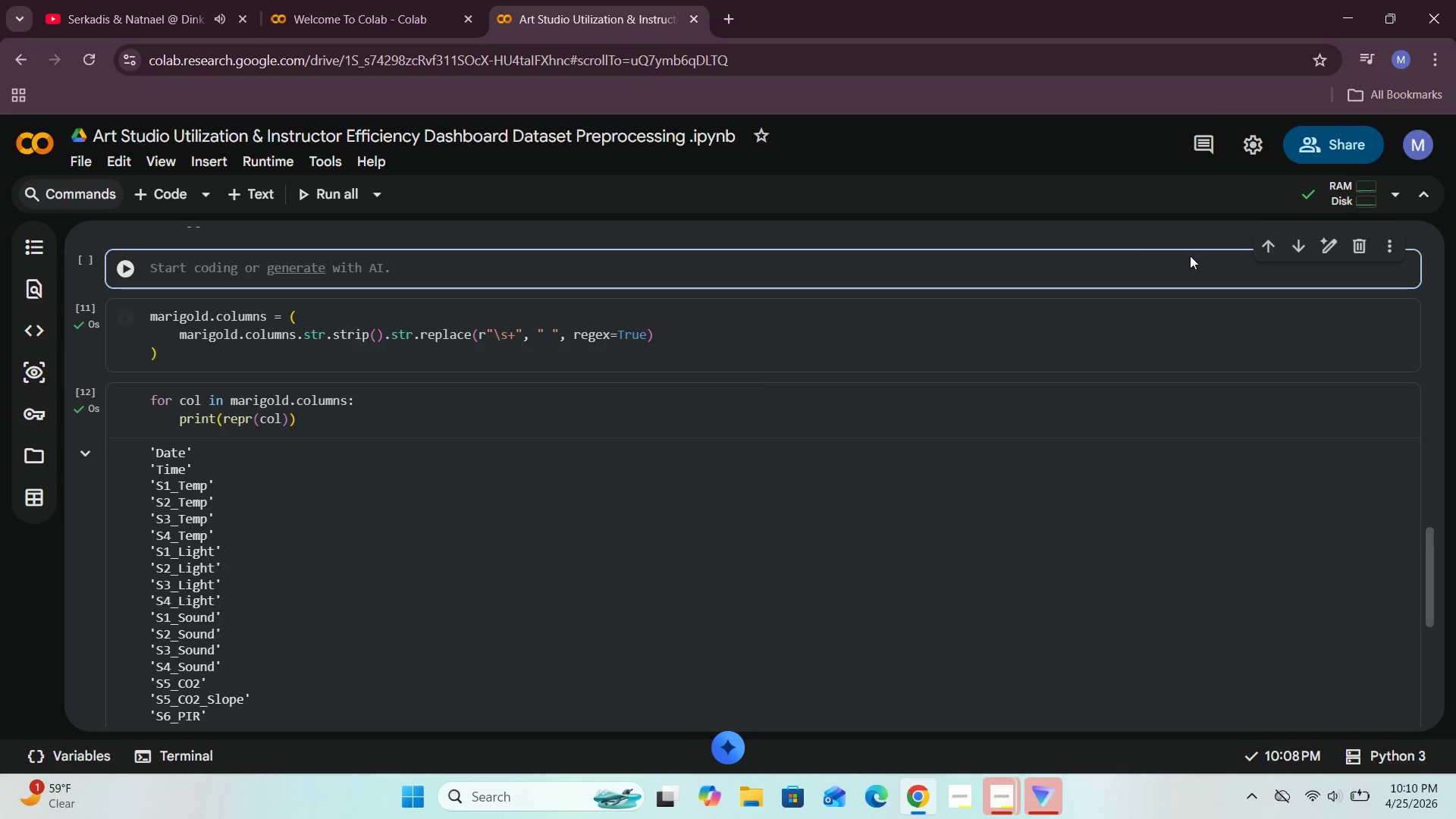 
left_click([1294, 252])
 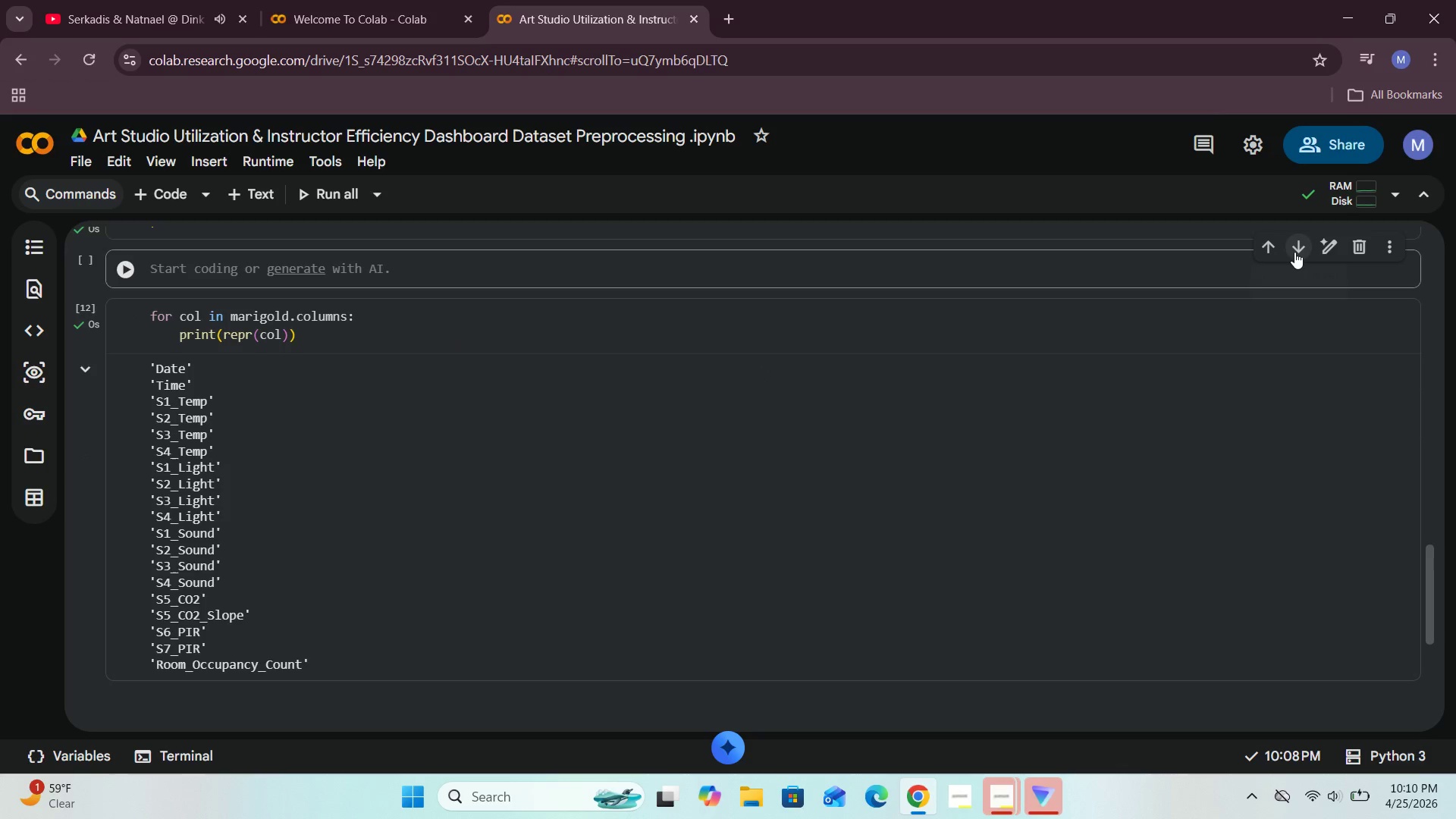 
left_click([1294, 252])
 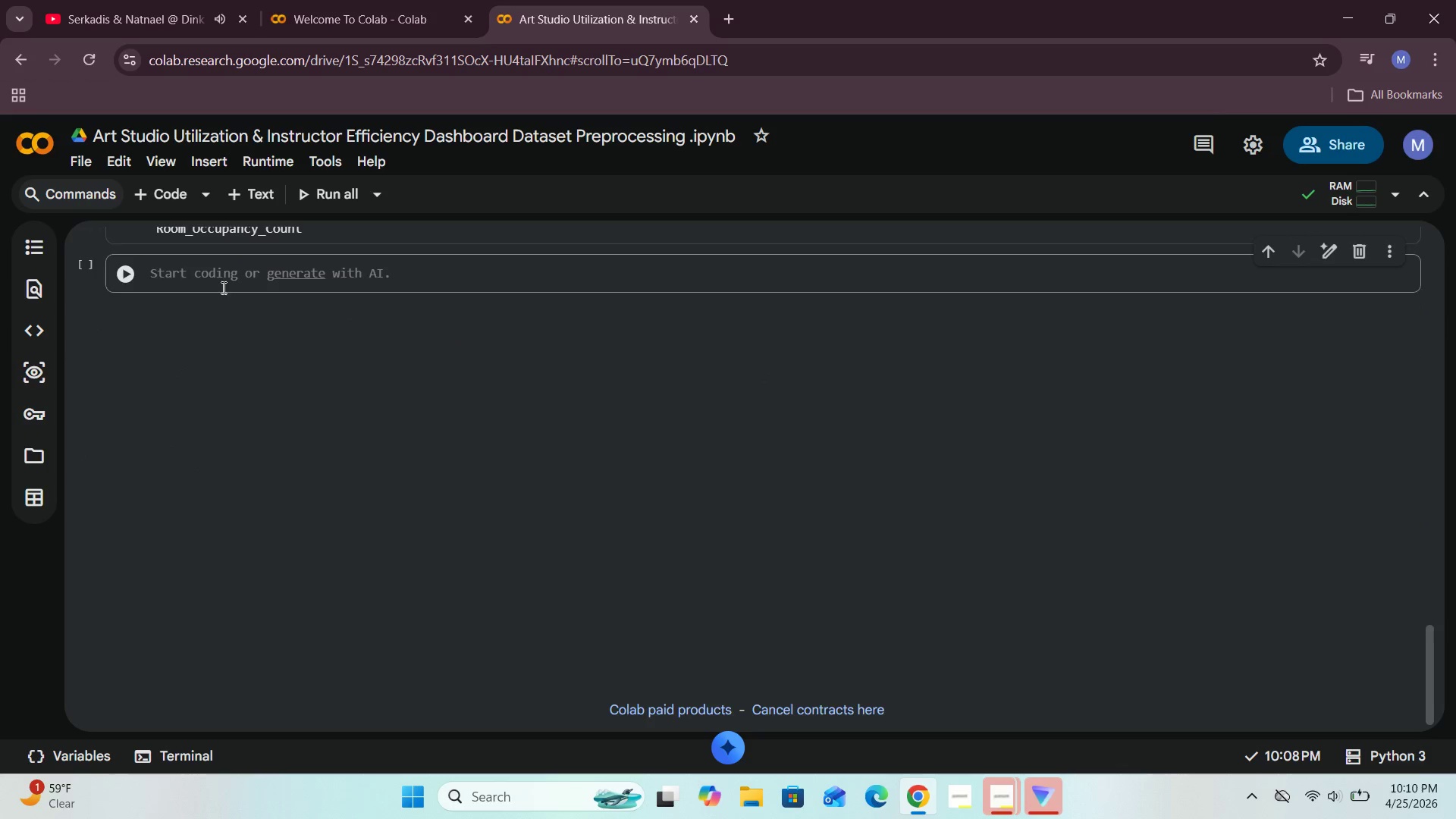 
double_click([221, 287])
 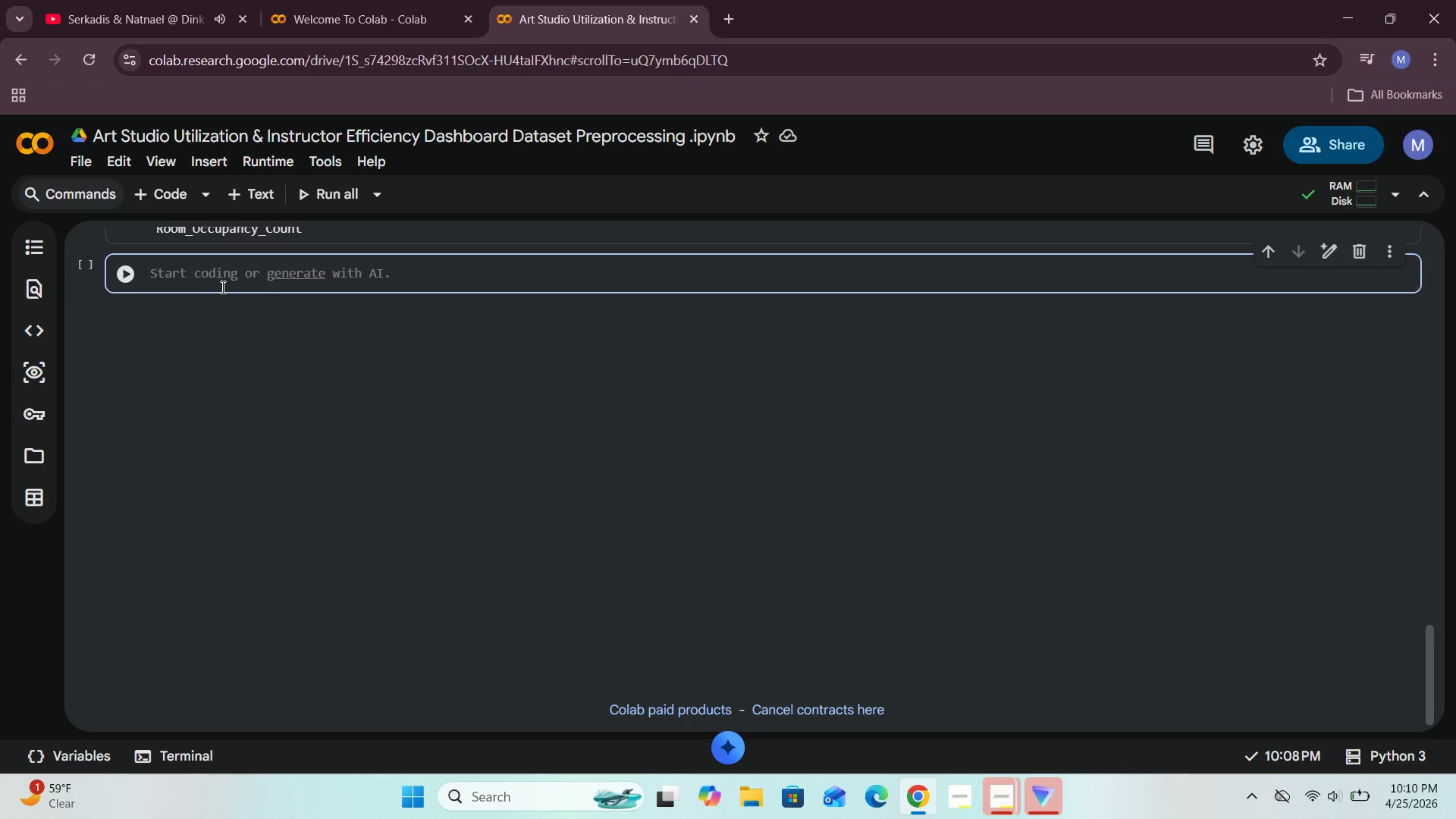 
wait(11.17)
 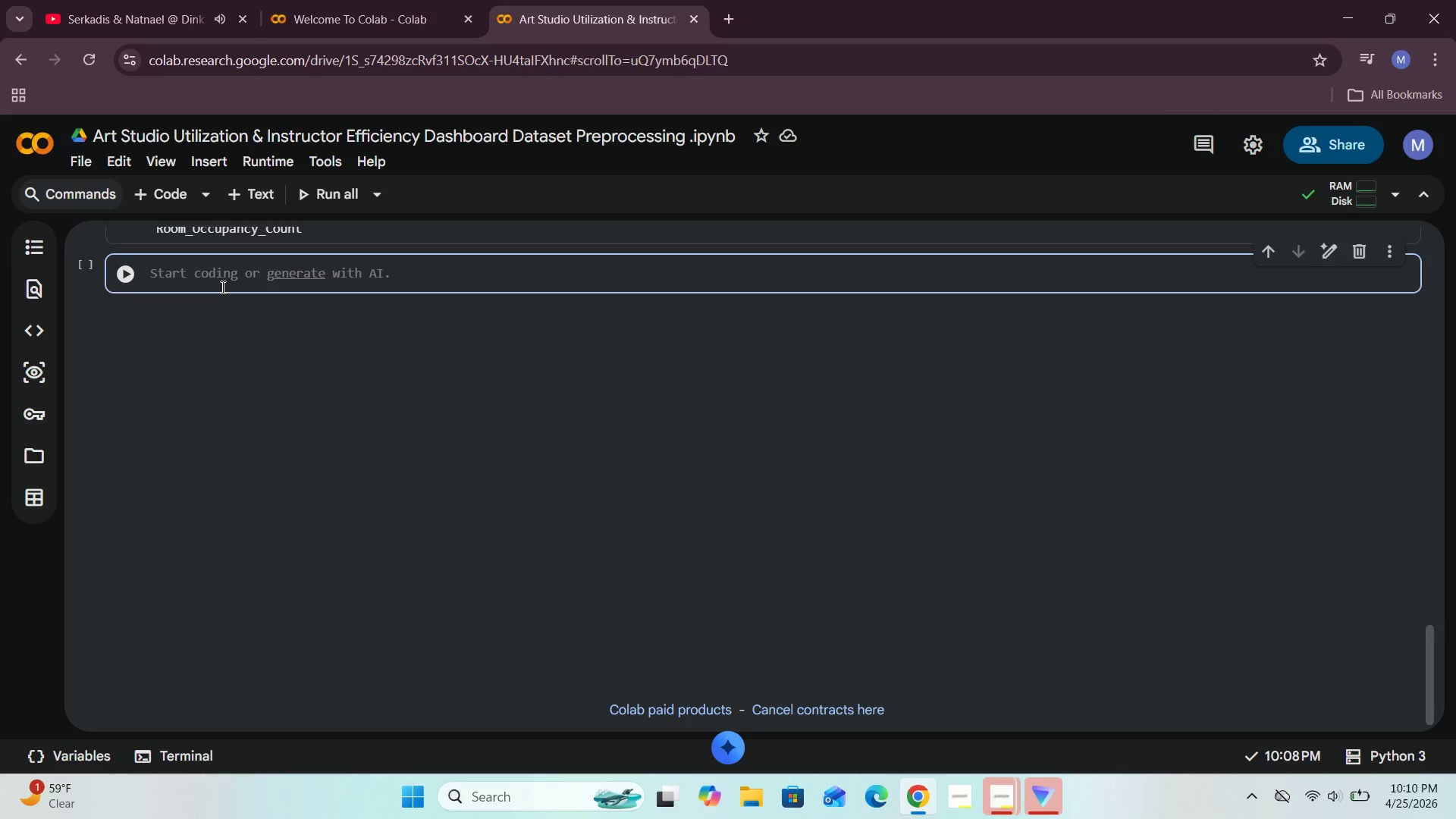 
left_click([221, 287])
 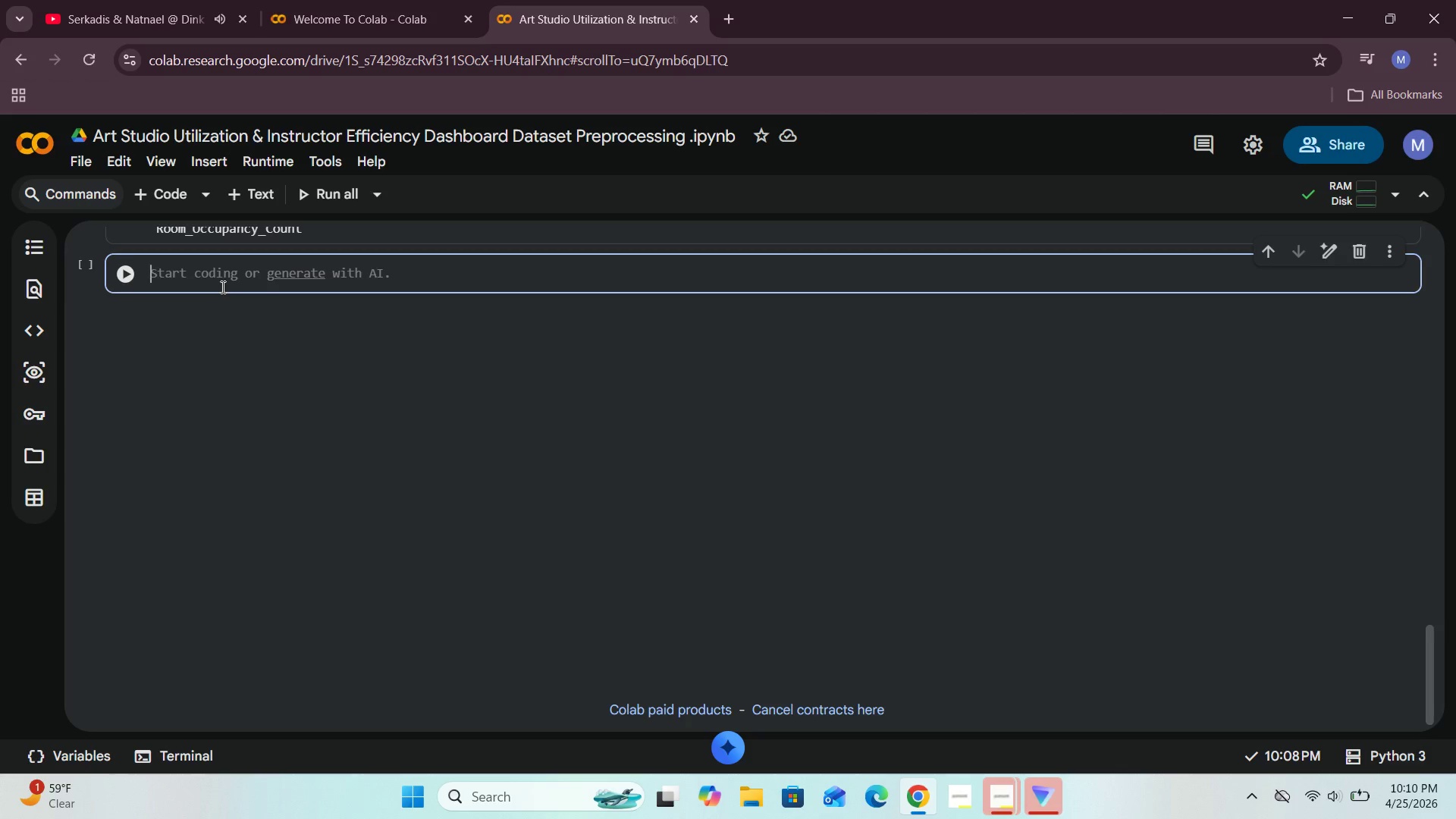 
wait(5.83)
 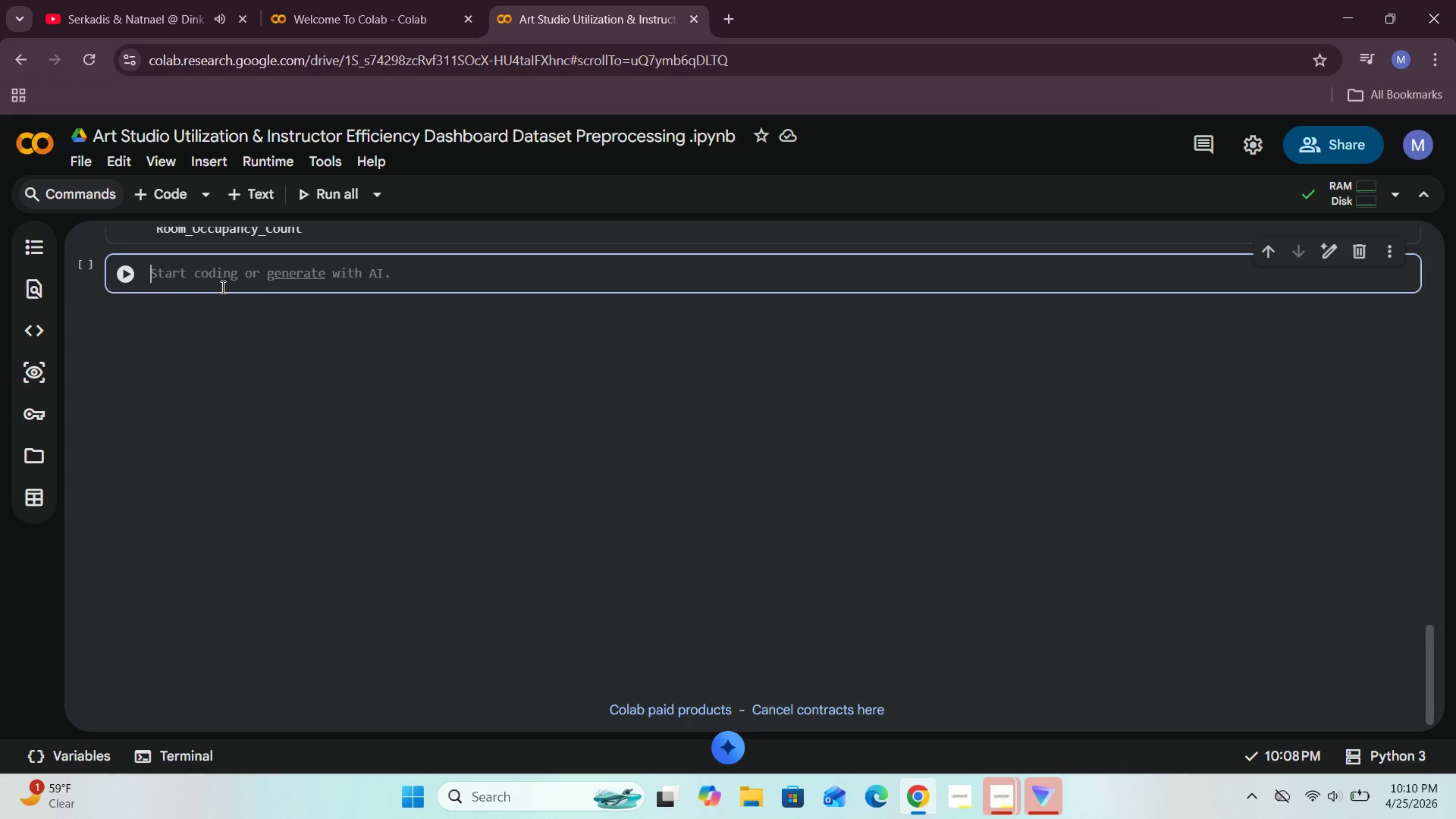 
type(MARImarigold.isnull()
 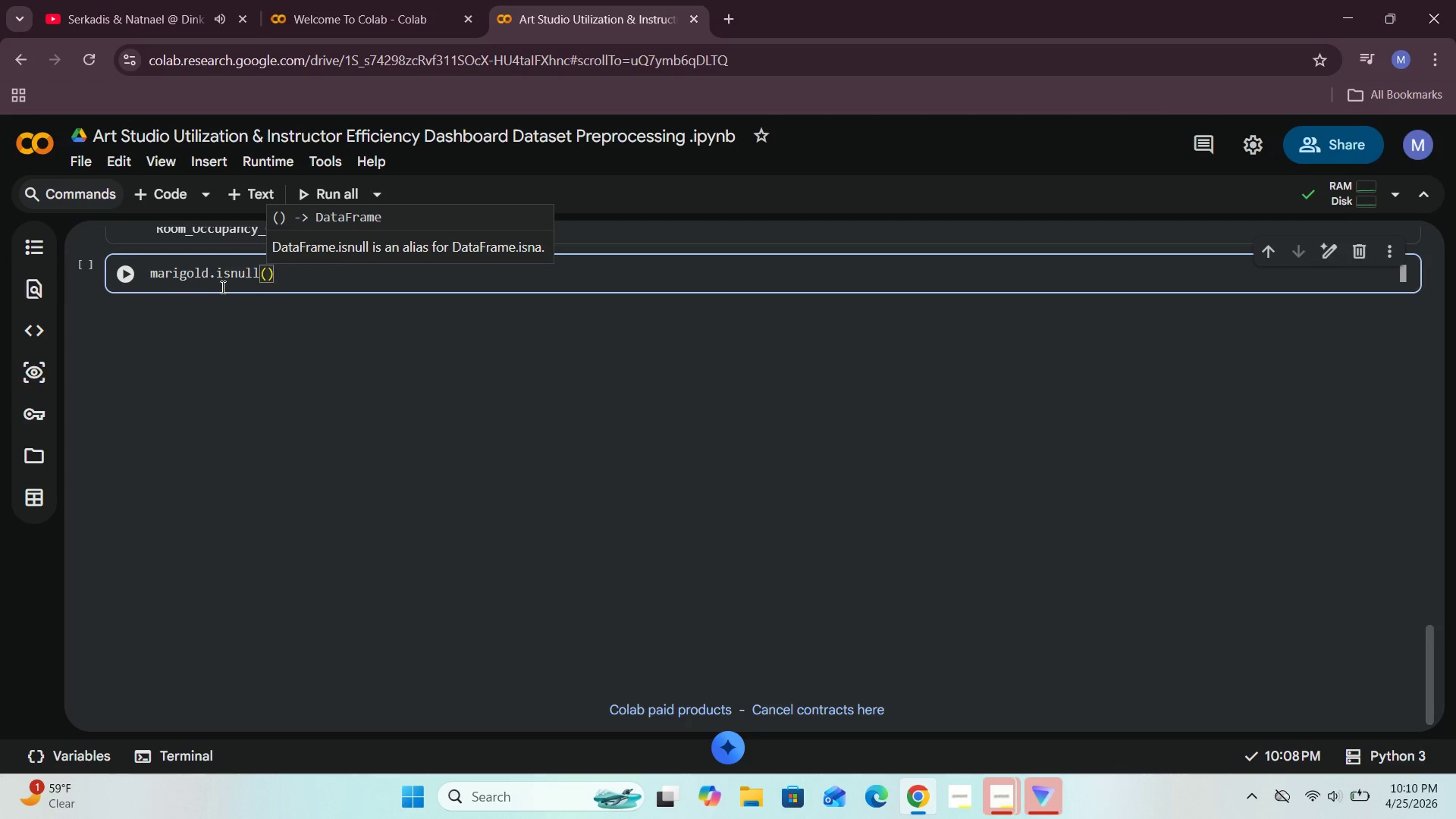 
hold_key(key=Backspace, duration=0.62)
 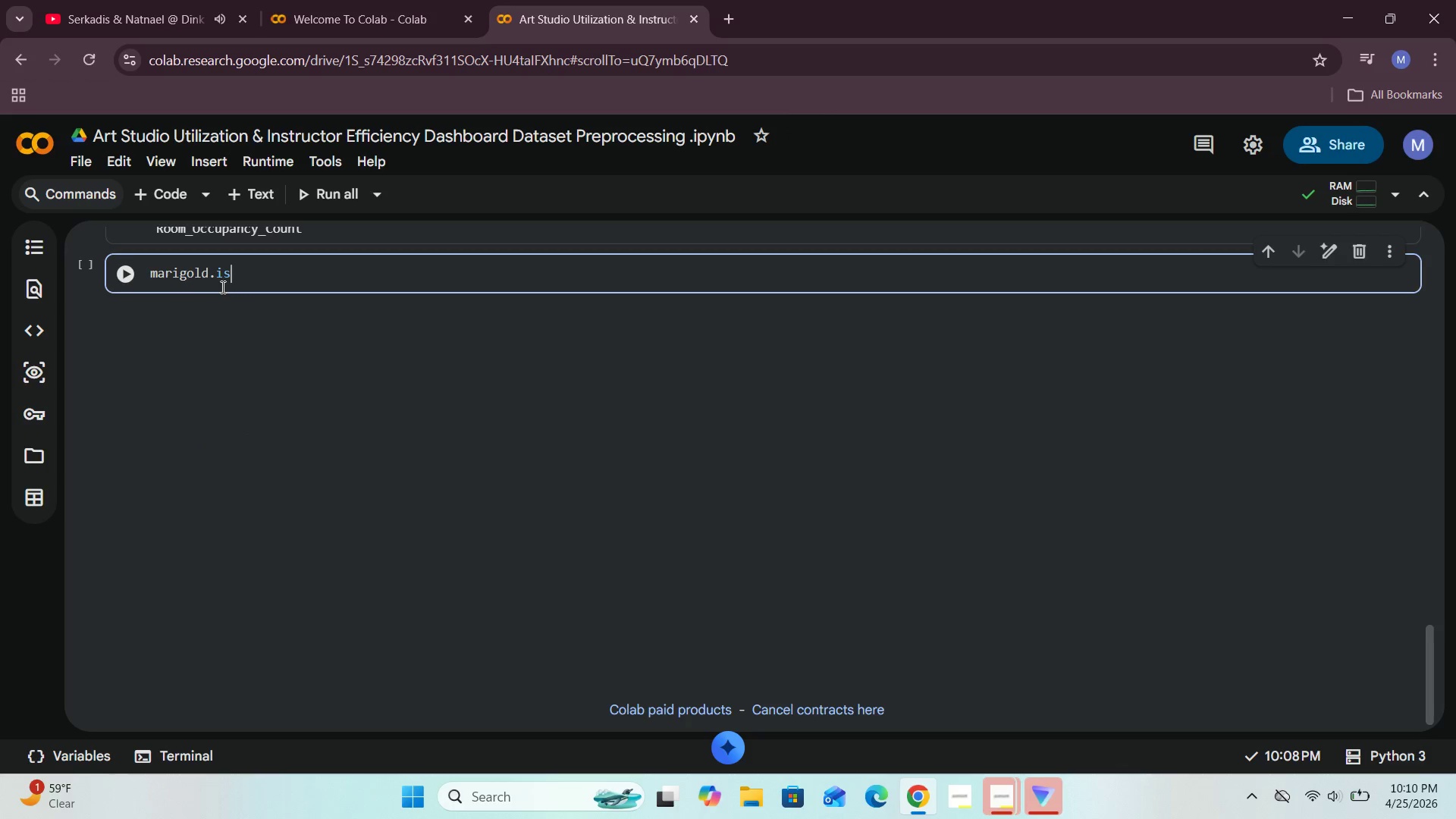 
key(ArrowRight)
 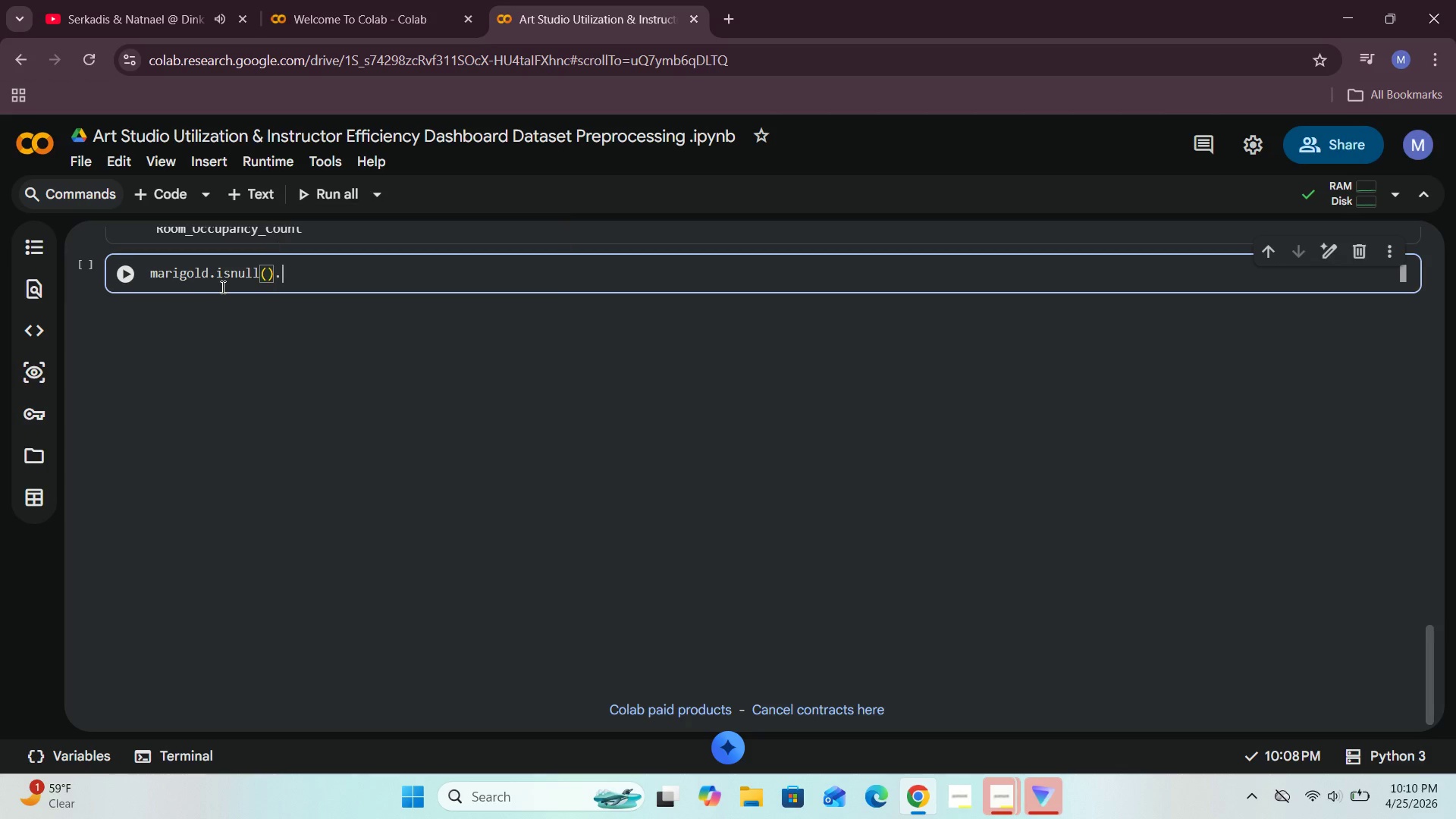 
type(.sum()
 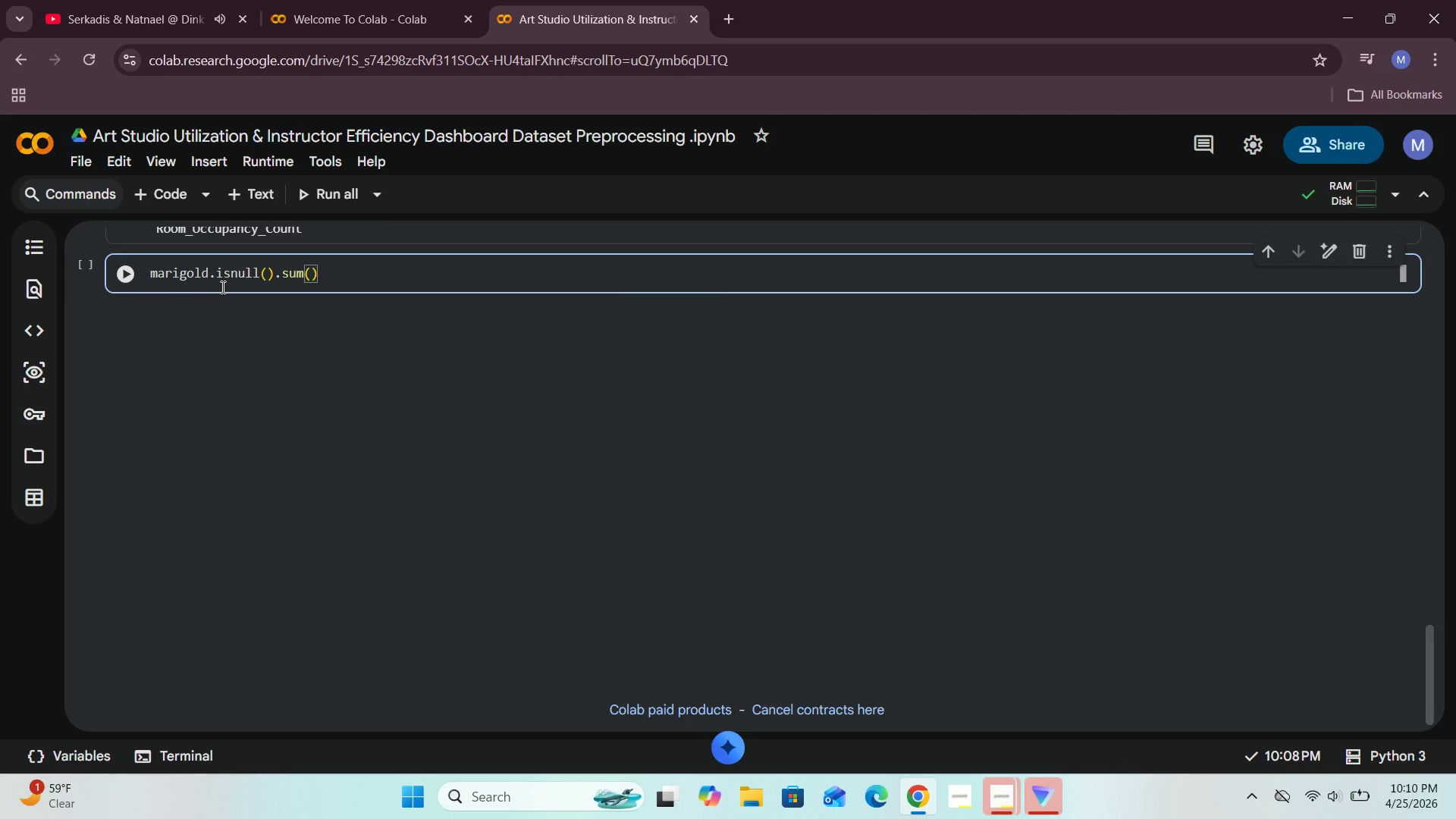 
scroll: coordinate [170, 285], scroll_direction: down, amount: 1.0
 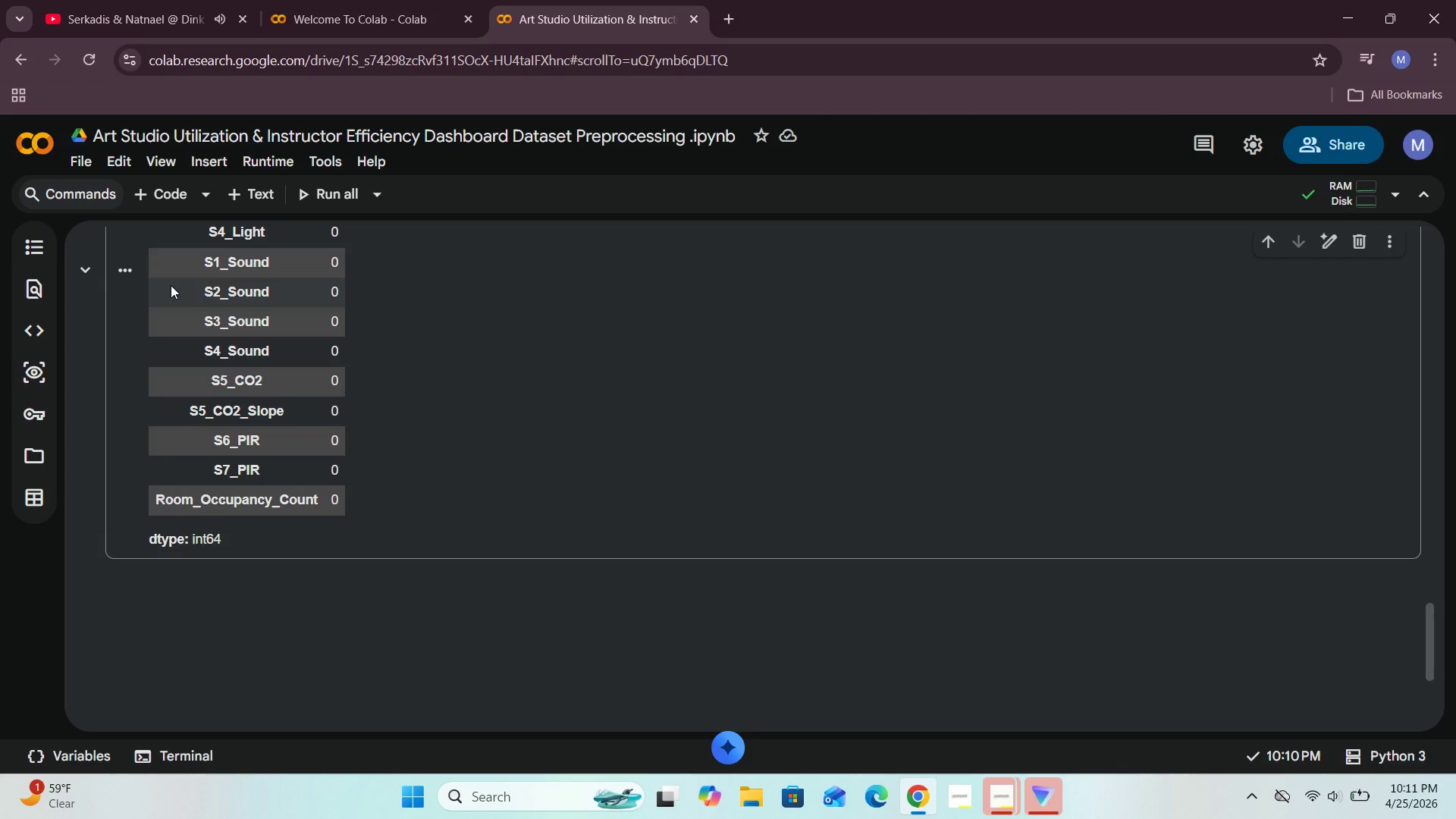 
wait(10.11)
 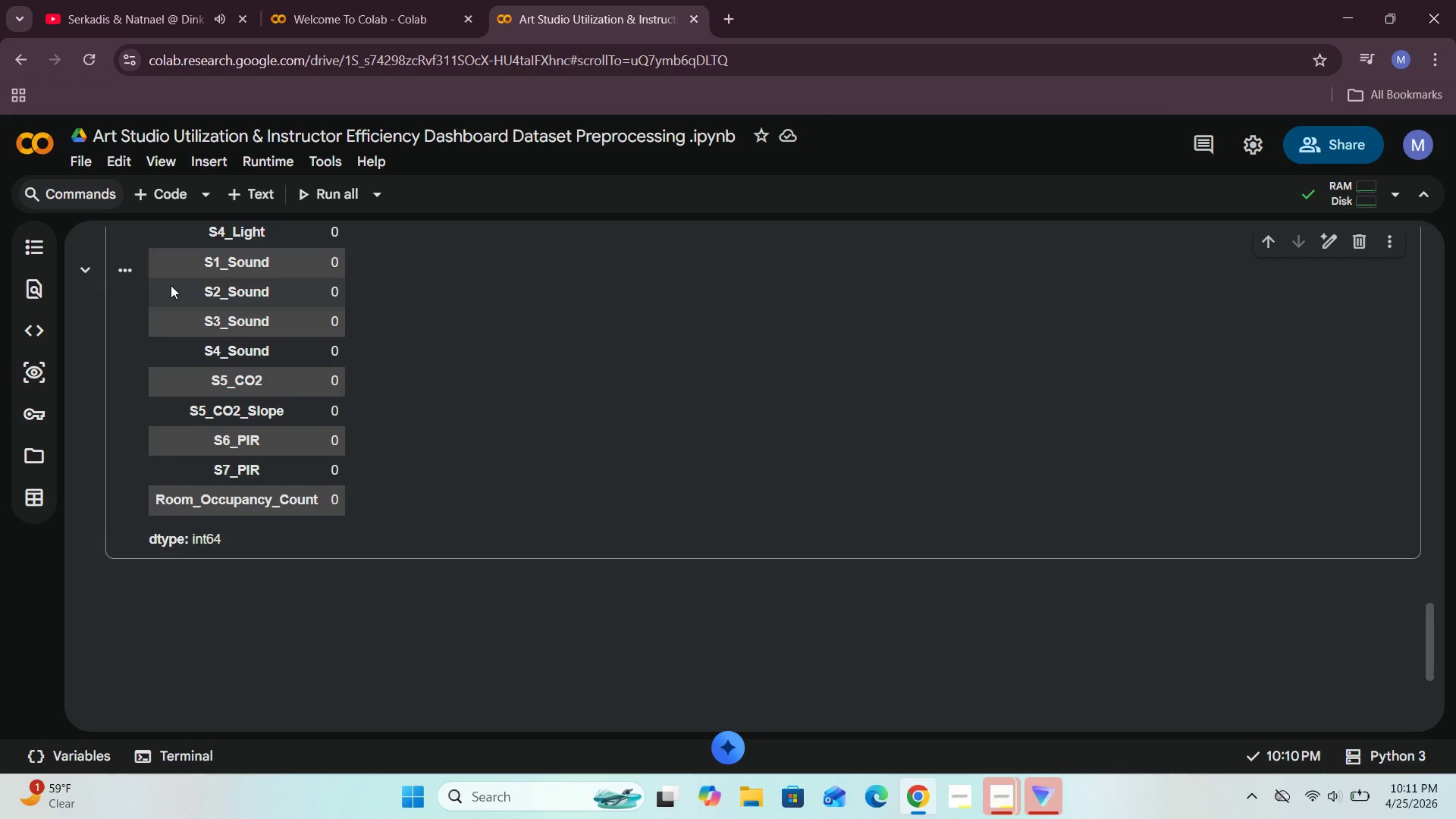 
scroll: coordinate [592, 379], scroll_direction: up, amount: 3.0
 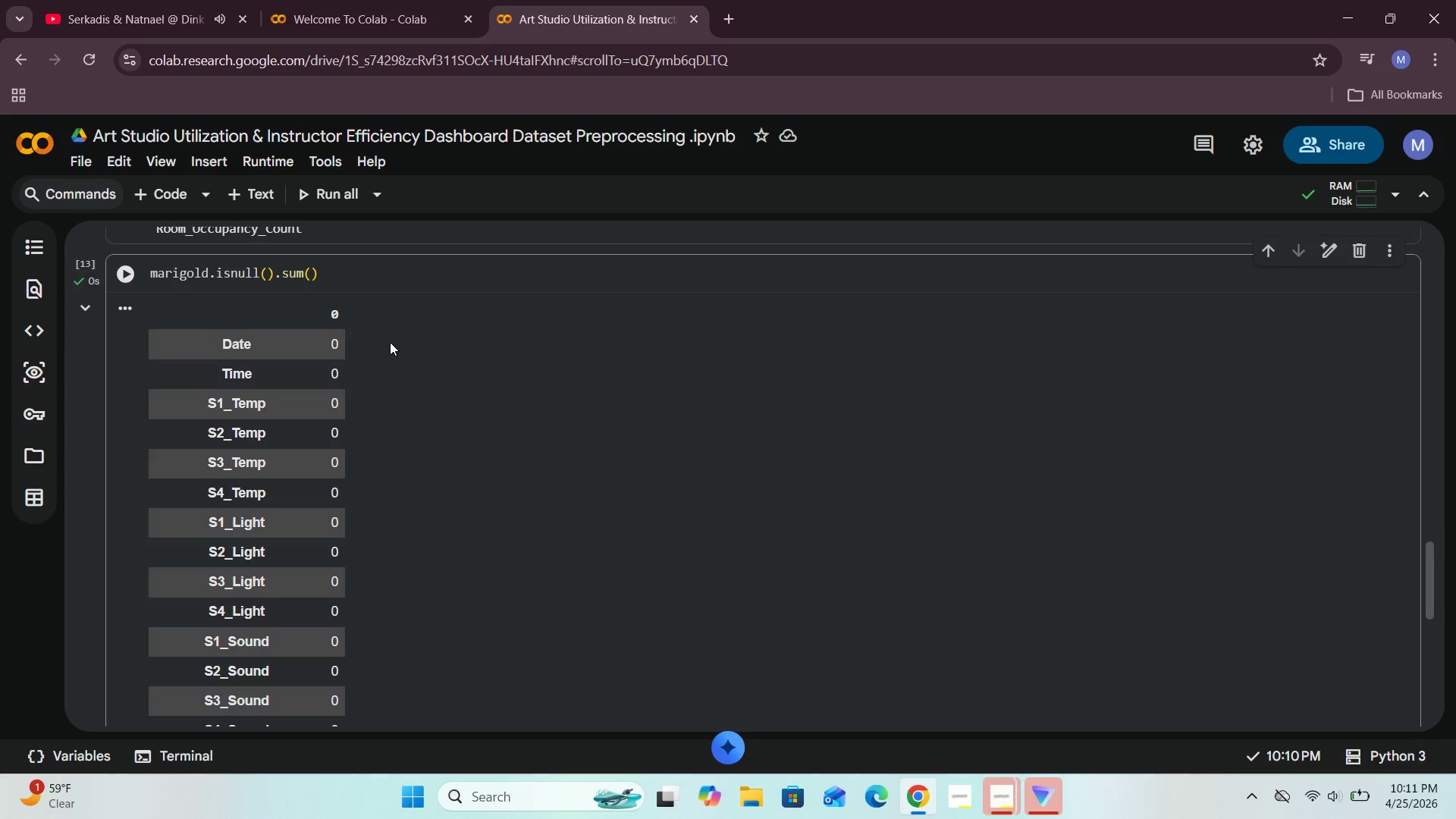 
scroll: coordinate [372, 340], scroll_direction: down, amount: 4.0
 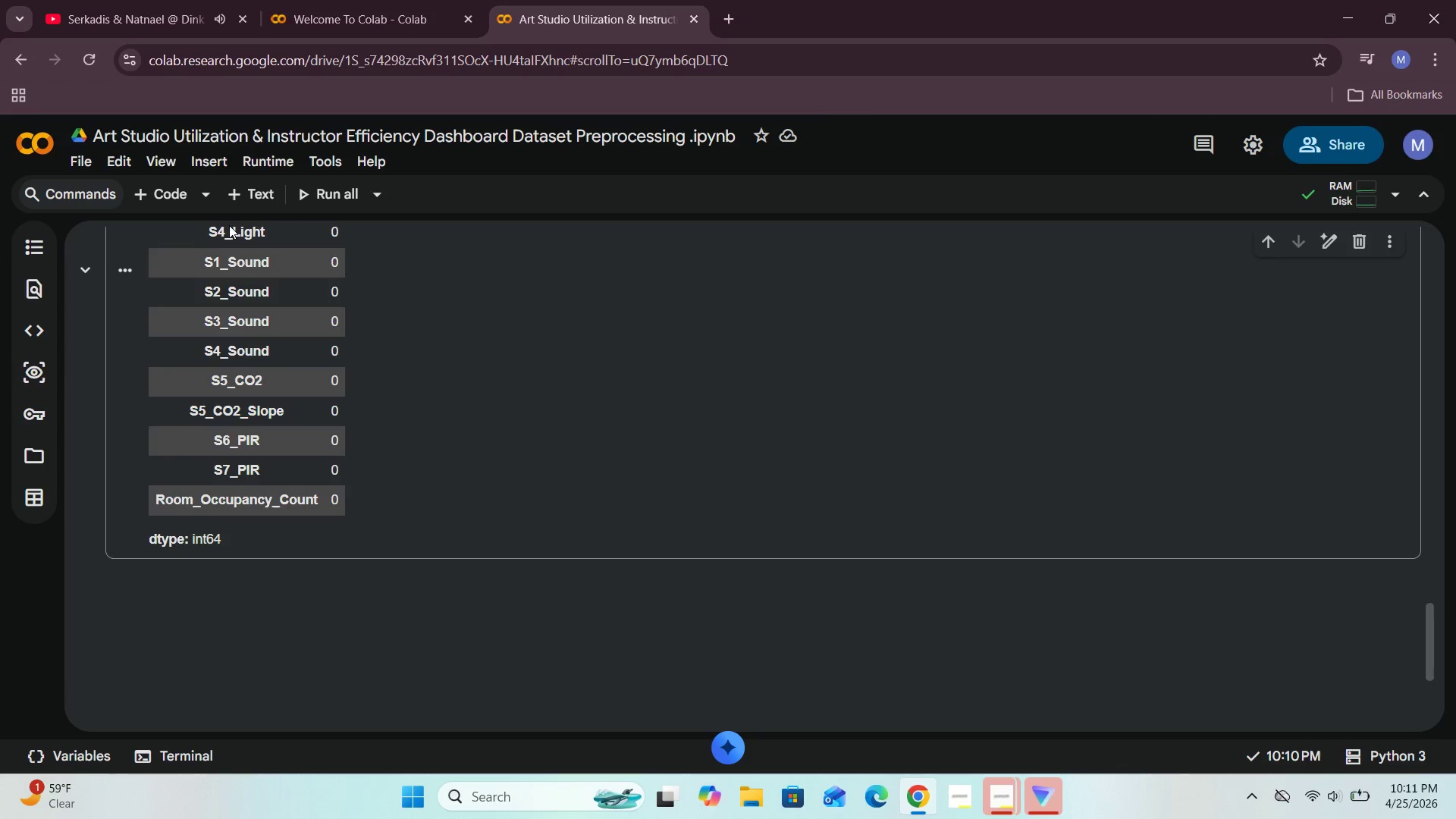 
left_click([249, 193])
 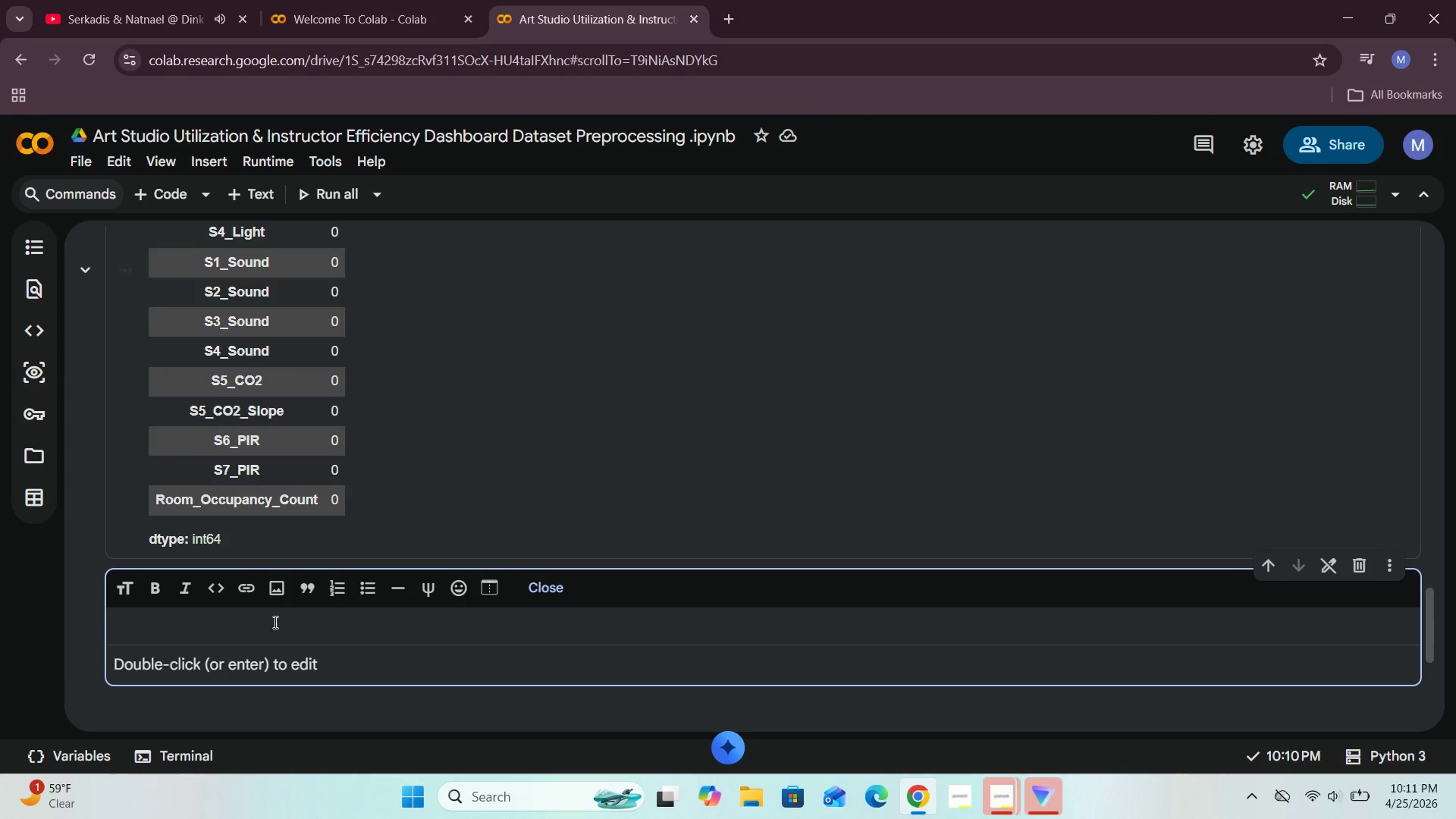 
left_click([247, 628])
 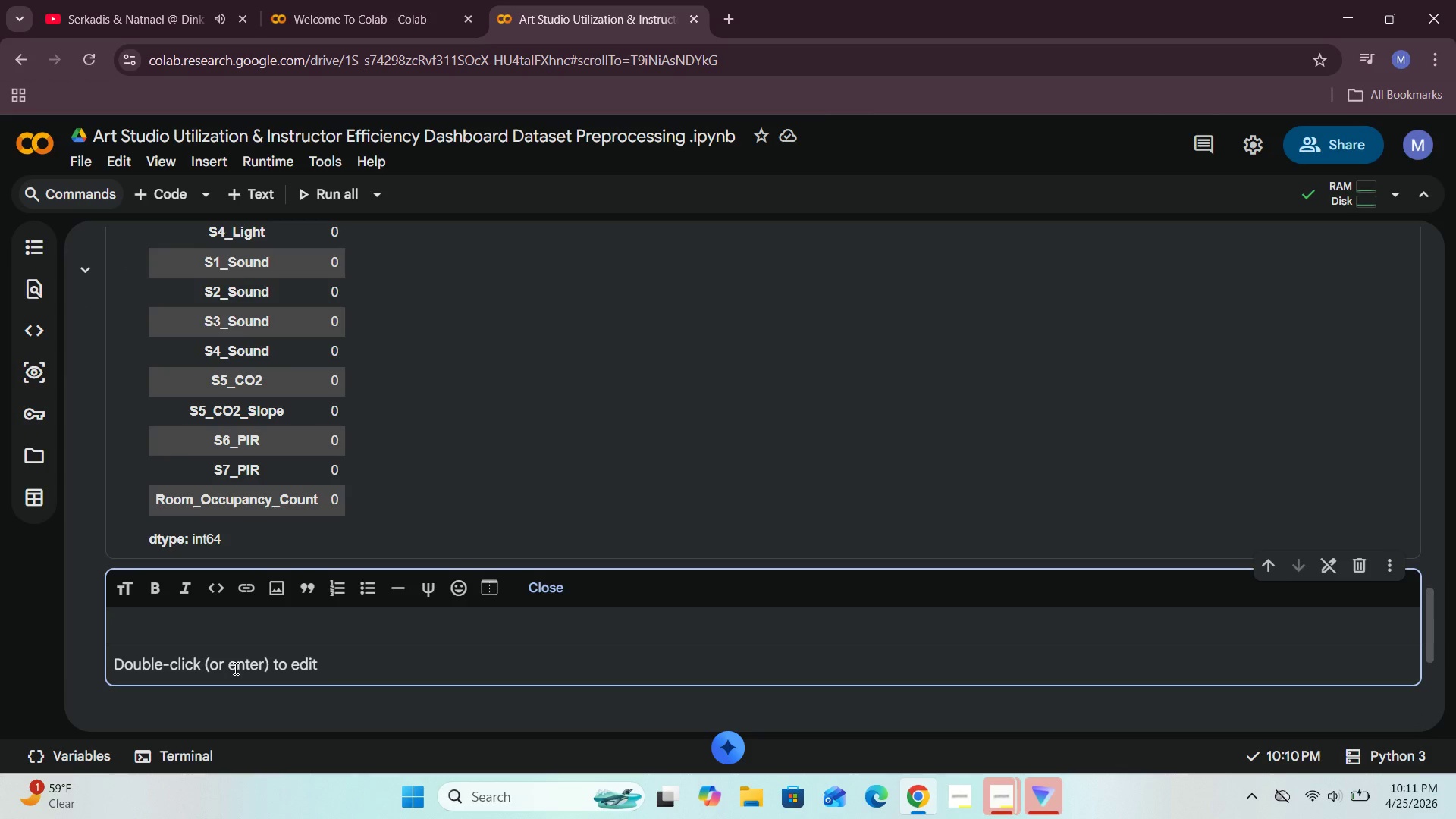 
type(- There is no any records )
key(Backspace)
key(Backspace)
type( with missing values )
 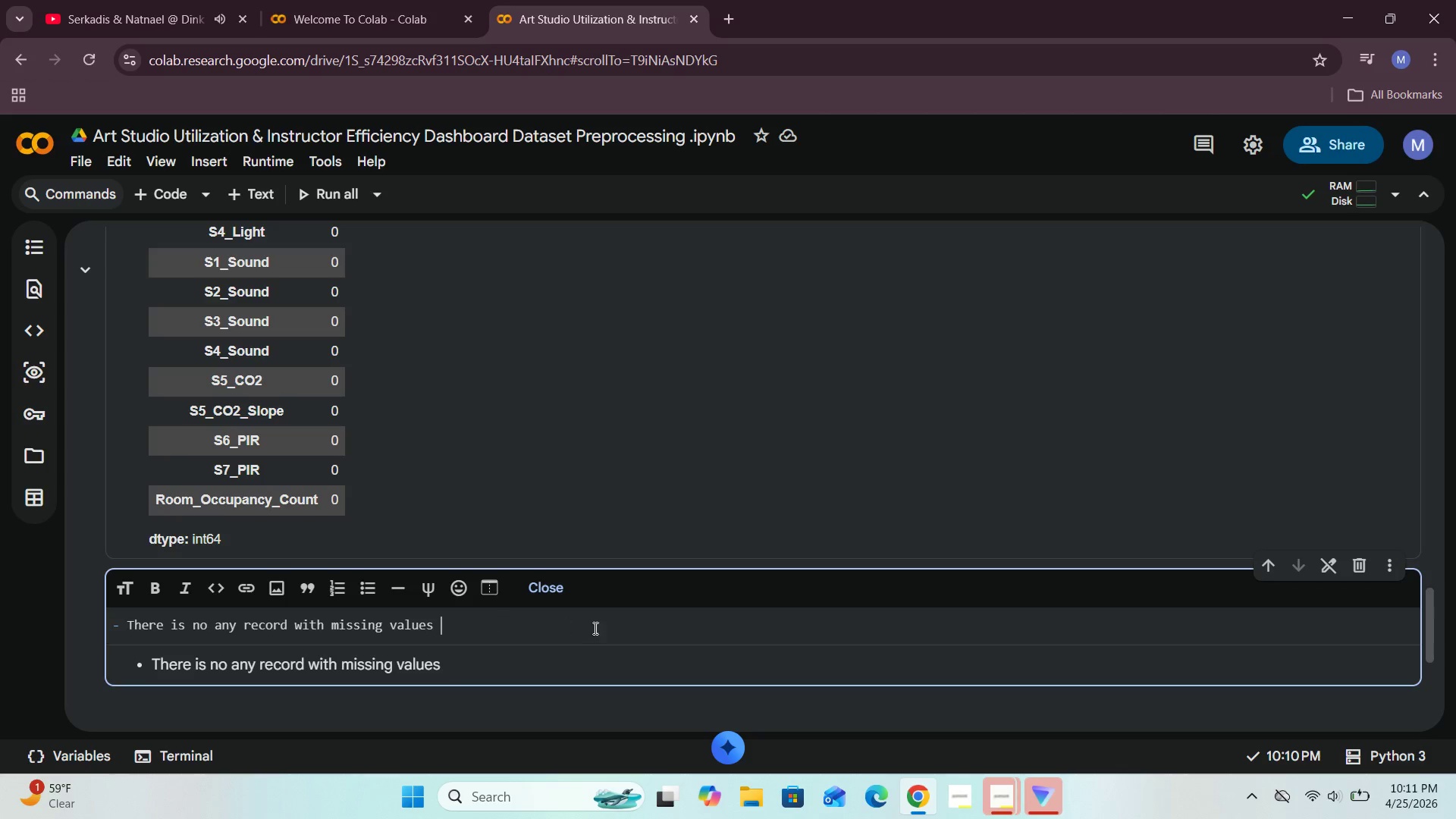 
left_click([573, 587])
 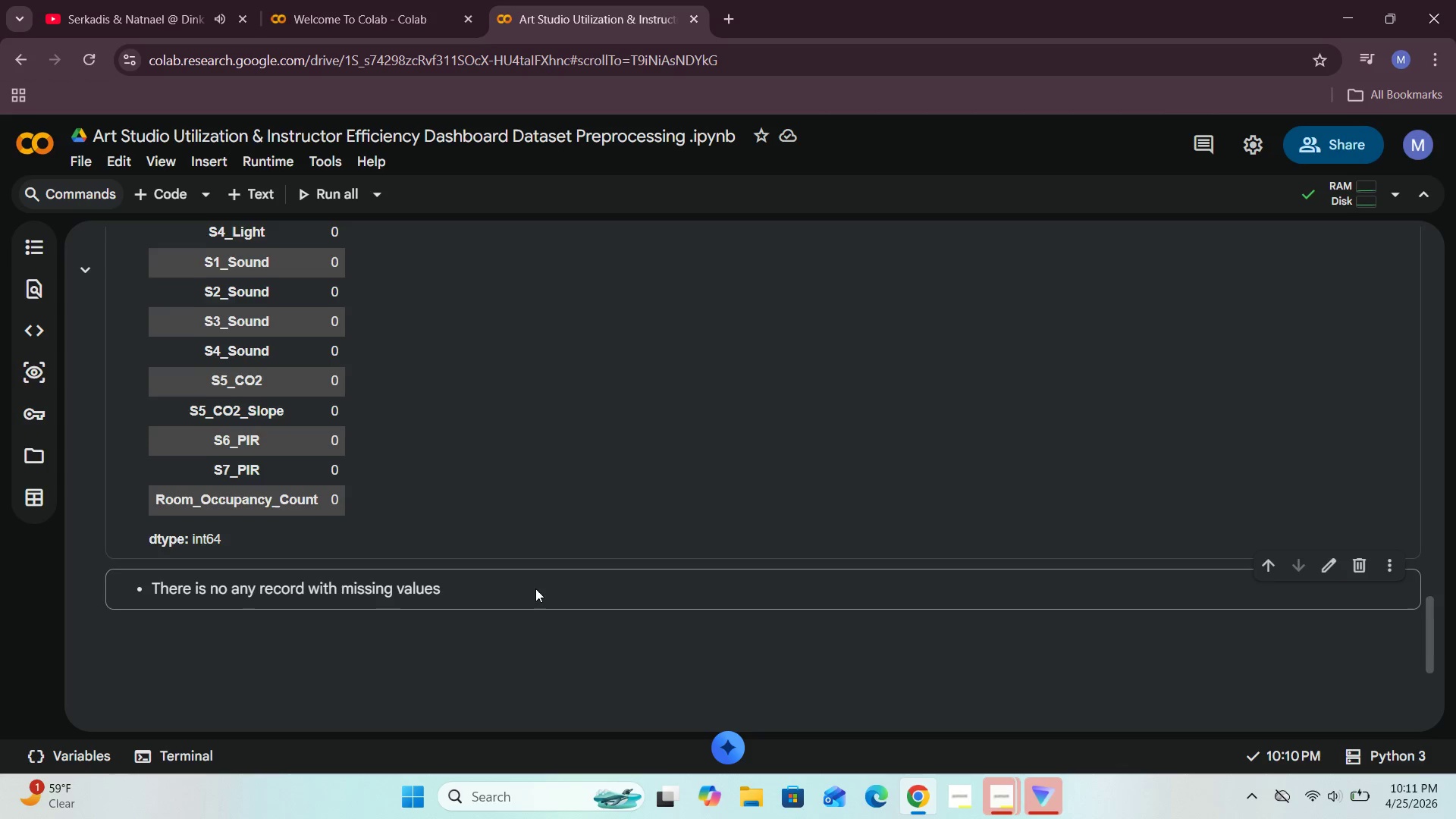 
scroll: coordinate [529, 592], scroll_direction: down, amount: 1.0
 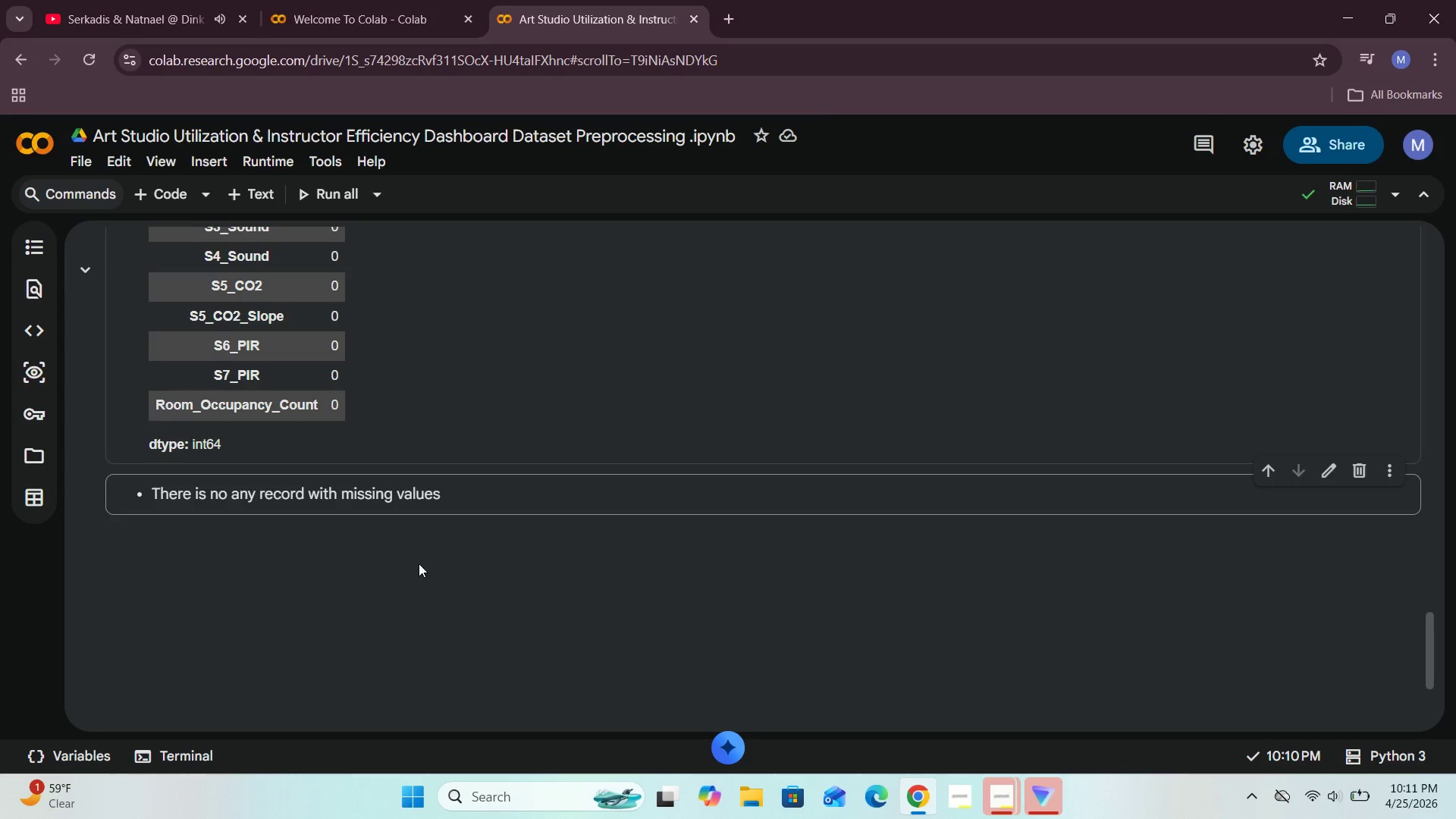 
left_click([170, 185])
 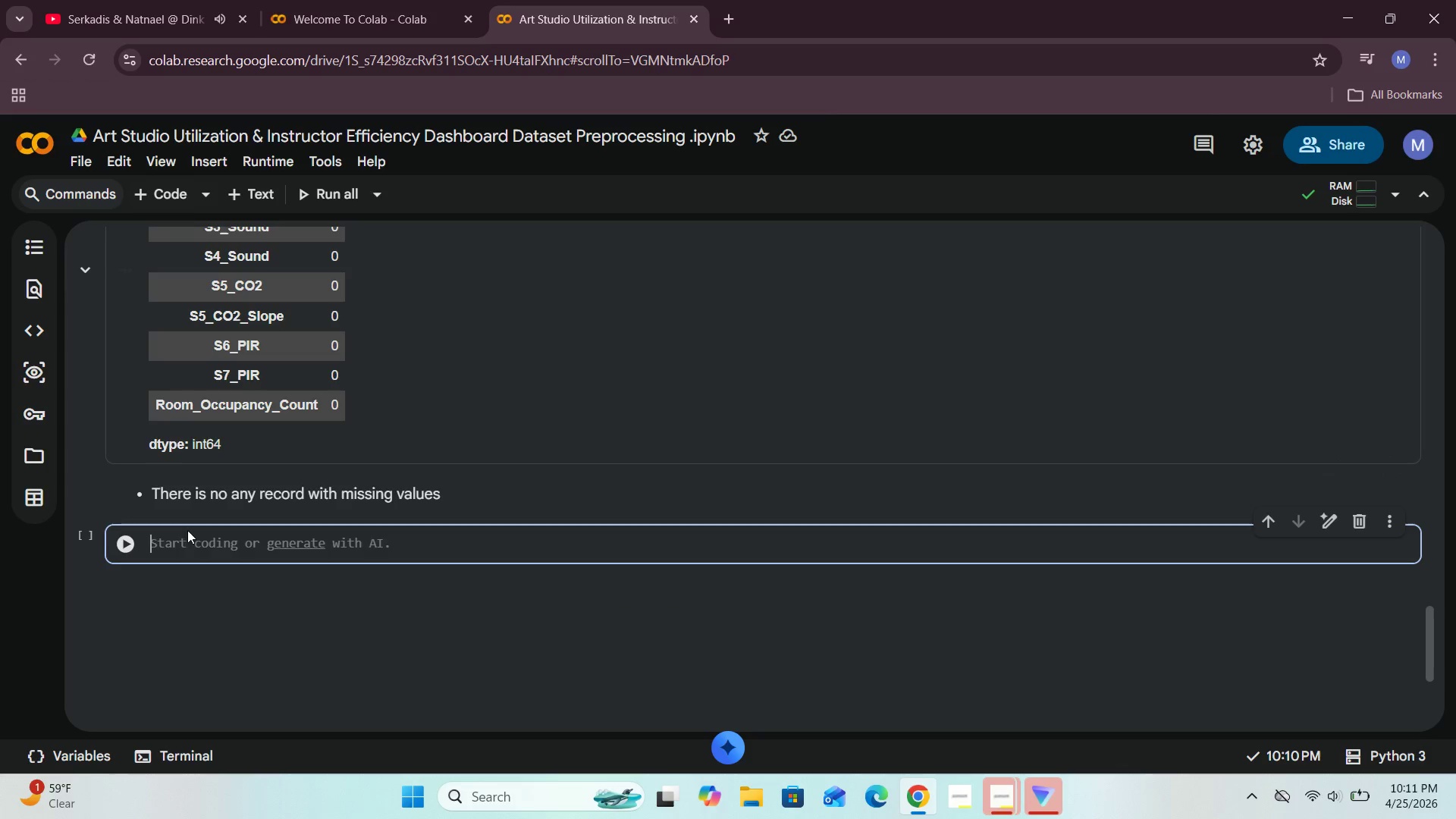 
left_click([187, 548])
 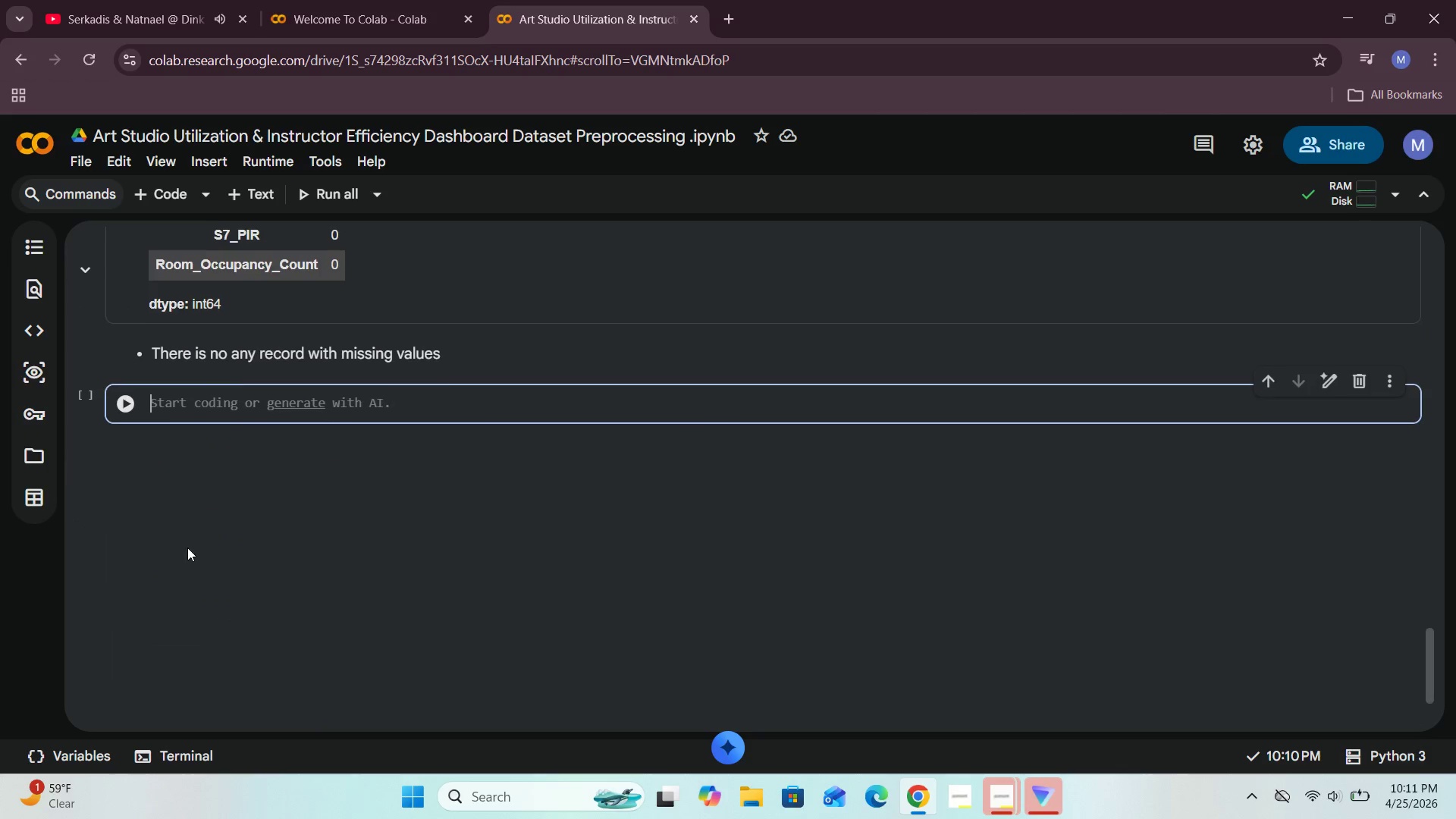 
wait(6.0)
 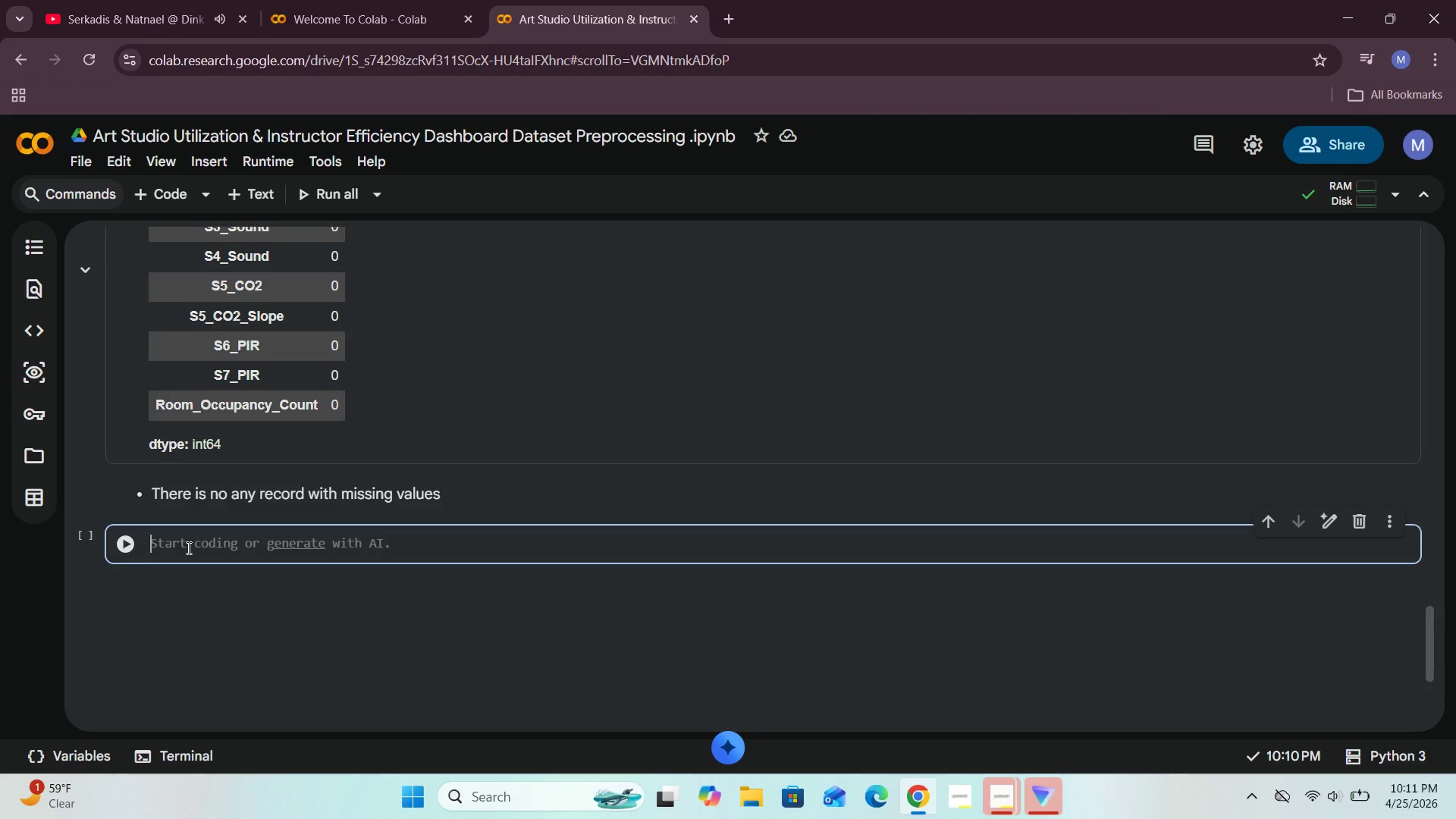 
type(marigold.head()
 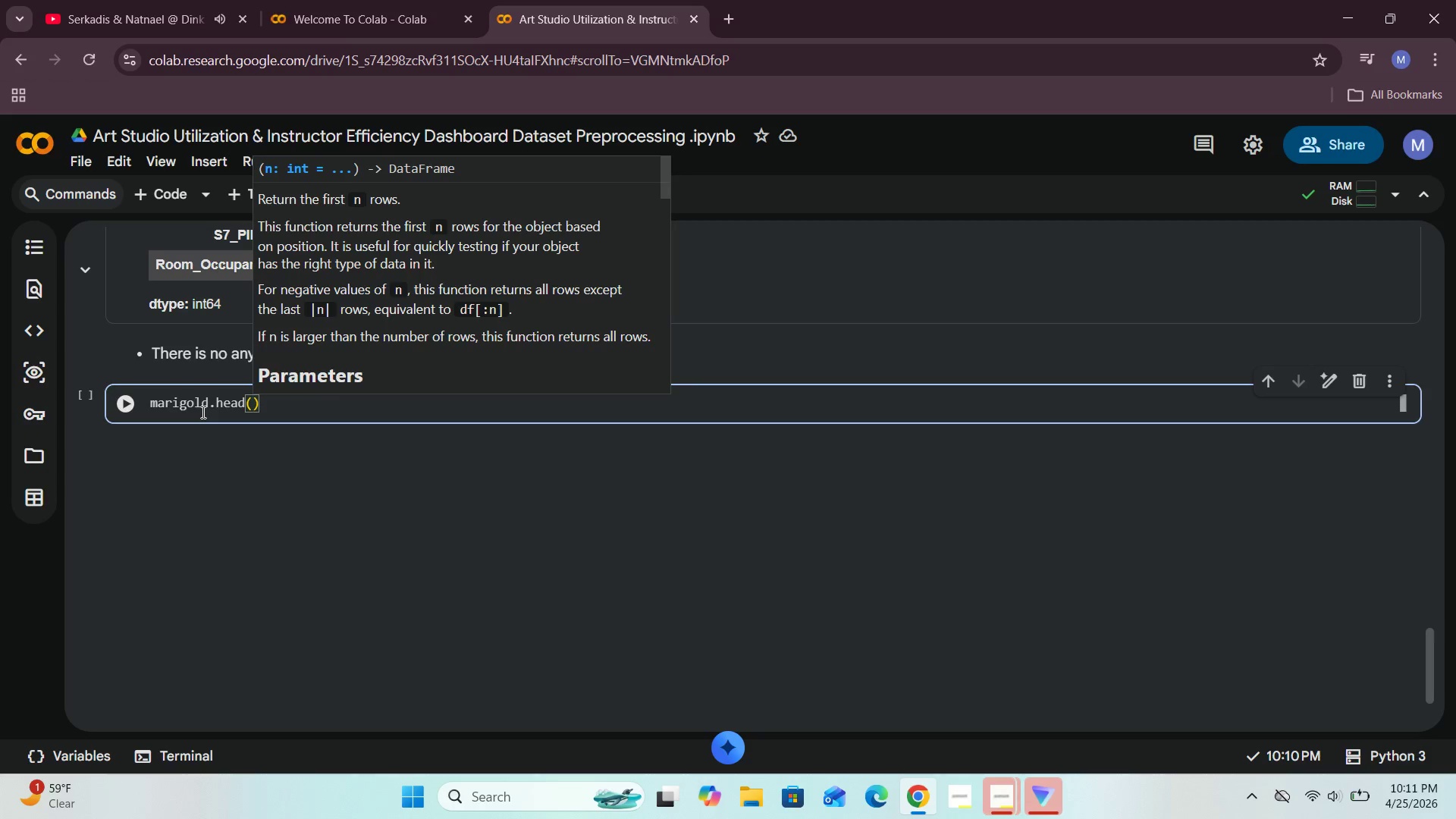 
left_click([129, 413])
 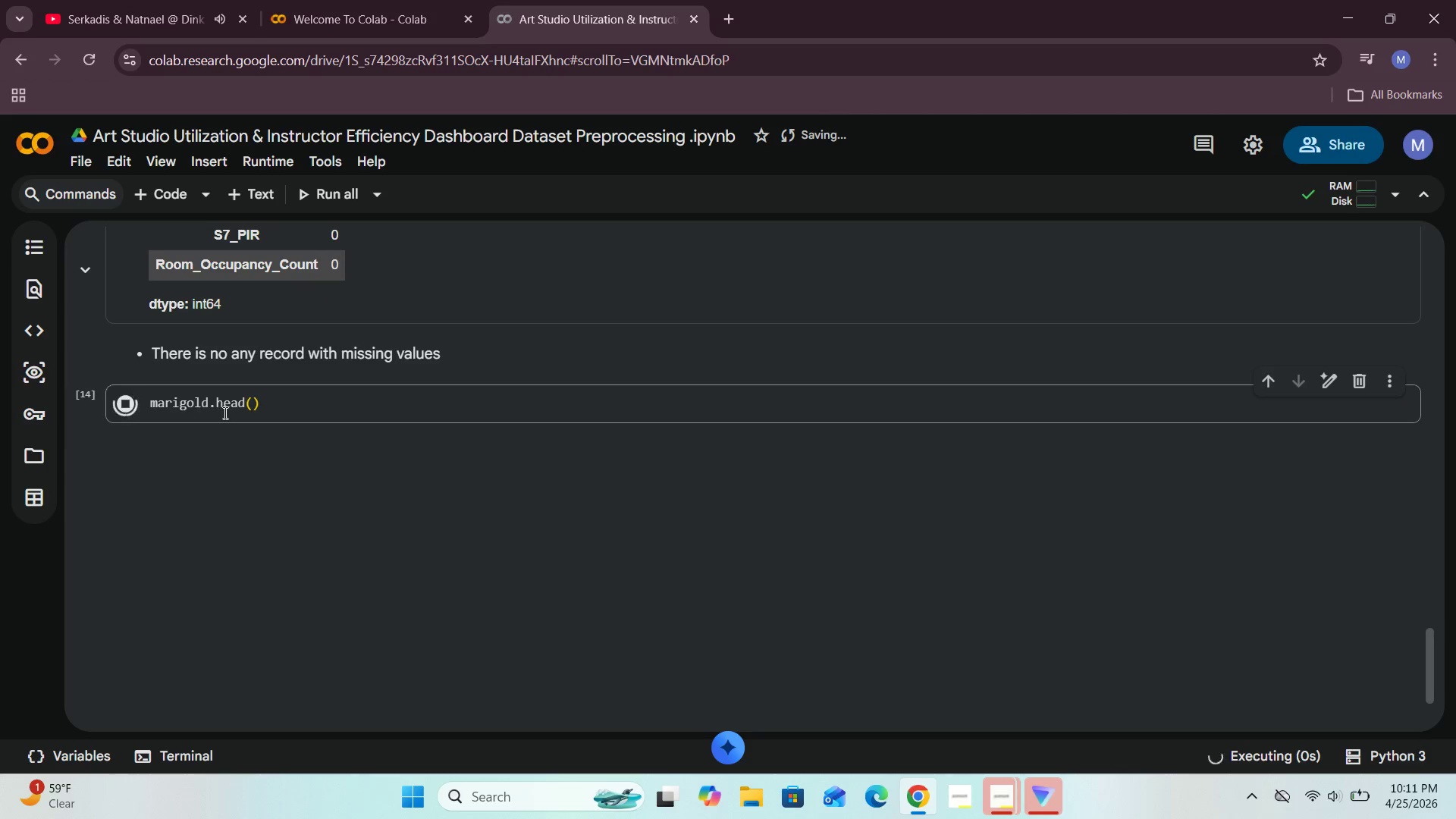 
scroll: coordinate [224, 413], scroll_direction: down, amount: 1.0
 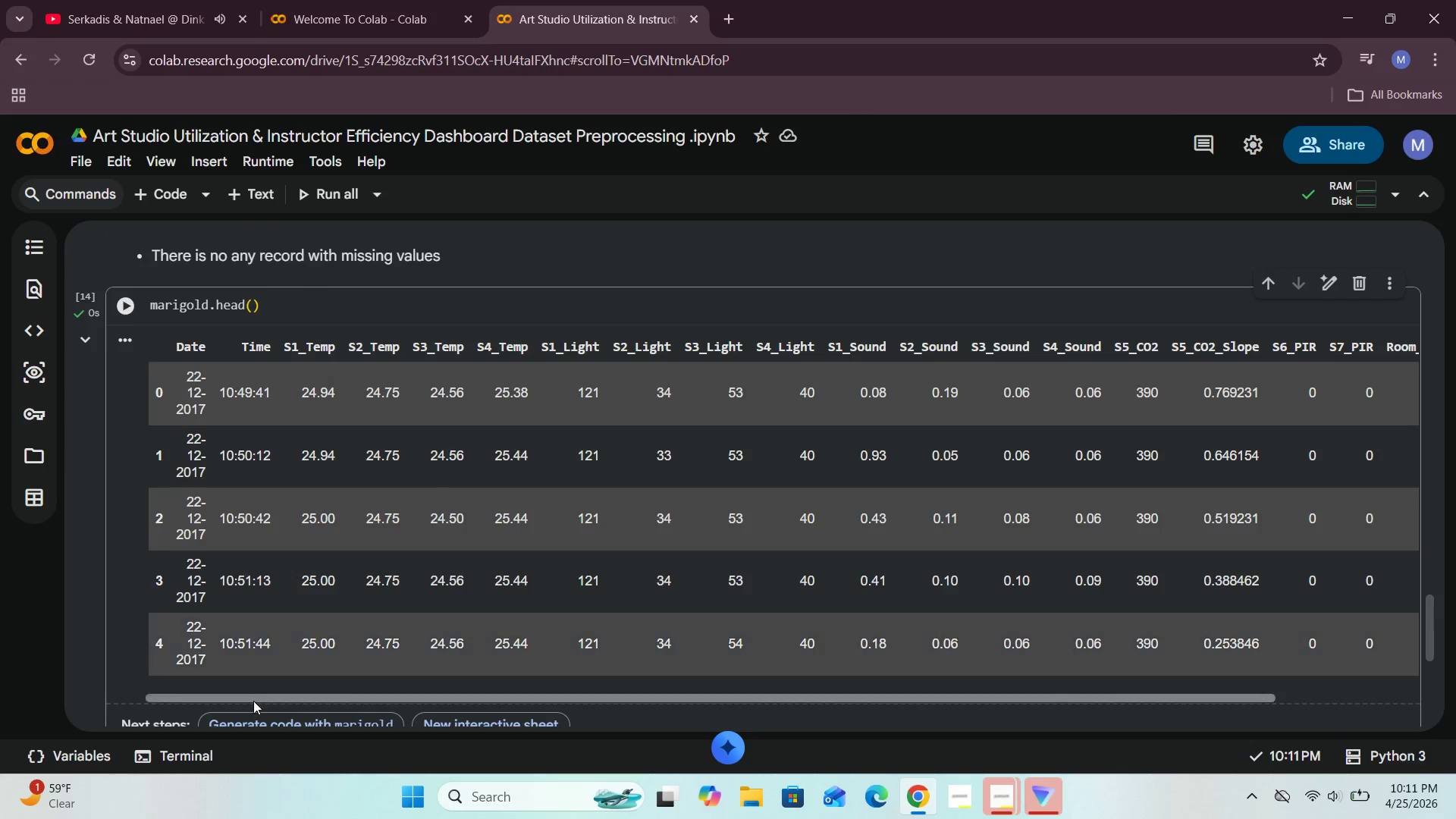 
left_click_drag(start_coordinate=[256, 698], to_coordinate=[143, 666])
 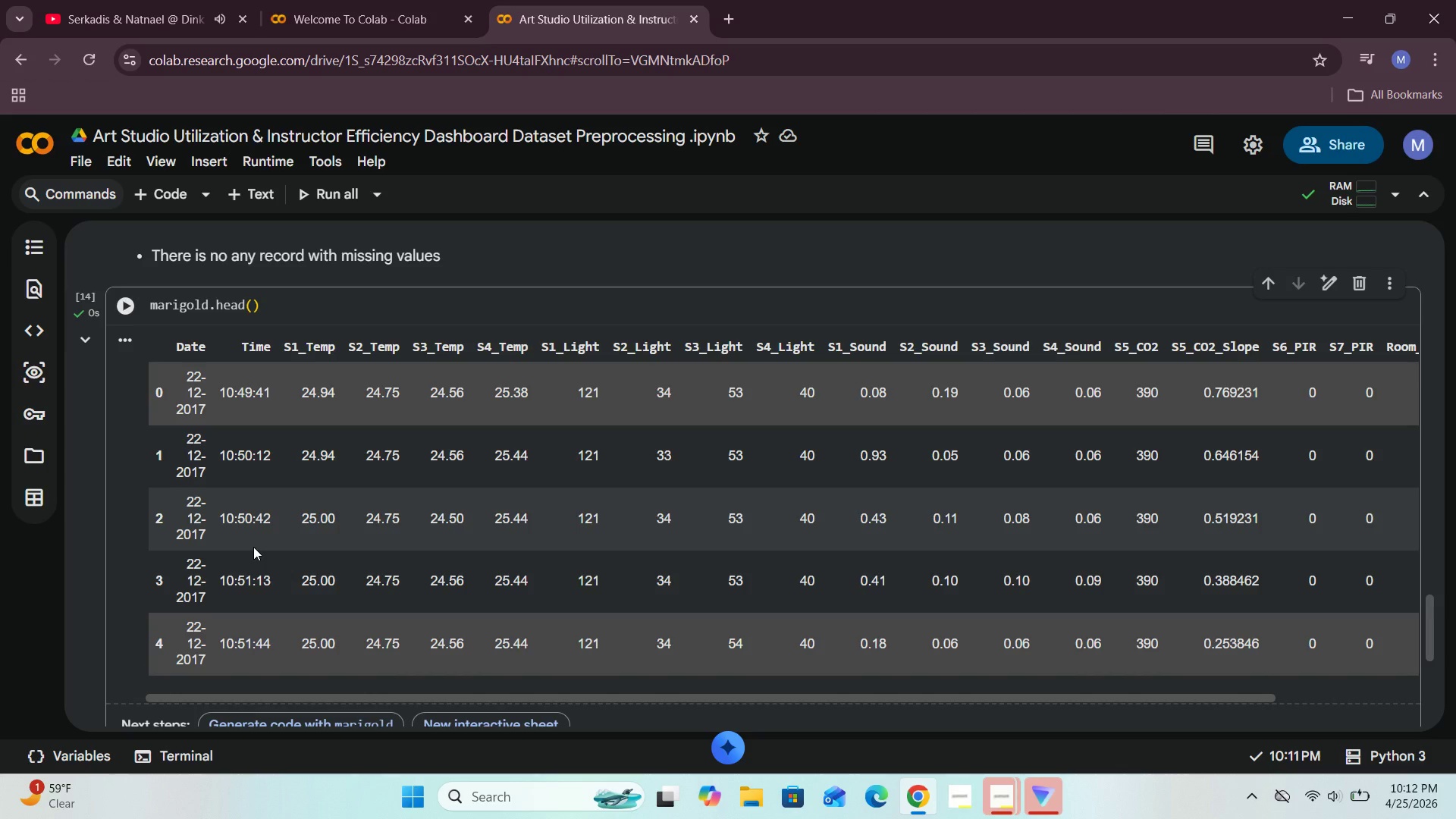 
wait(6.14)
 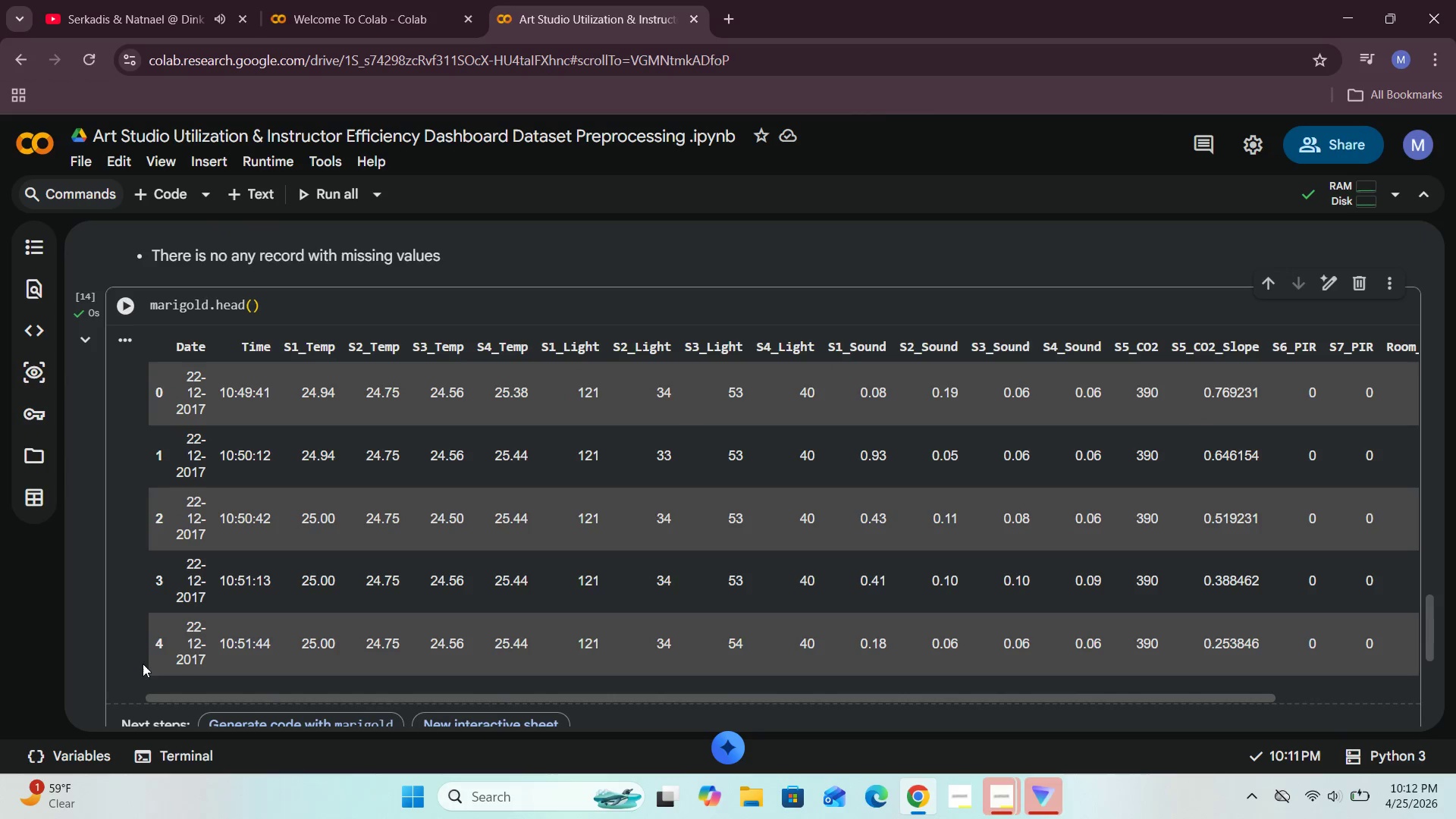 
left_click_drag(start_coordinate=[265, 697], to_coordinate=[156, 667])
 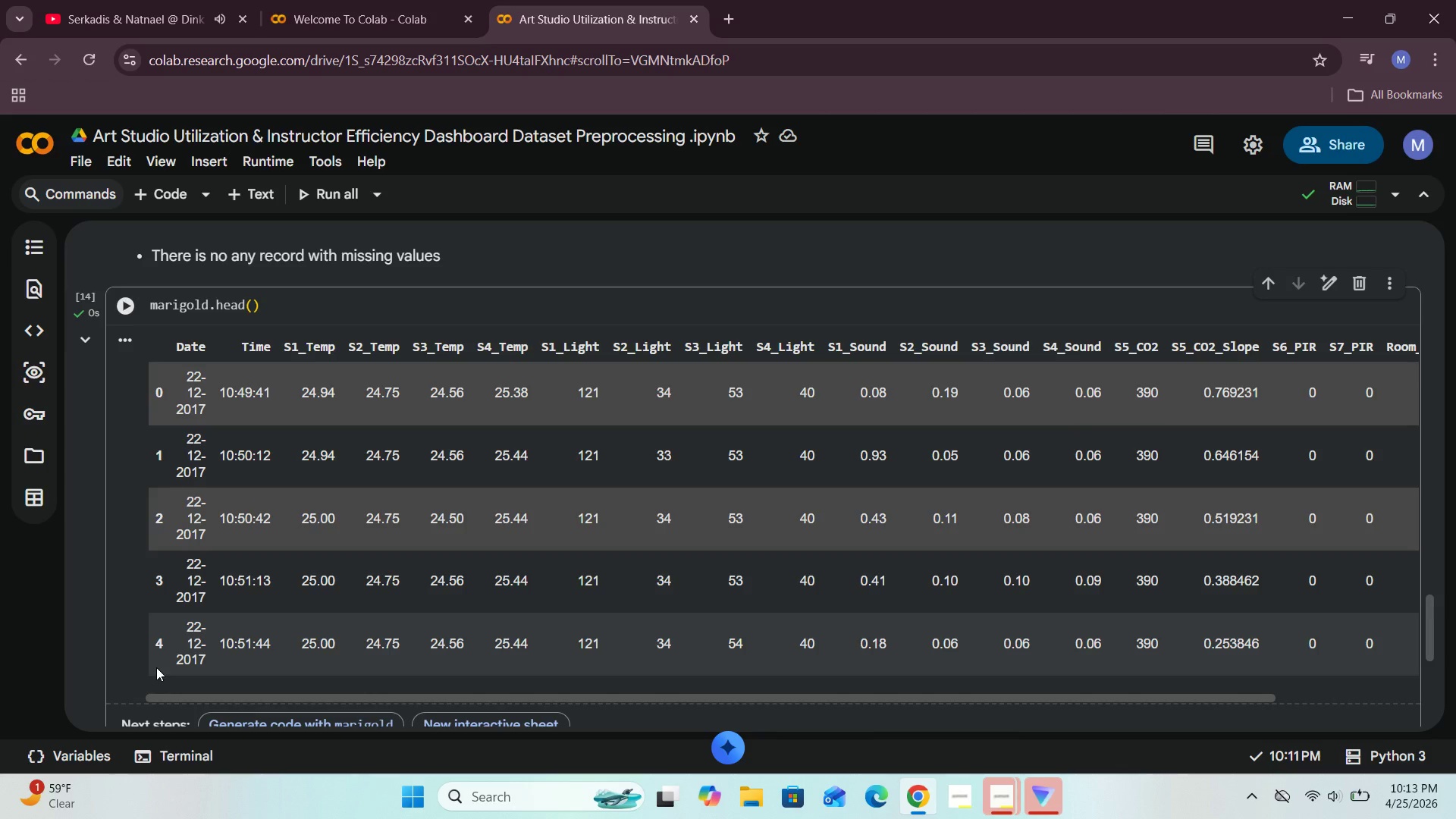 
wait(57.74)
 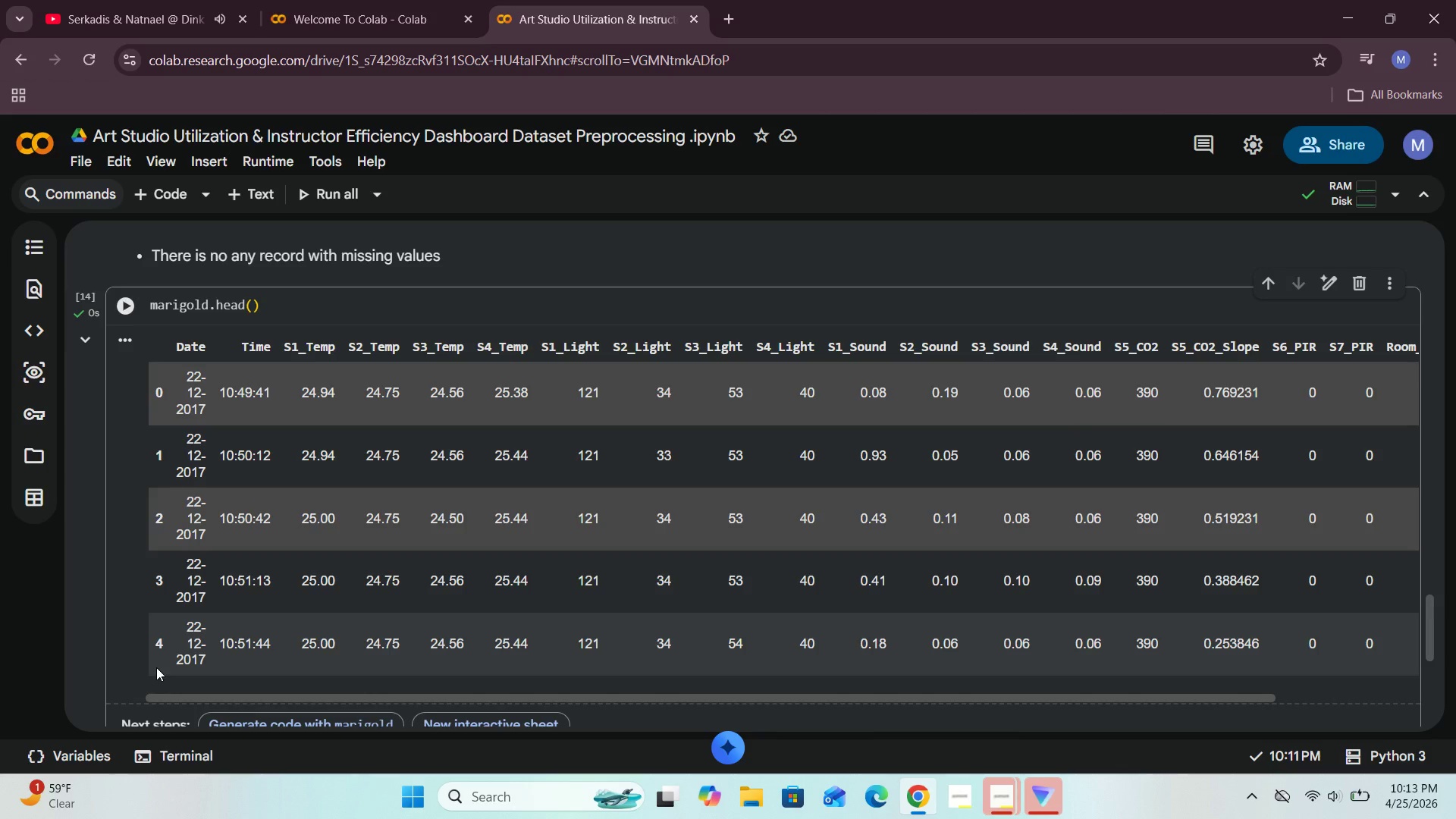 
scroll: coordinate [158, 668], scroll_direction: down, amount: 4.0
 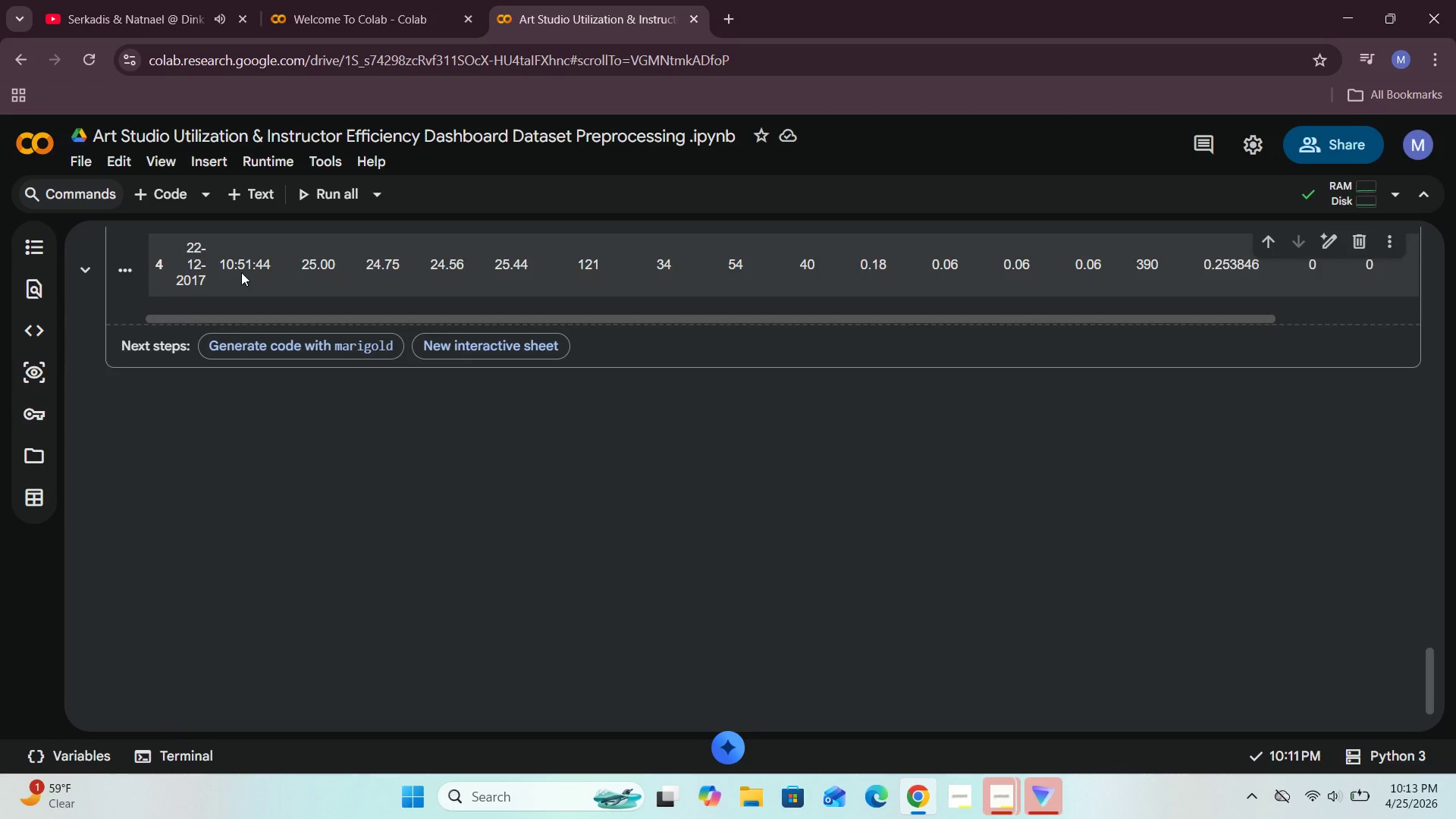 
wait(5.49)
 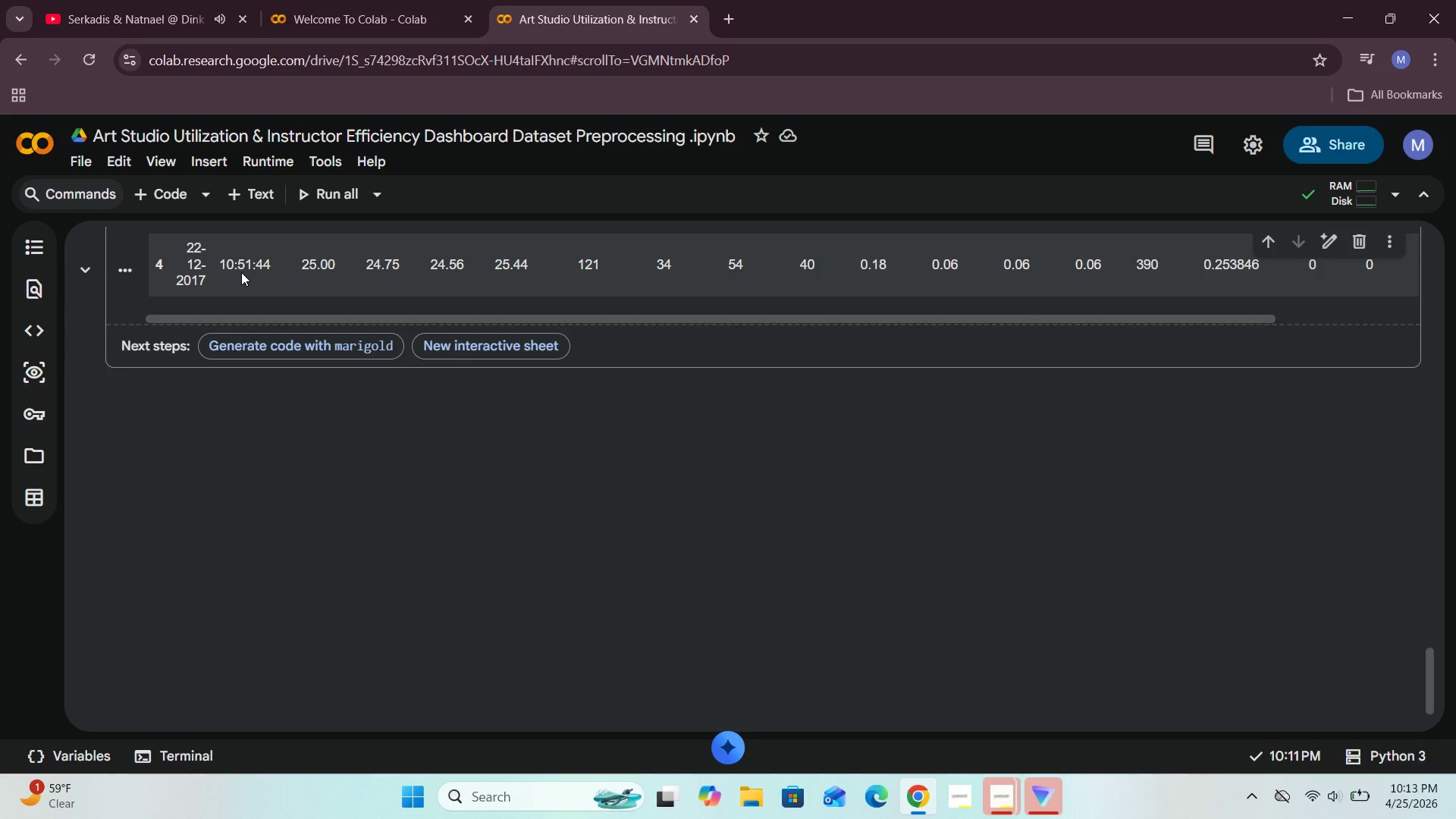 
left_click([257, 196])
 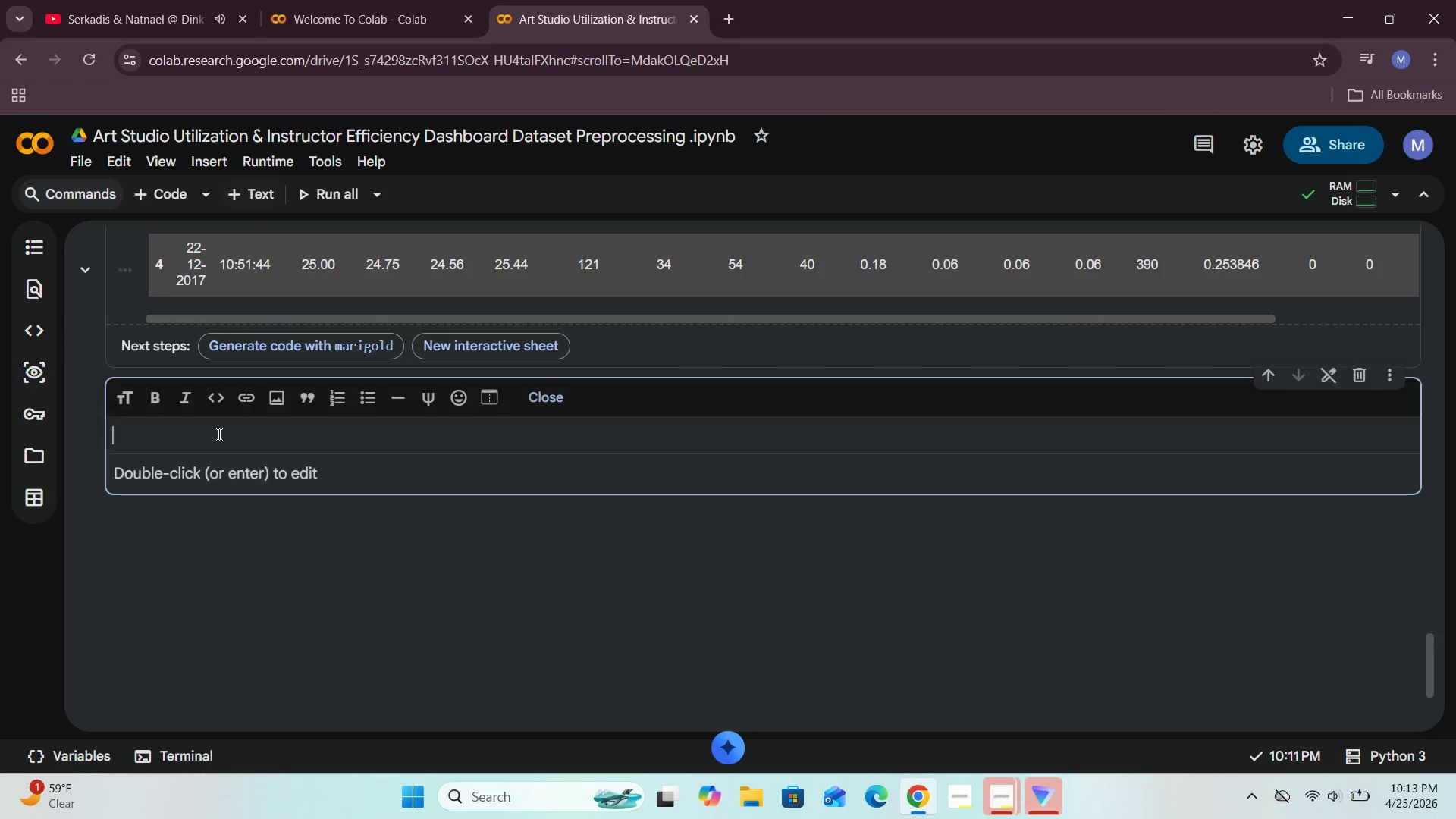 
left_click([218, 434])
 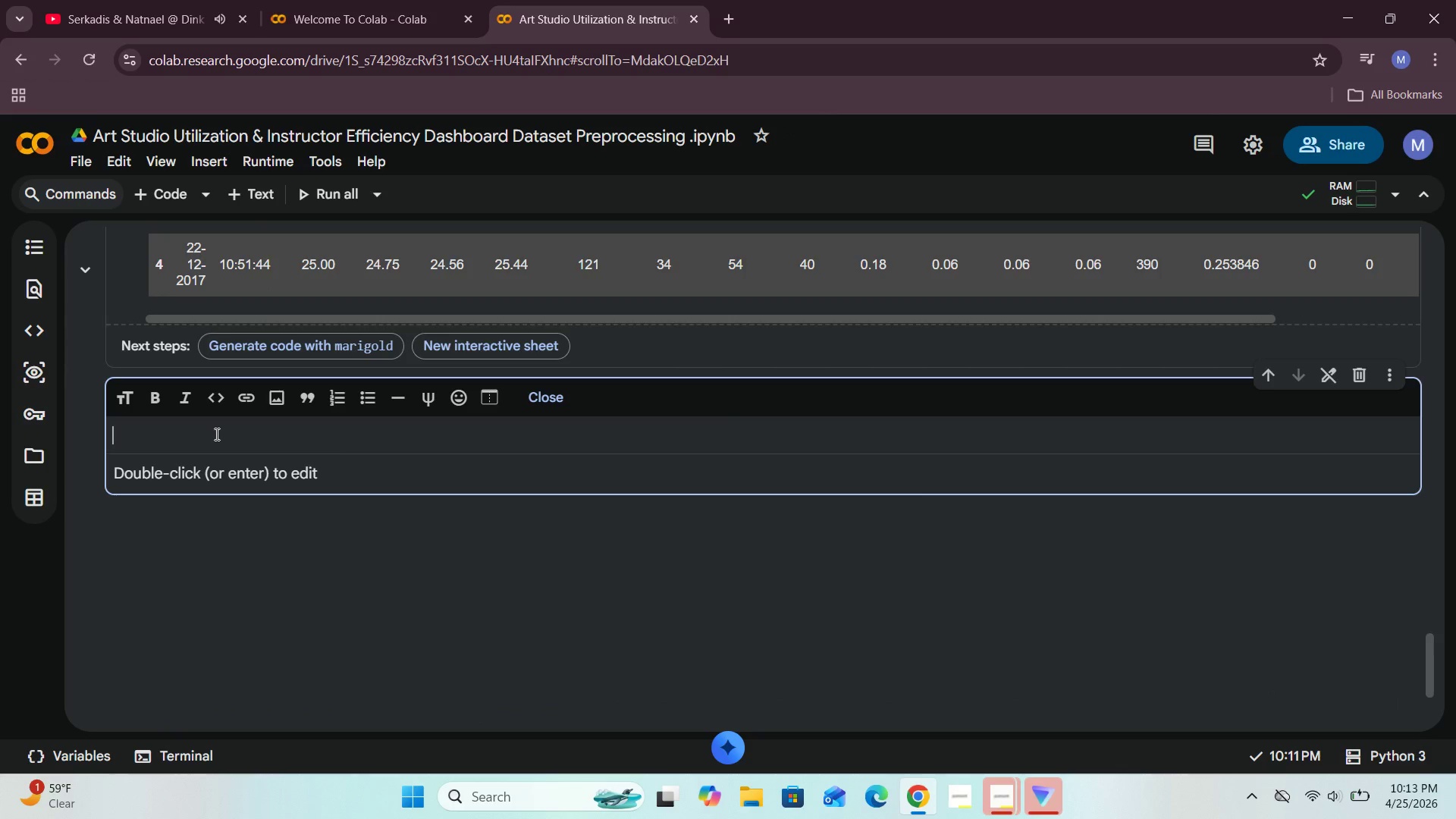 
type(Let us cheeck )
key(Backspace)
key(Backspace)
key(Backspace)
key(Backspace)
type(ch)
key(Backspace)
type(k the fied)
key(Backspace)
type(ld s)
key(Backspace)
key(Backspace)
type(s , focusing on the numeric fields and theier)
key(Backspace)
key(Backspace)
type(r base)
key(Backspace)
type(ic summary)
 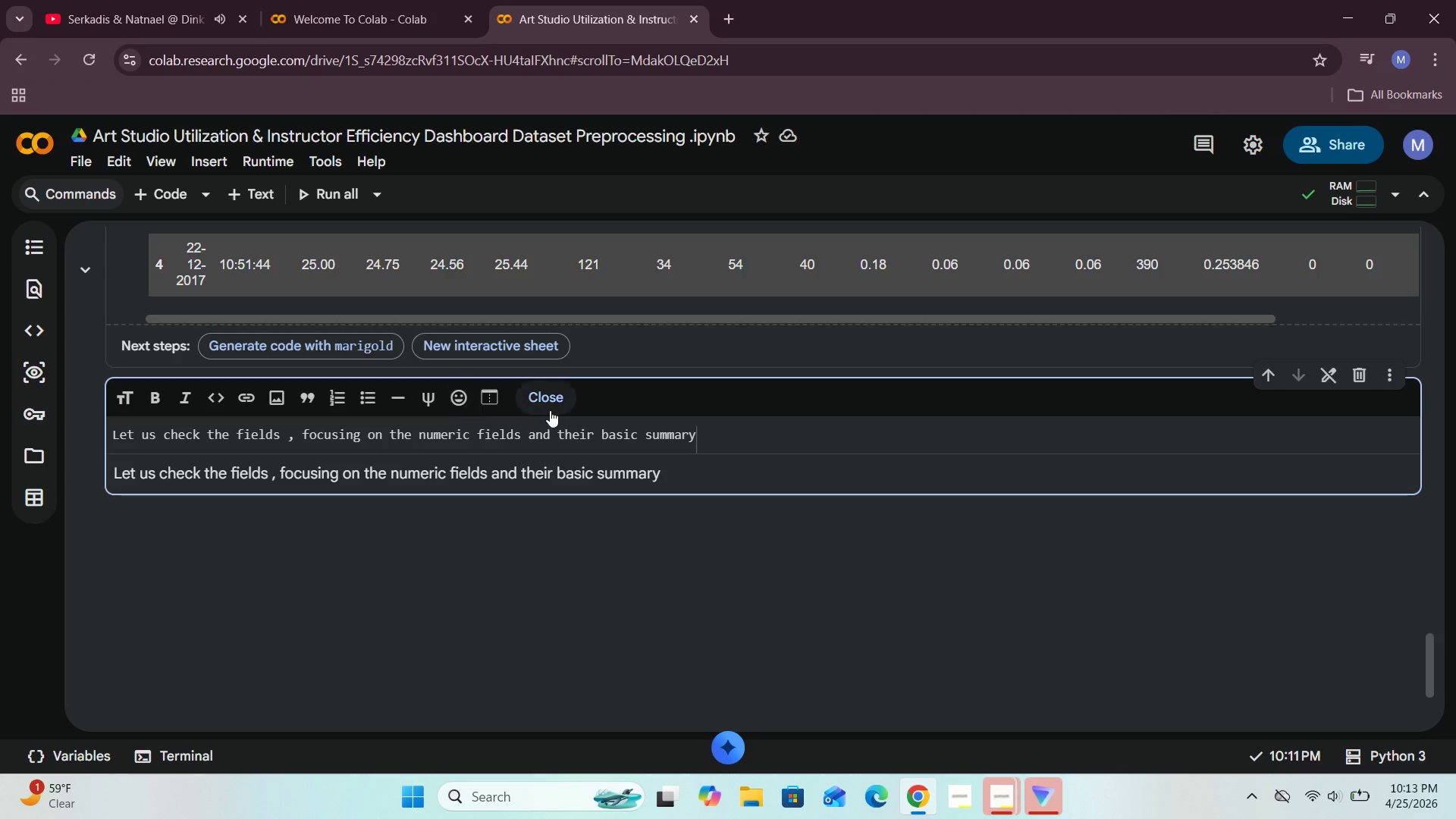 
left_click([560, 404])
 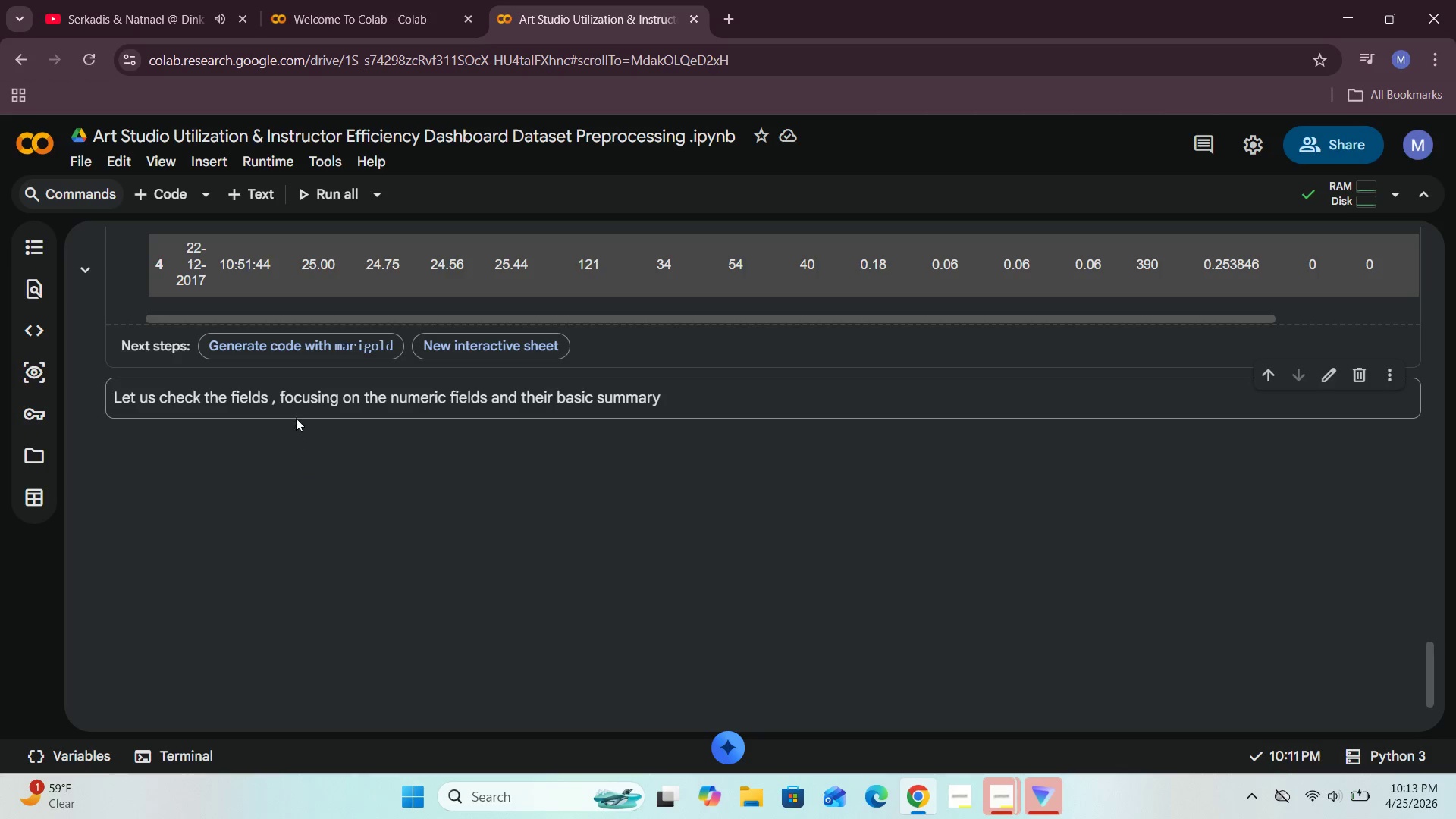 
left_click([174, 193])
 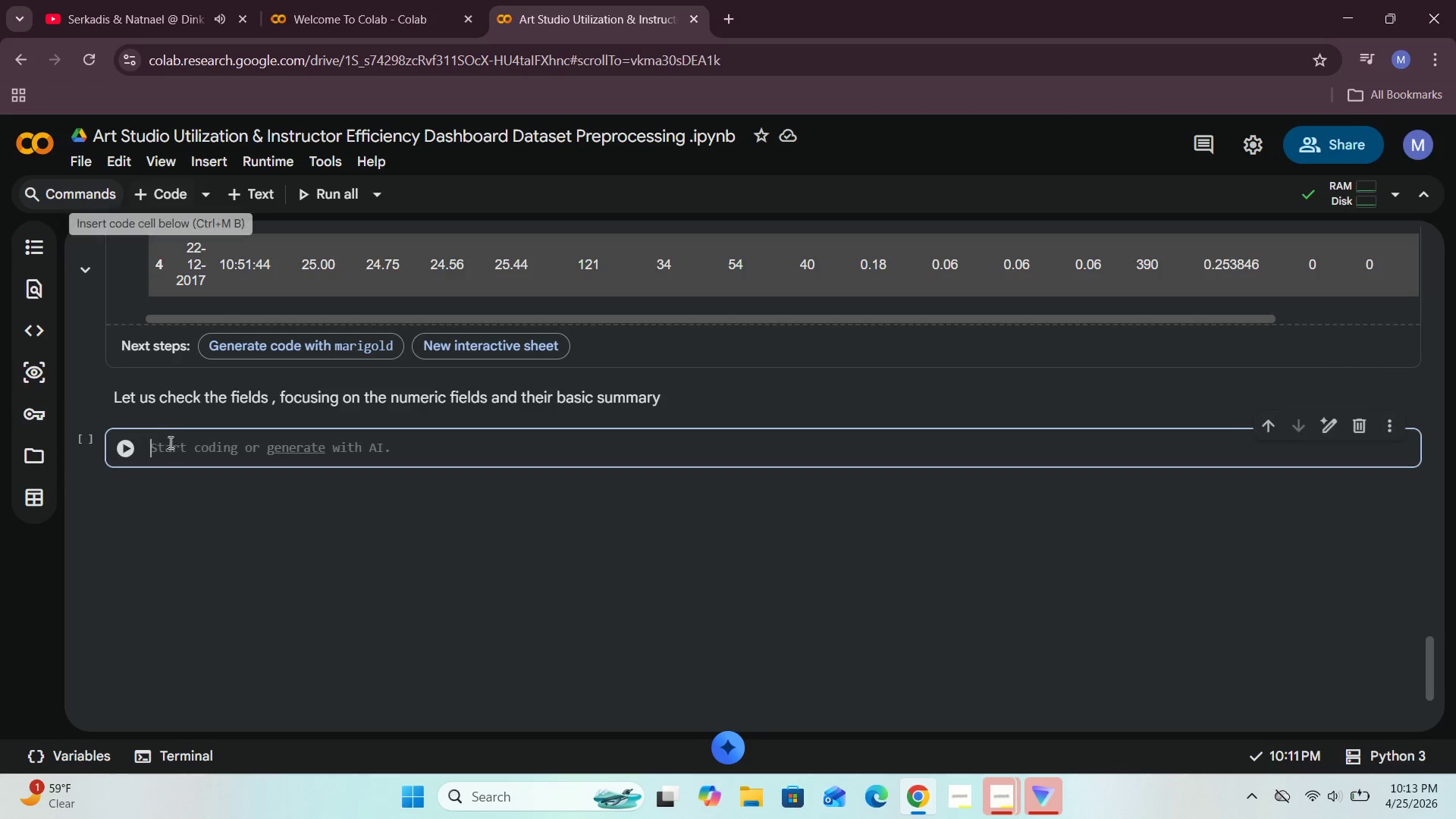 
left_click([170, 445])
 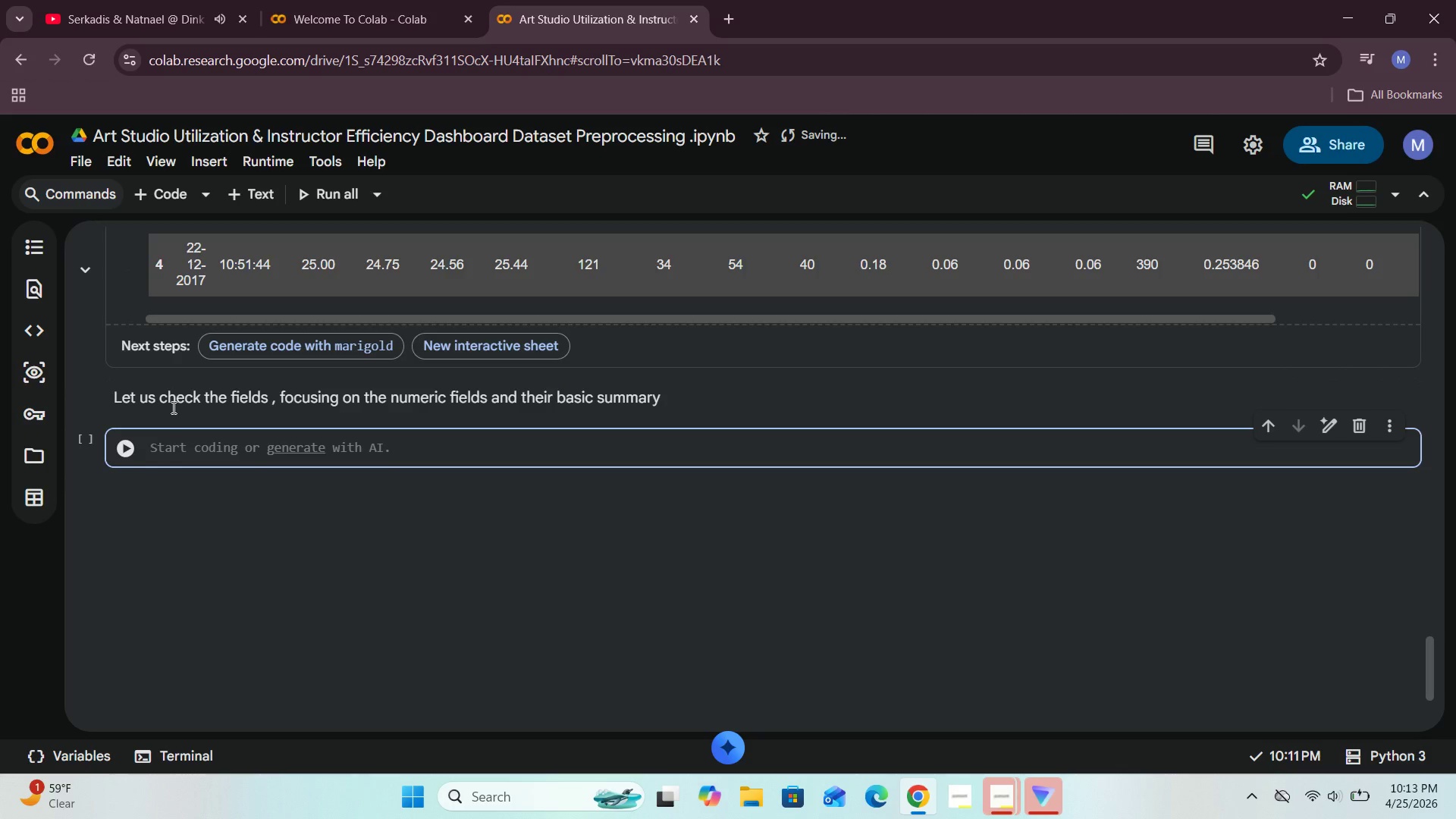 
left_click([175, 447])
 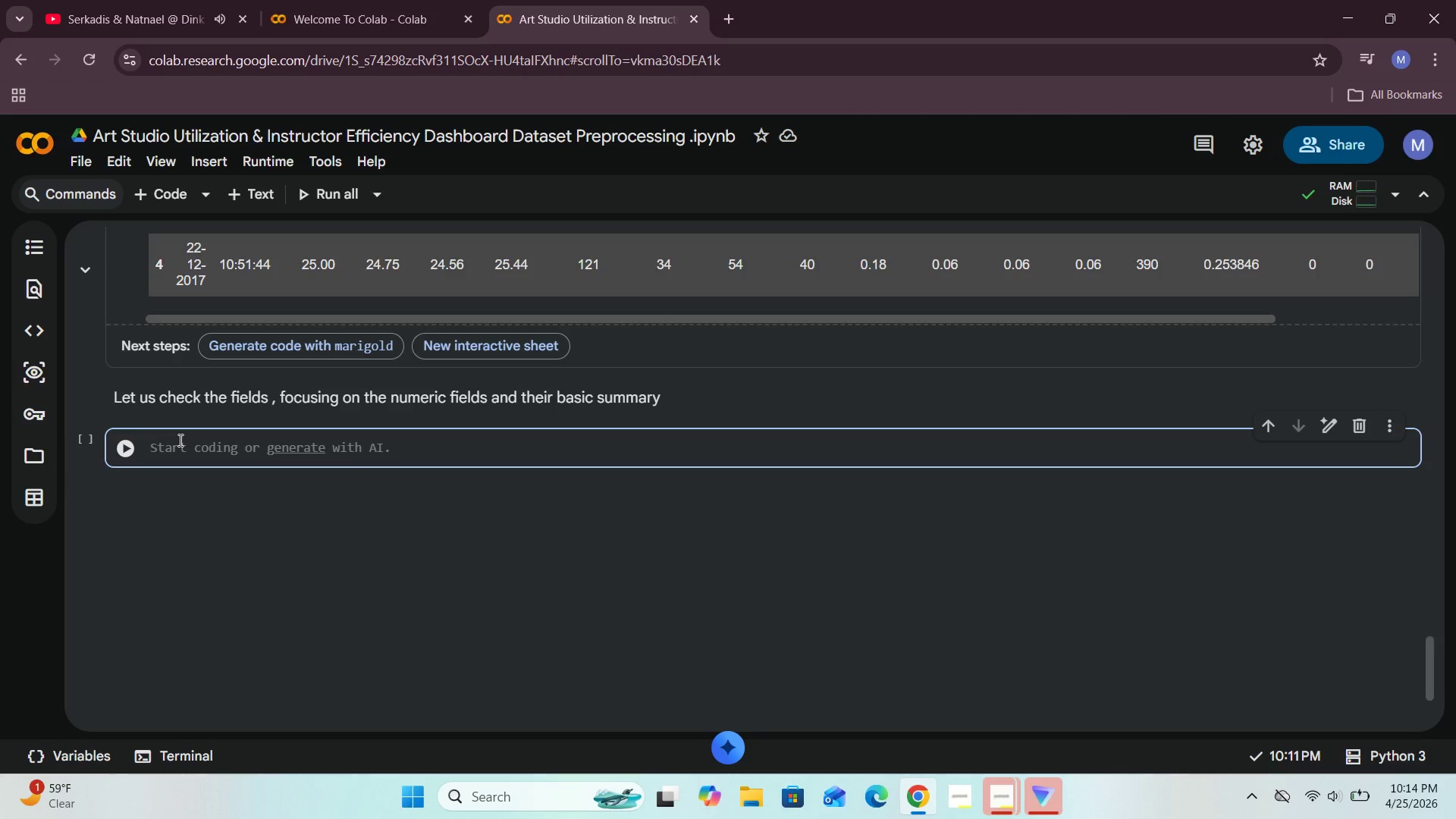 
wait(9.49)
 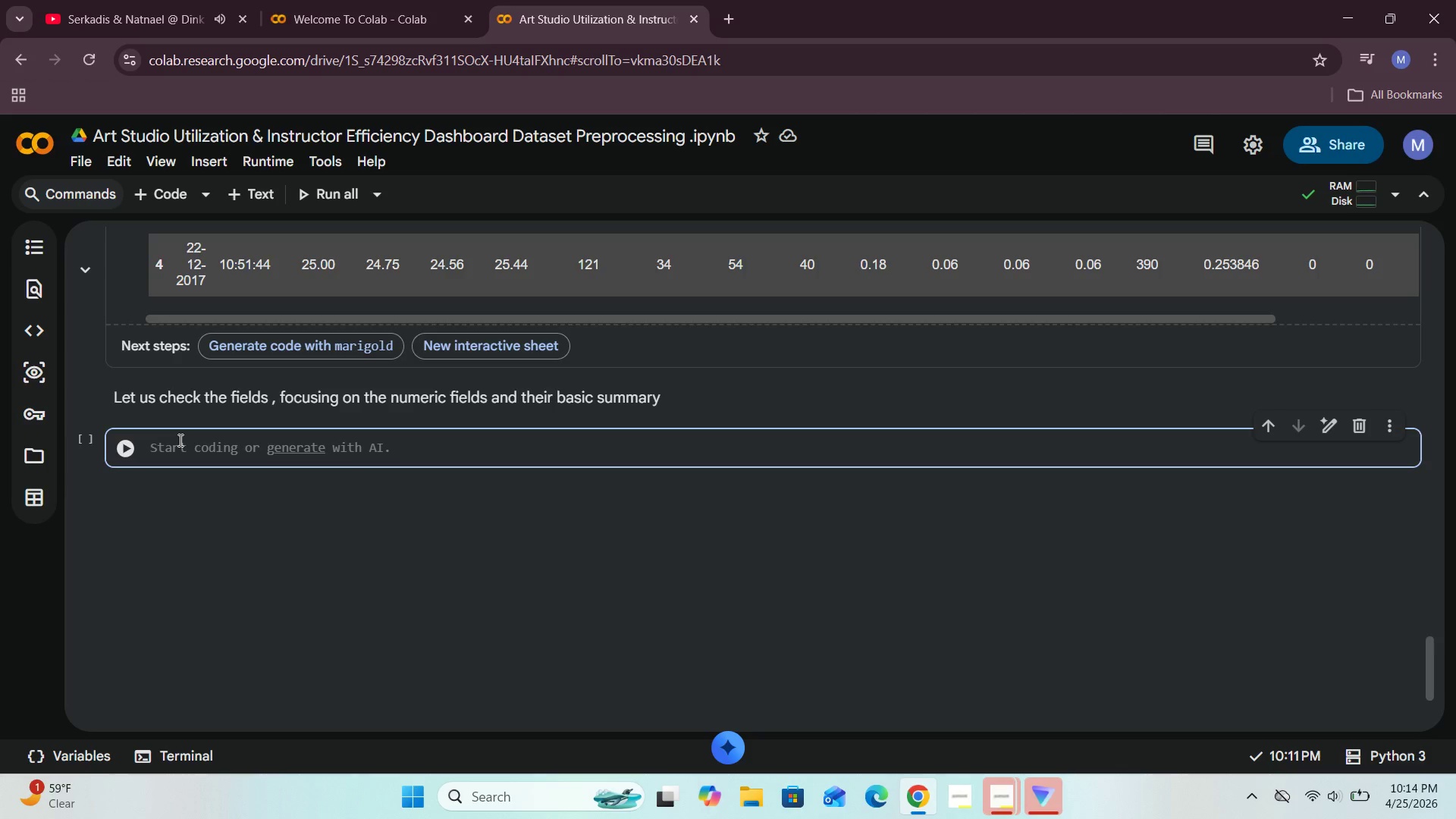 
type(maro)
key(Backspace)
type(igold.select_dtype()
 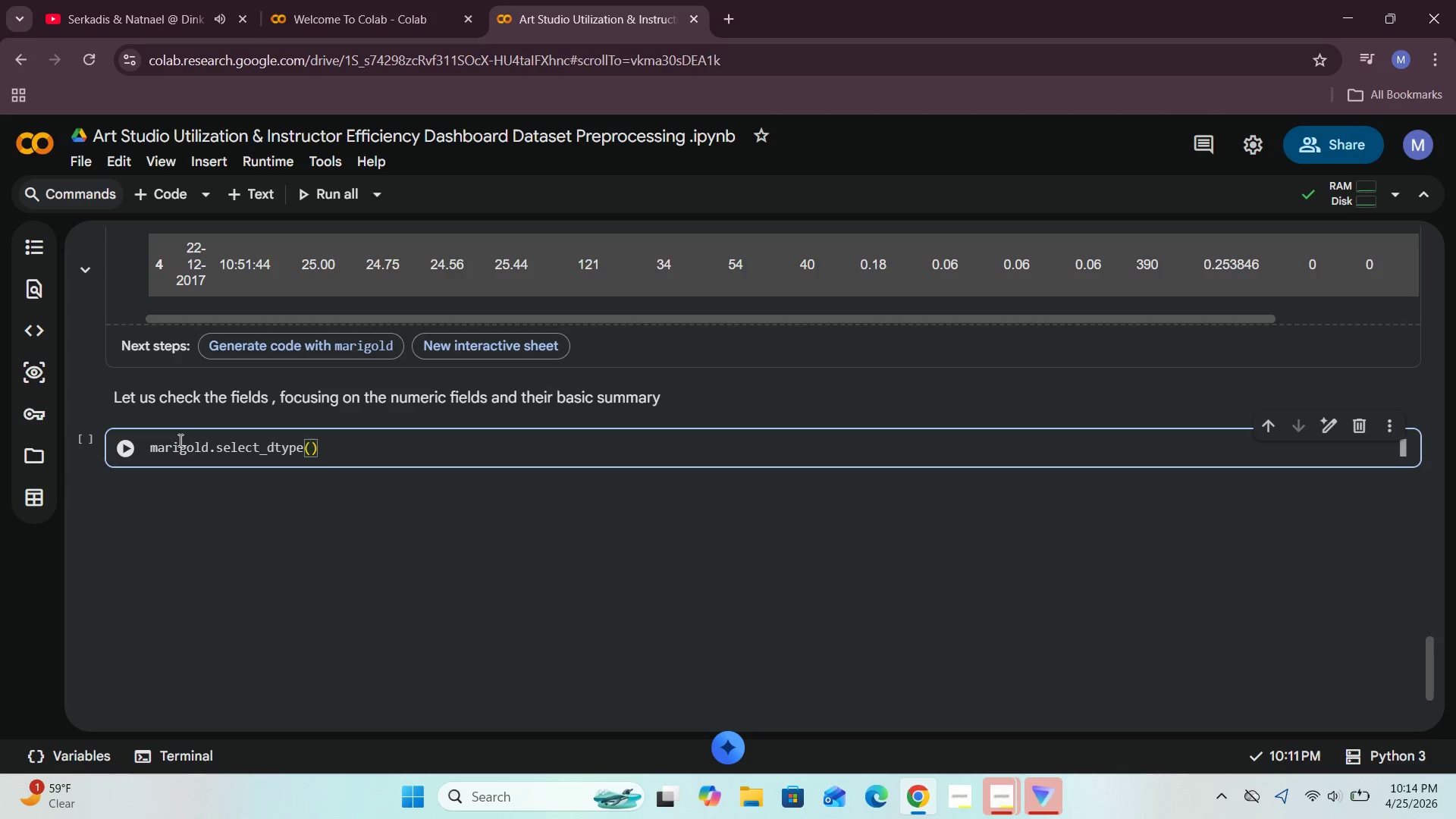 
key(Enter)
 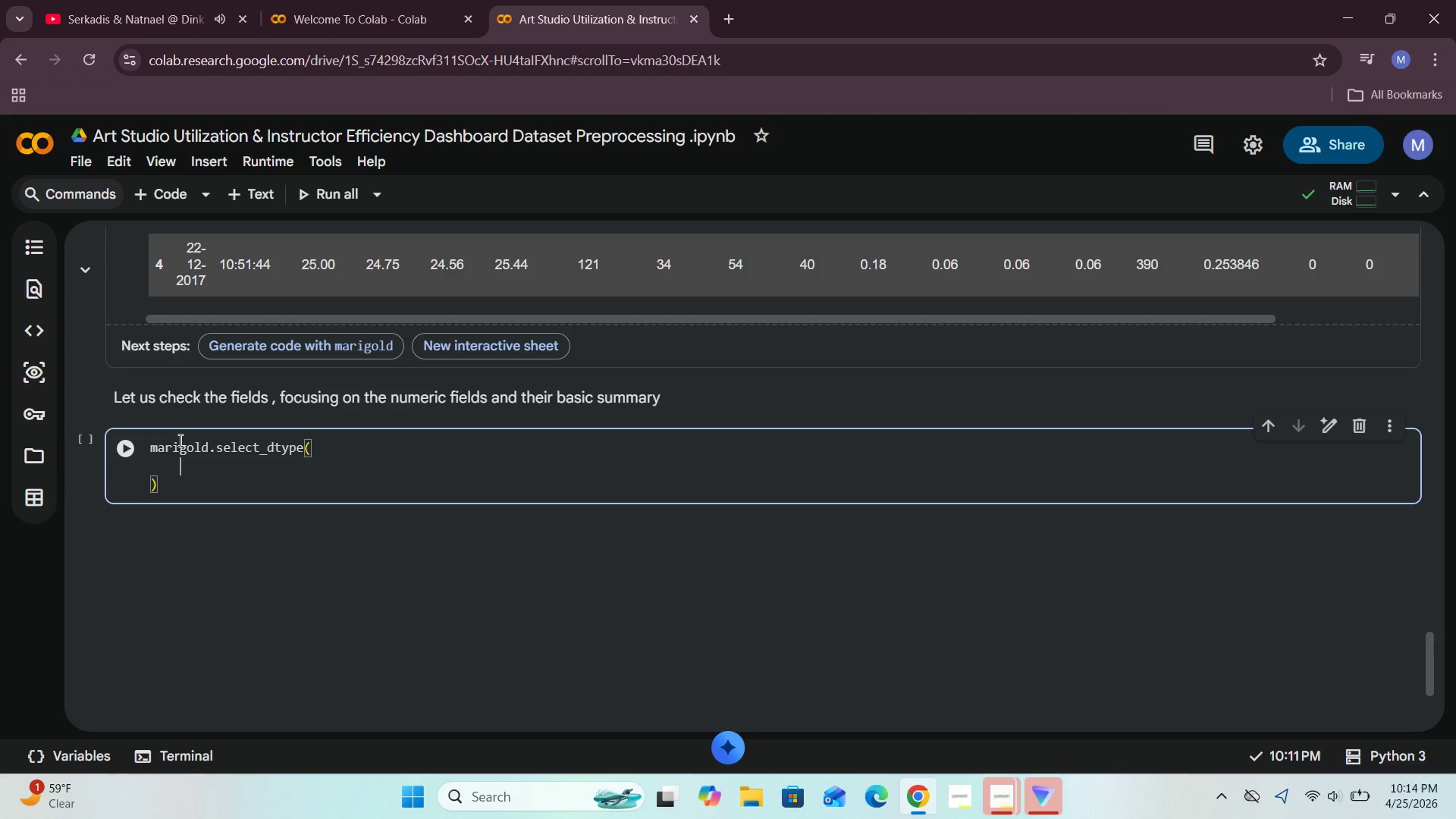 
type(include=np.number)
 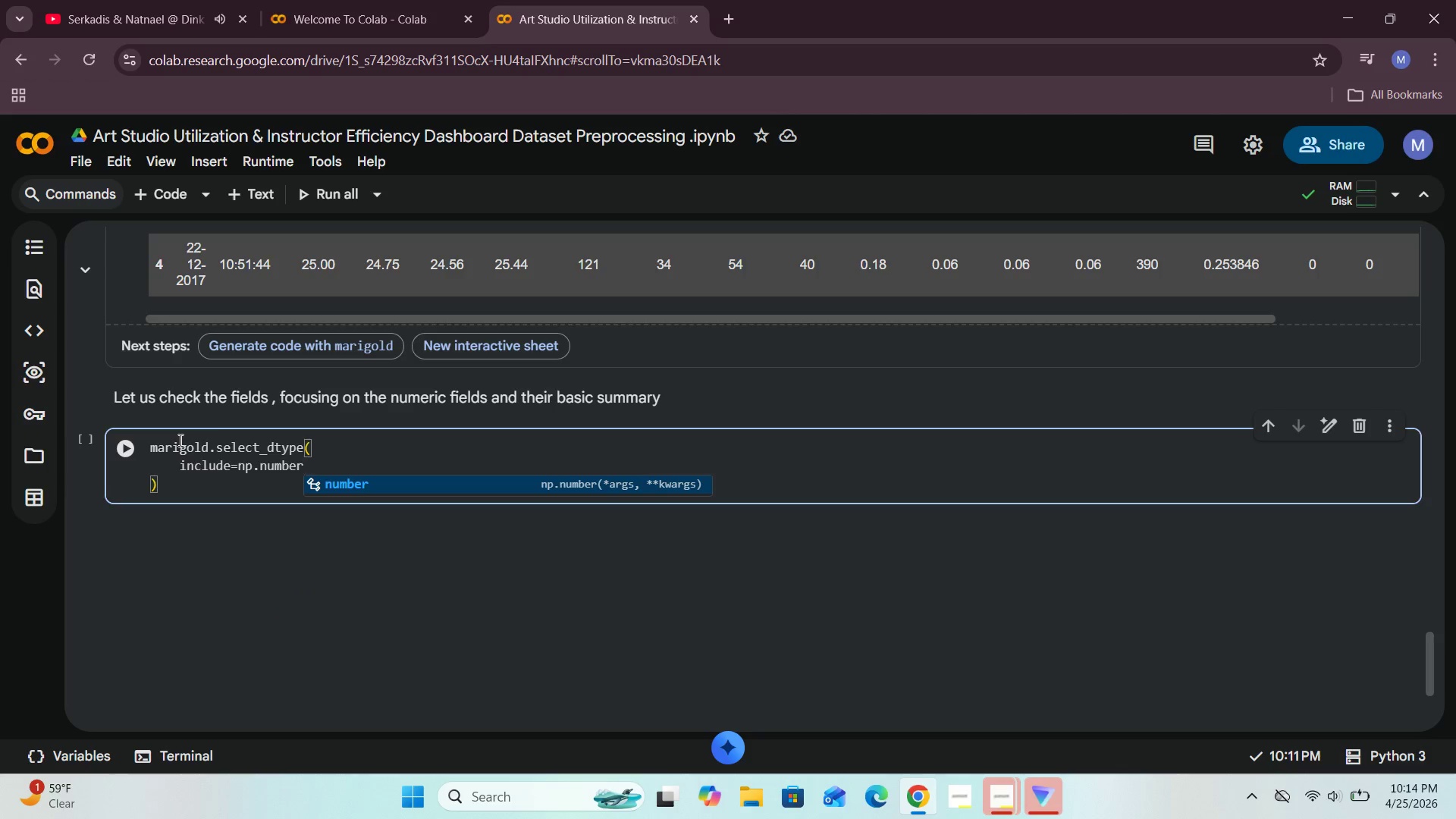 
wait(7.81)
 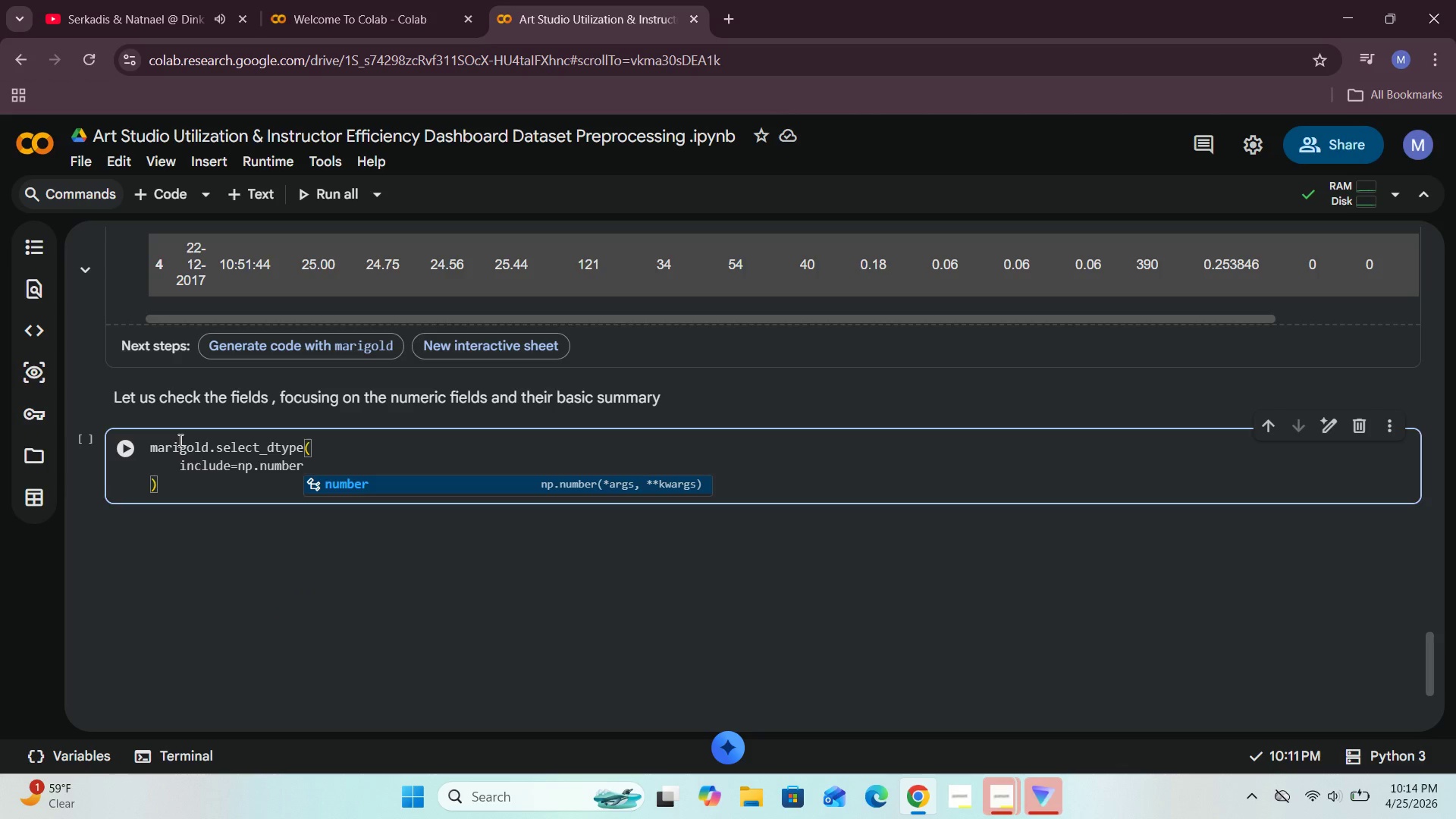 
key(Shift+0)
 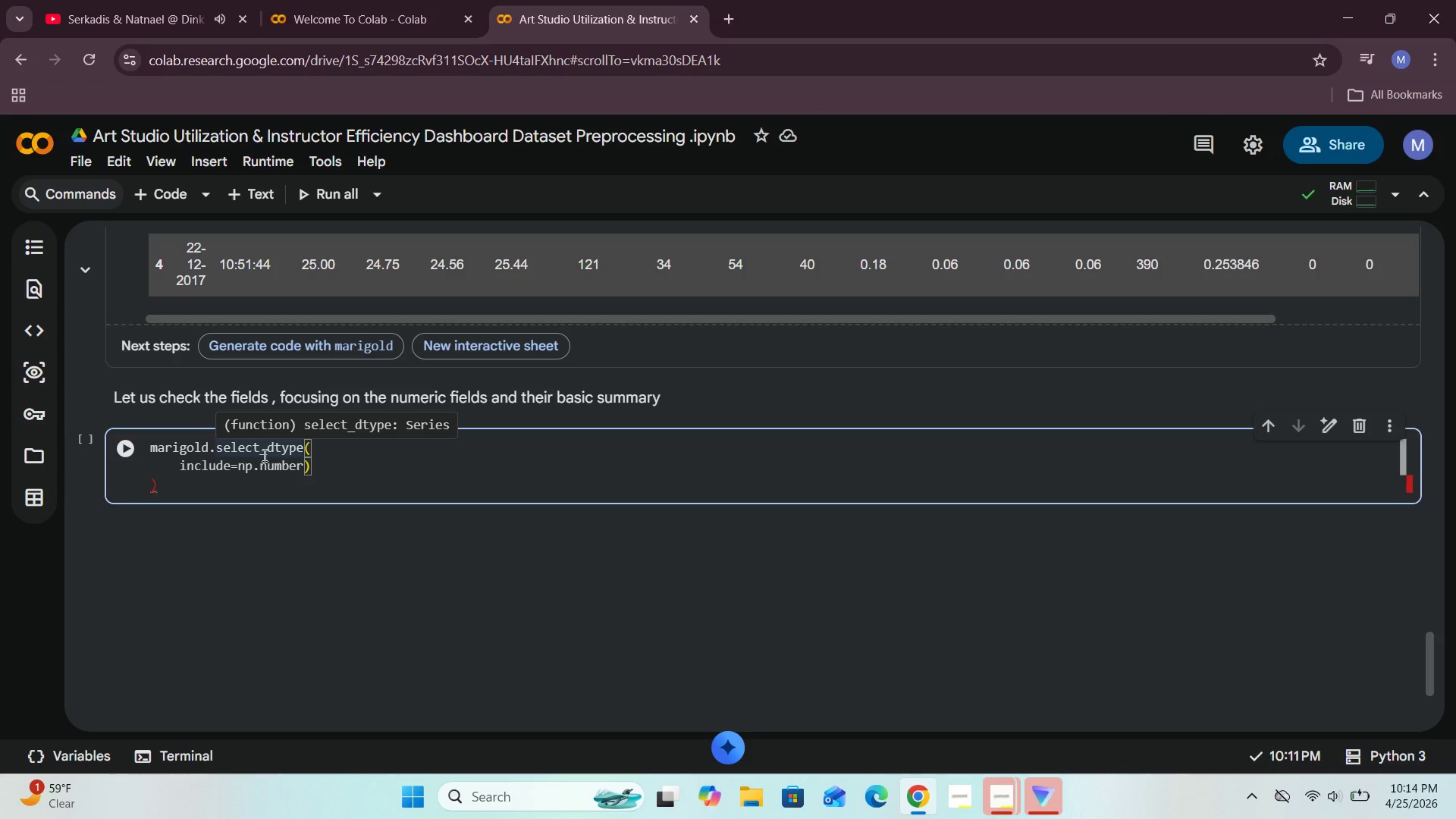 
wait(11.89)
 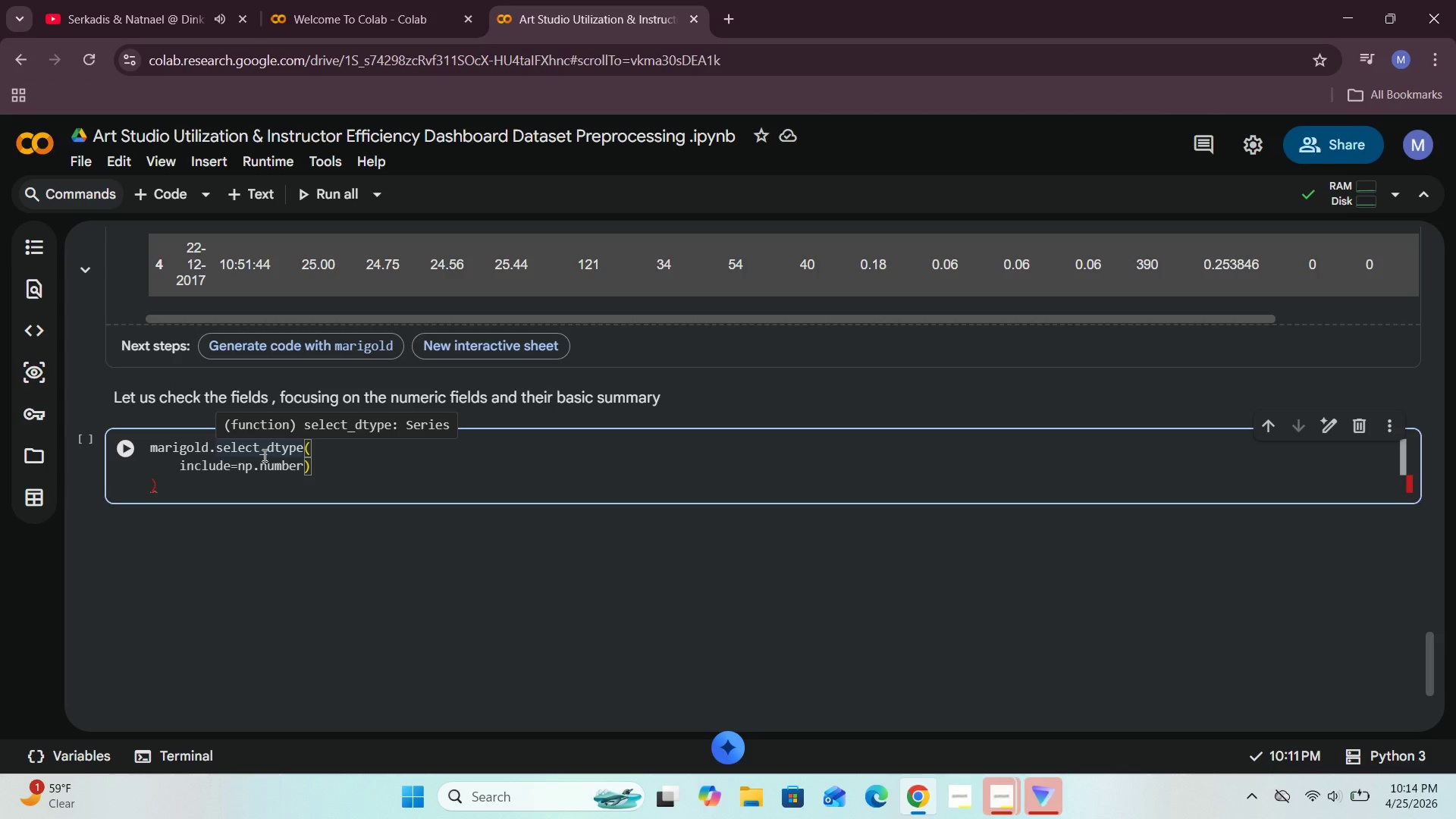 
left_click([319, 469])
 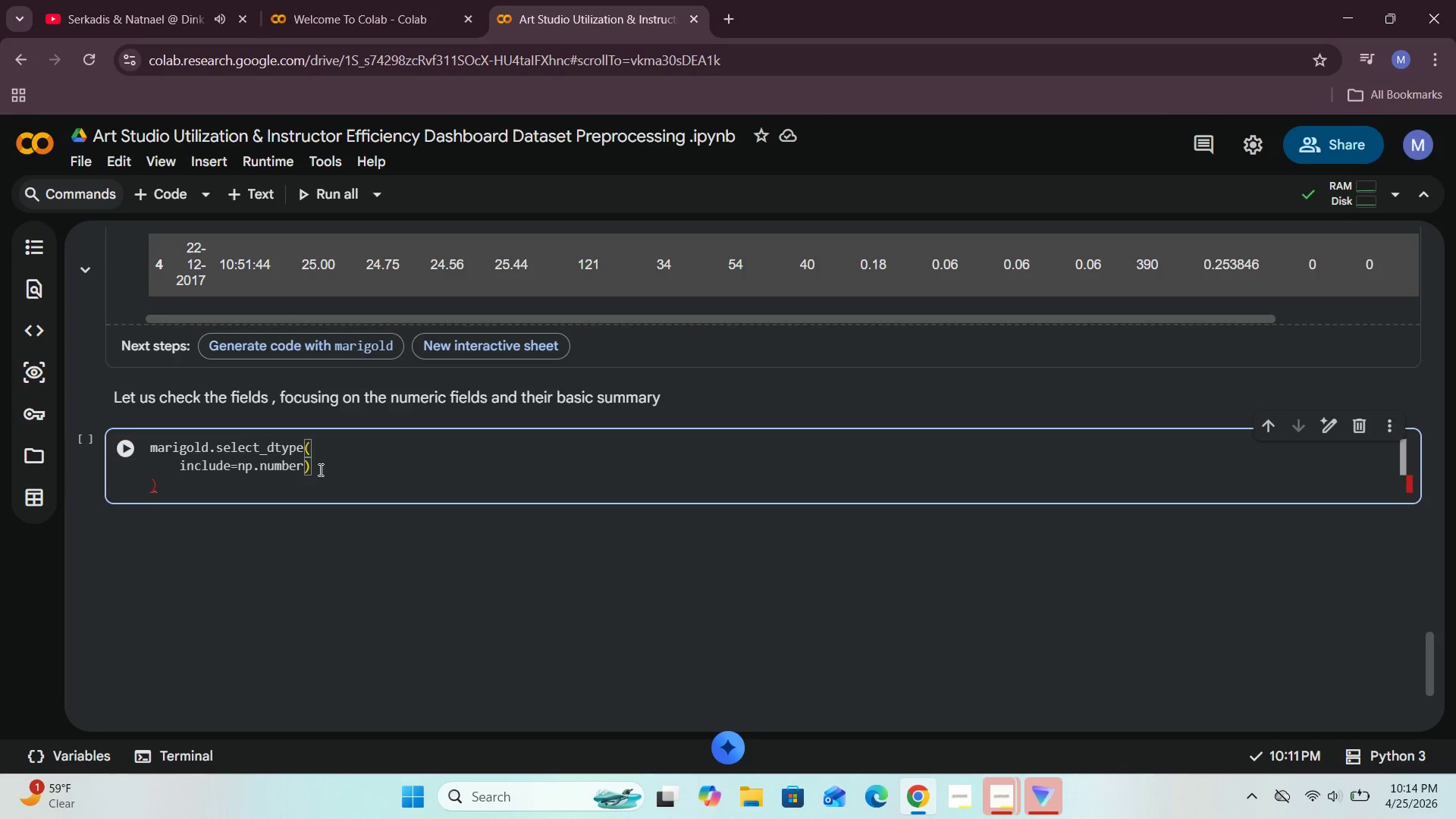 
type(.columns.tolist()
 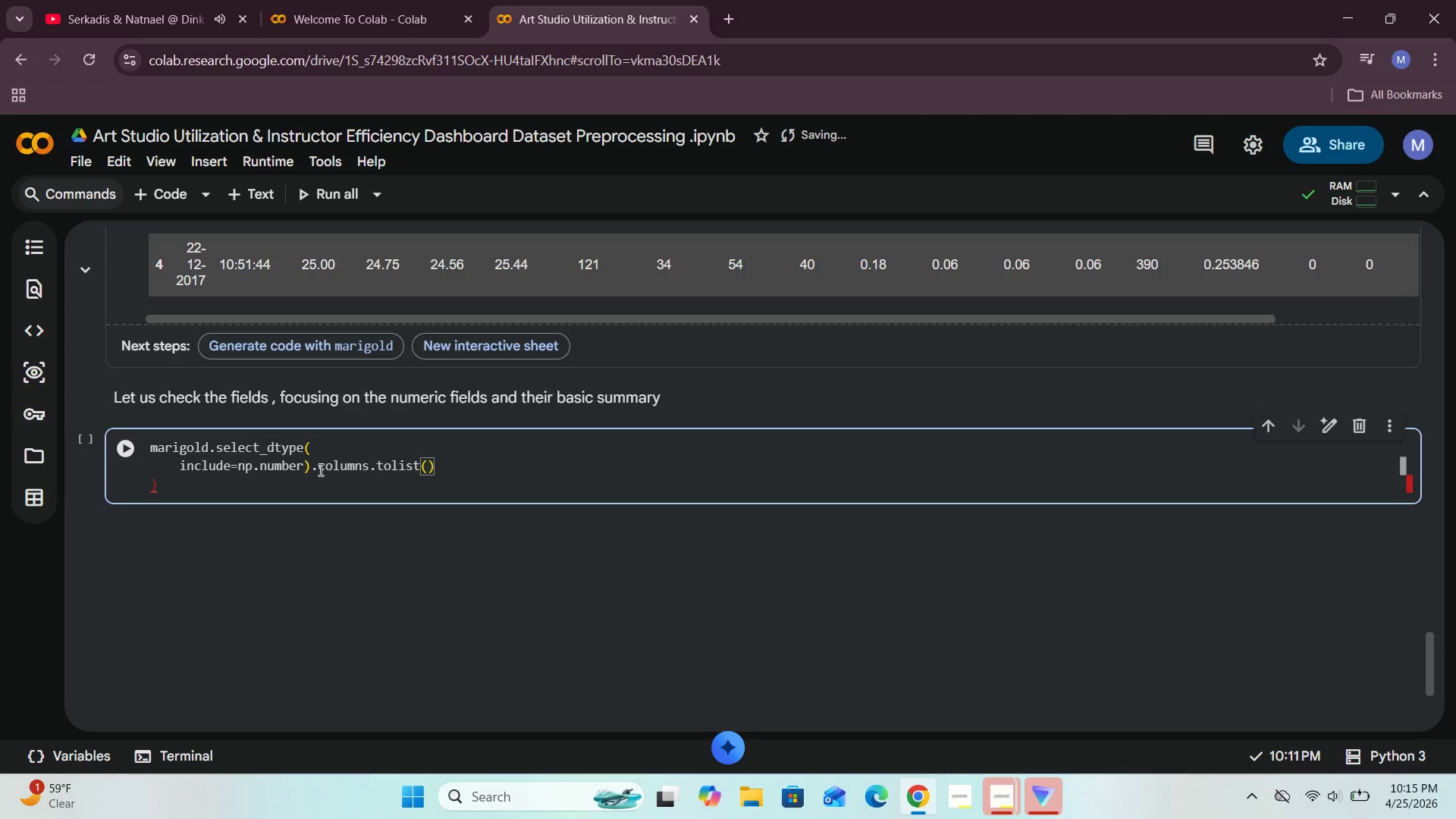 
left_click([171, 493])
 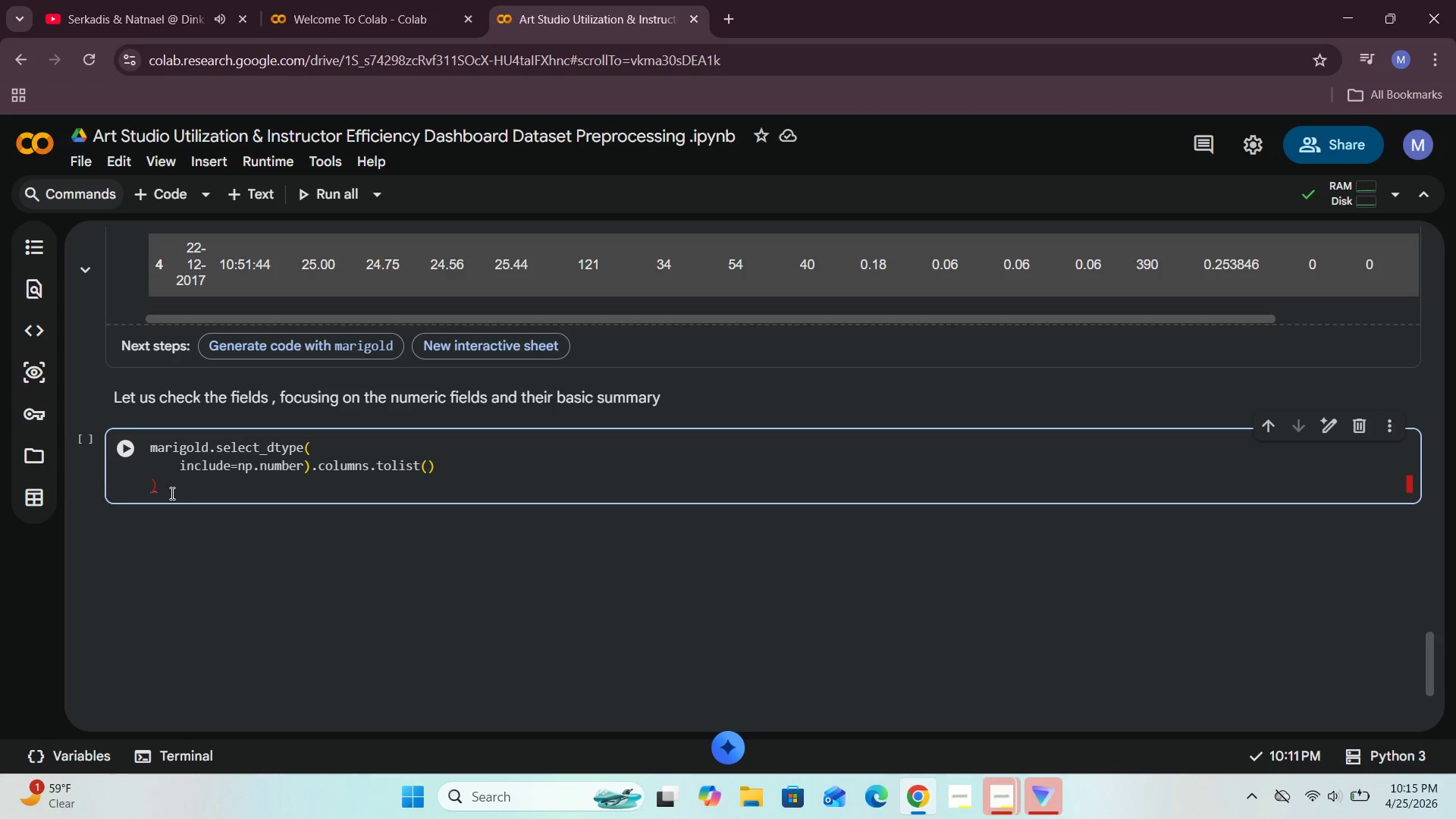 
key(Backspace)
 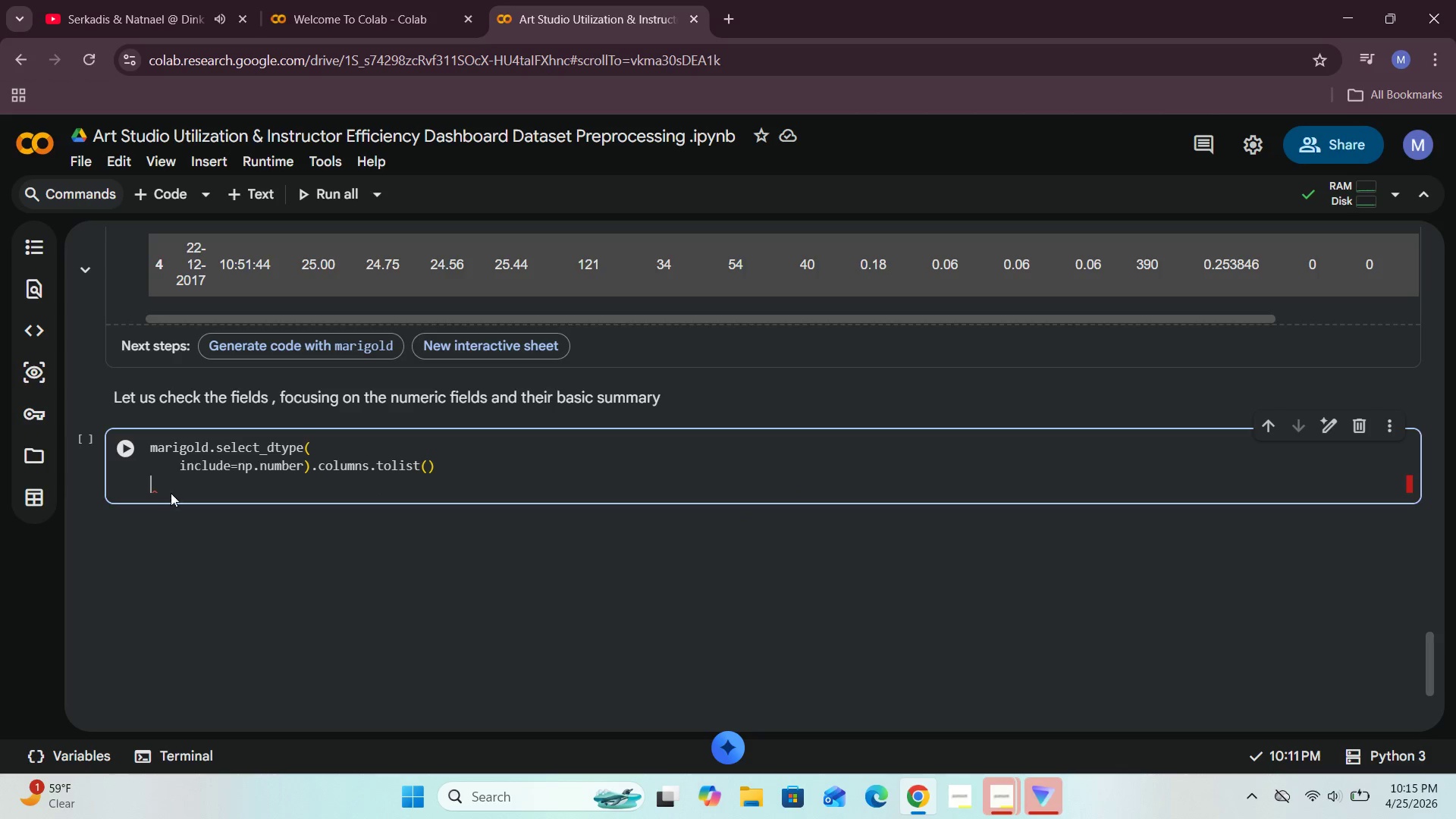 
key(Backspace)
 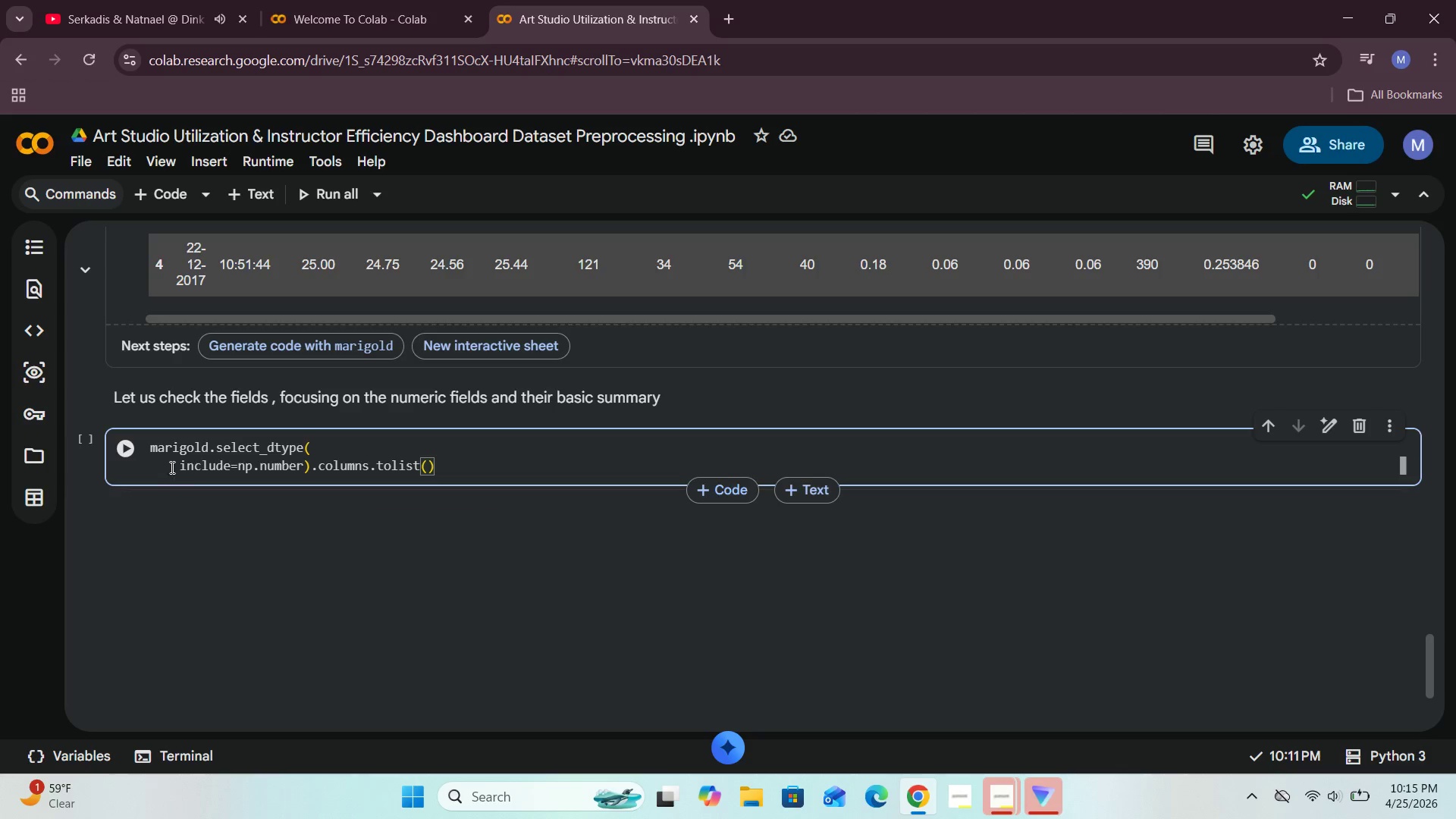 
left_click([124, 449])
 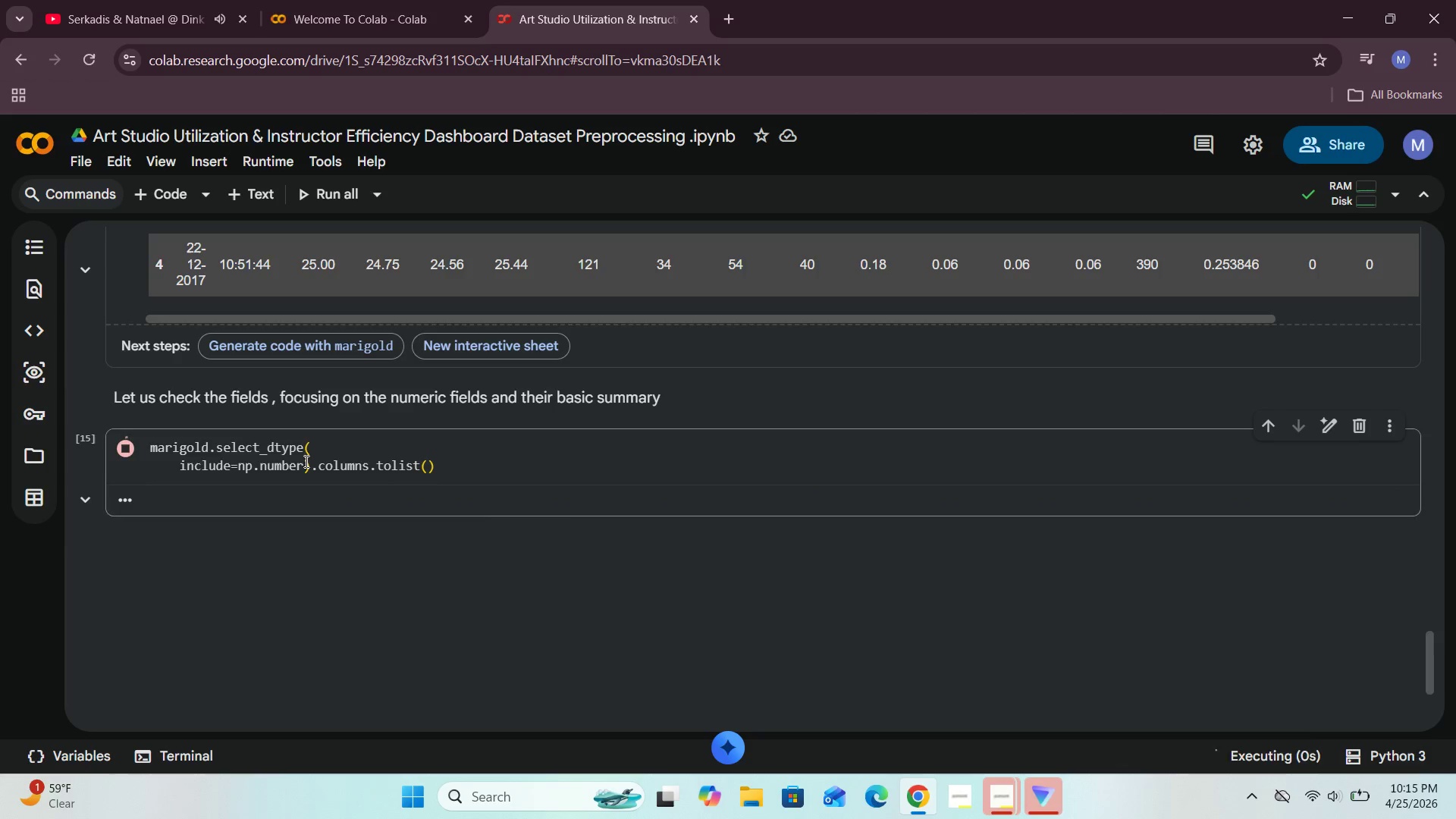 
scroll: coordinate [308, 461], scroll_direction: down, amount: 2.0
 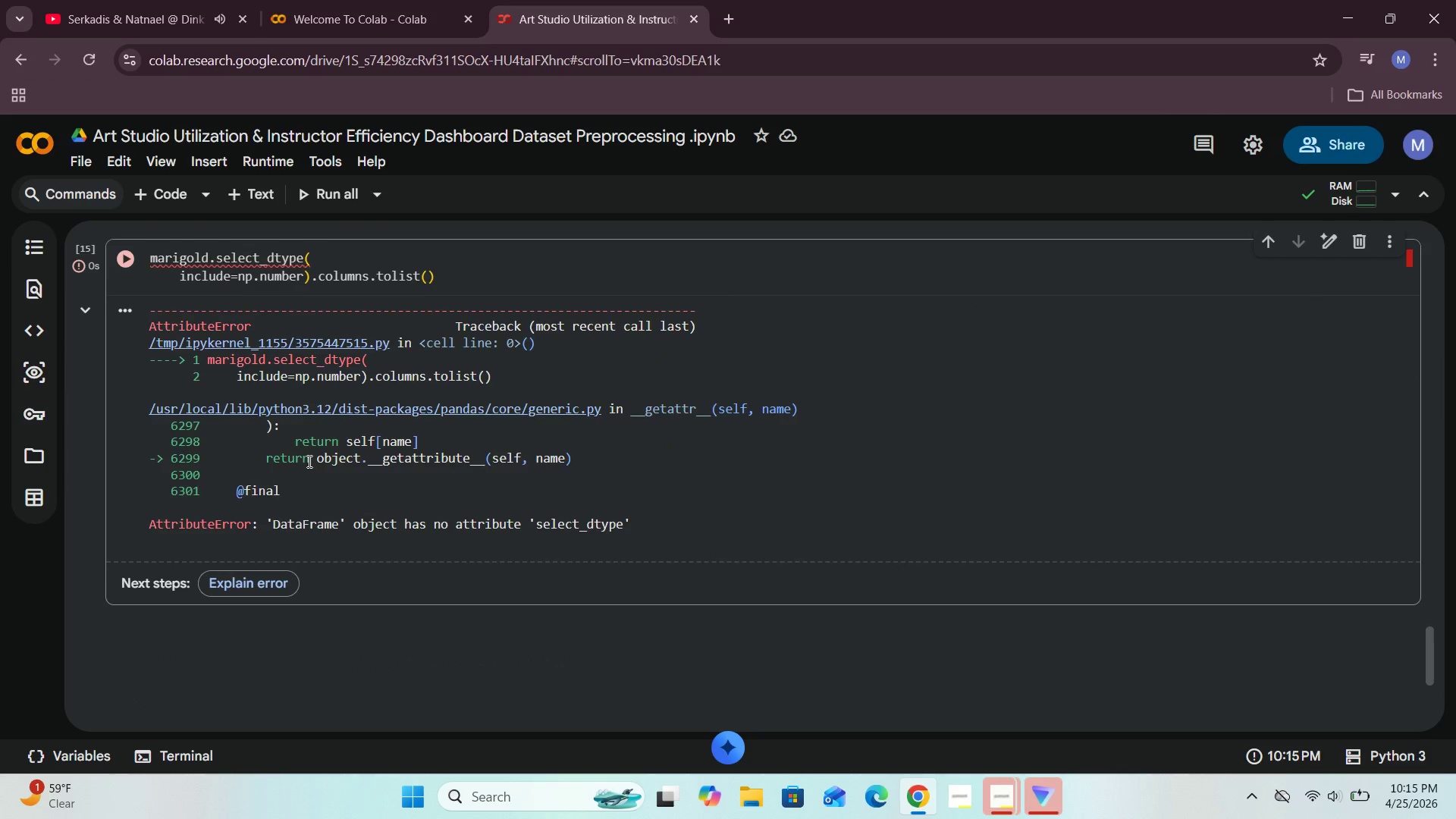 
scroll: coordinate [308, 461], scroll_direction: up, amount: 1.0
 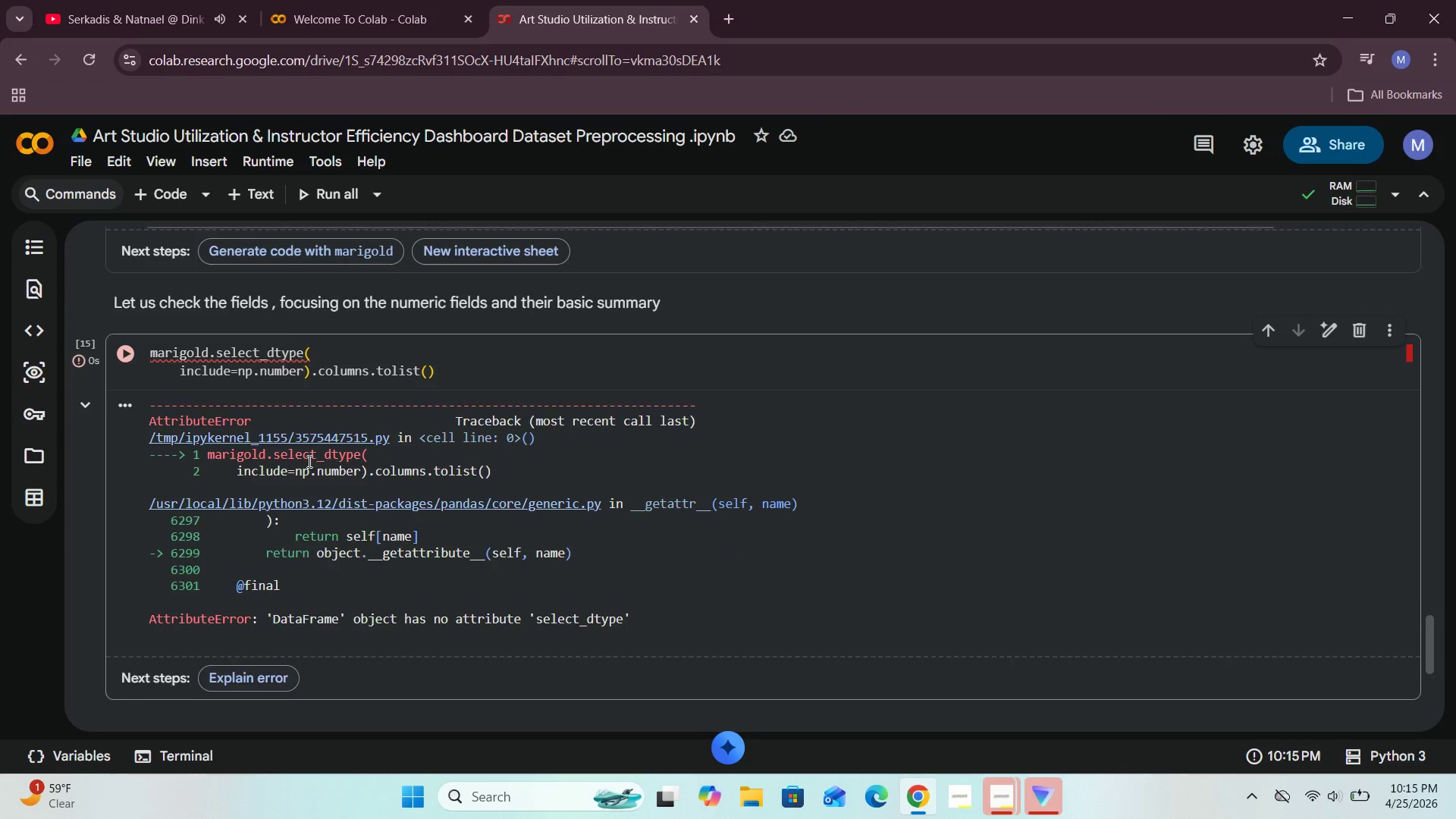 
scroll: coordinate [308, 461], scroll_direction: down, amount: 1.0
 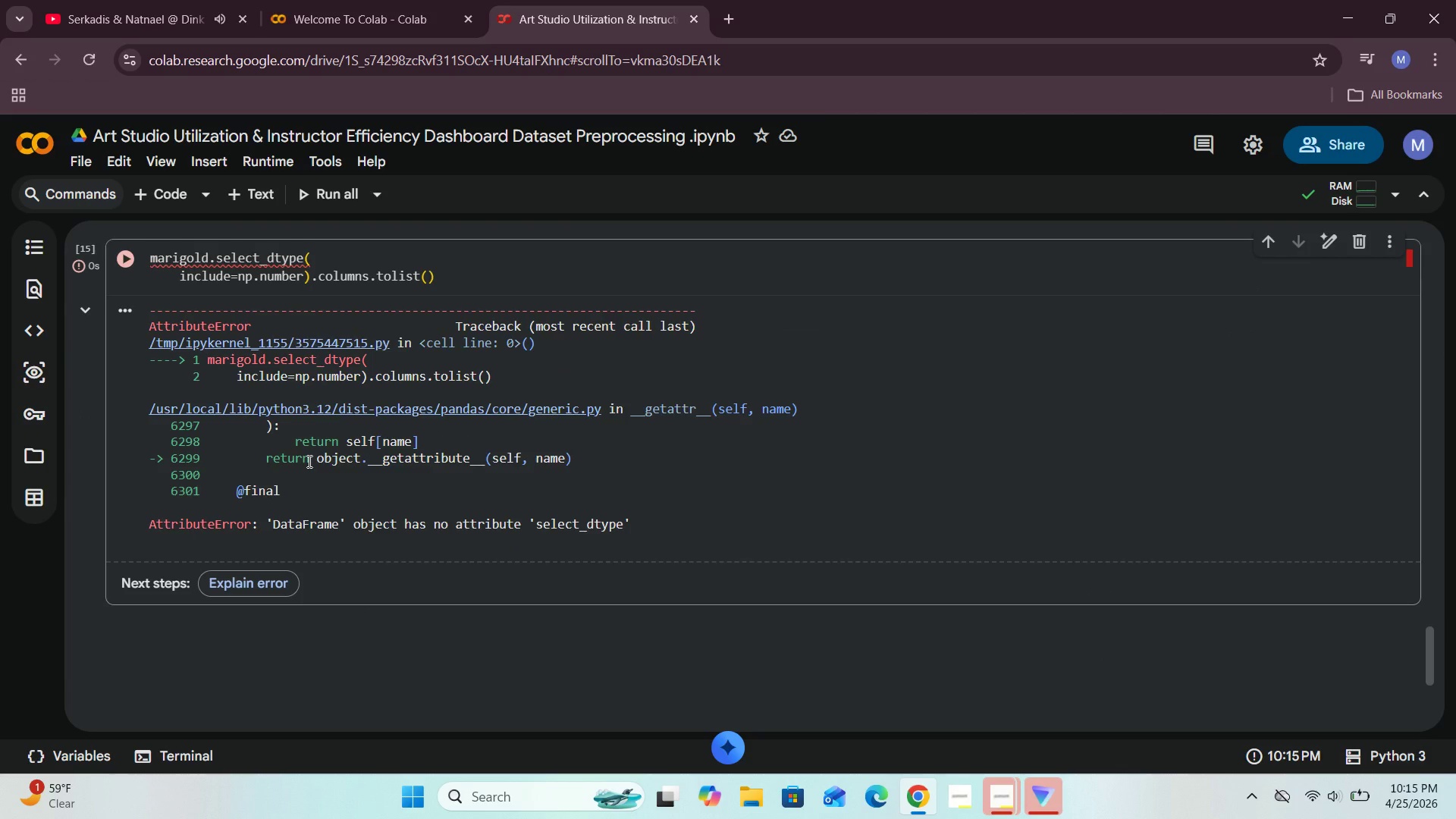 
scroll: coordinate [308, 461], scroll_direction: up, amount: 1.0
 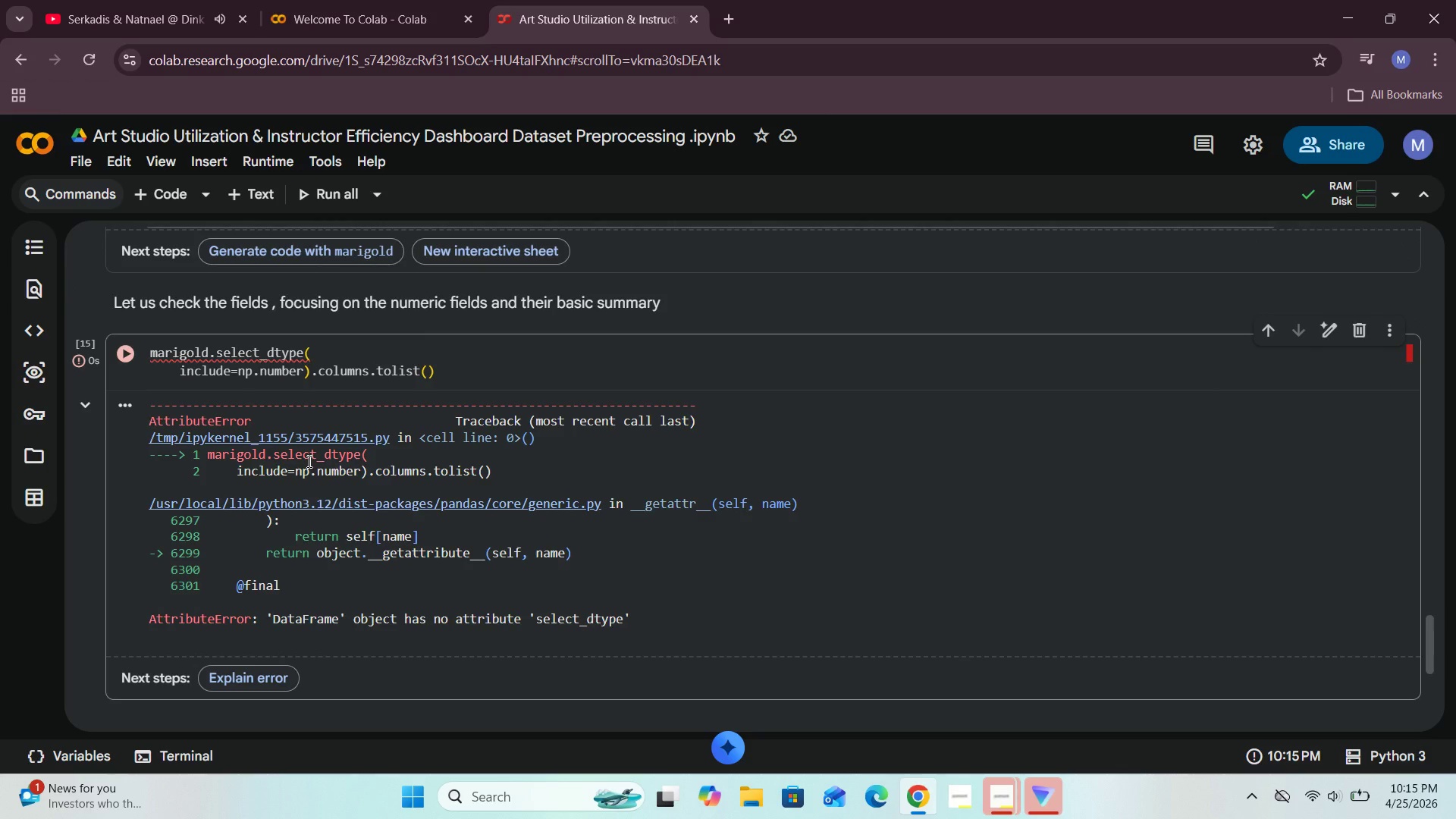 
wait(9.73)
 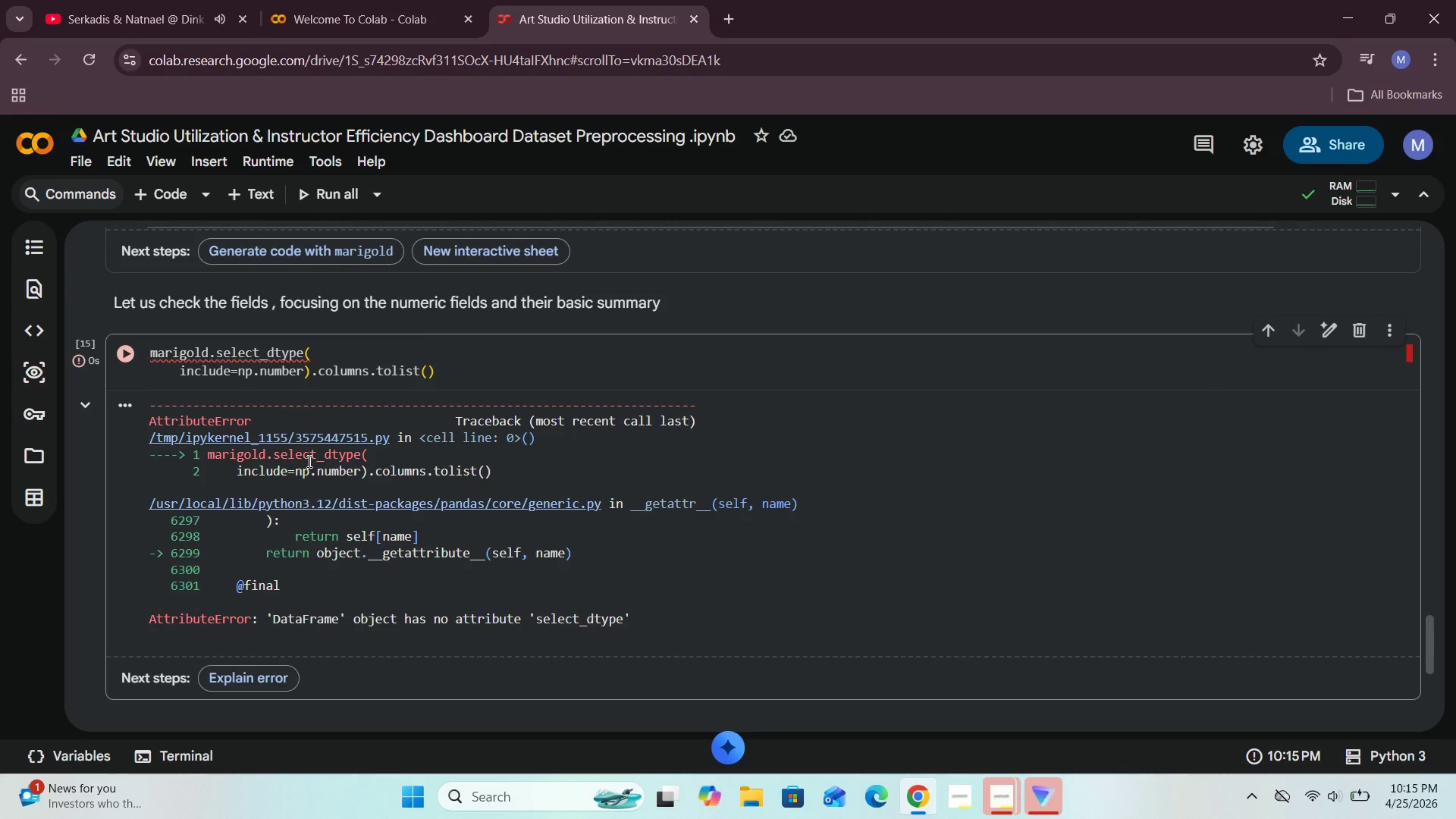 
left_click([183, 378])
 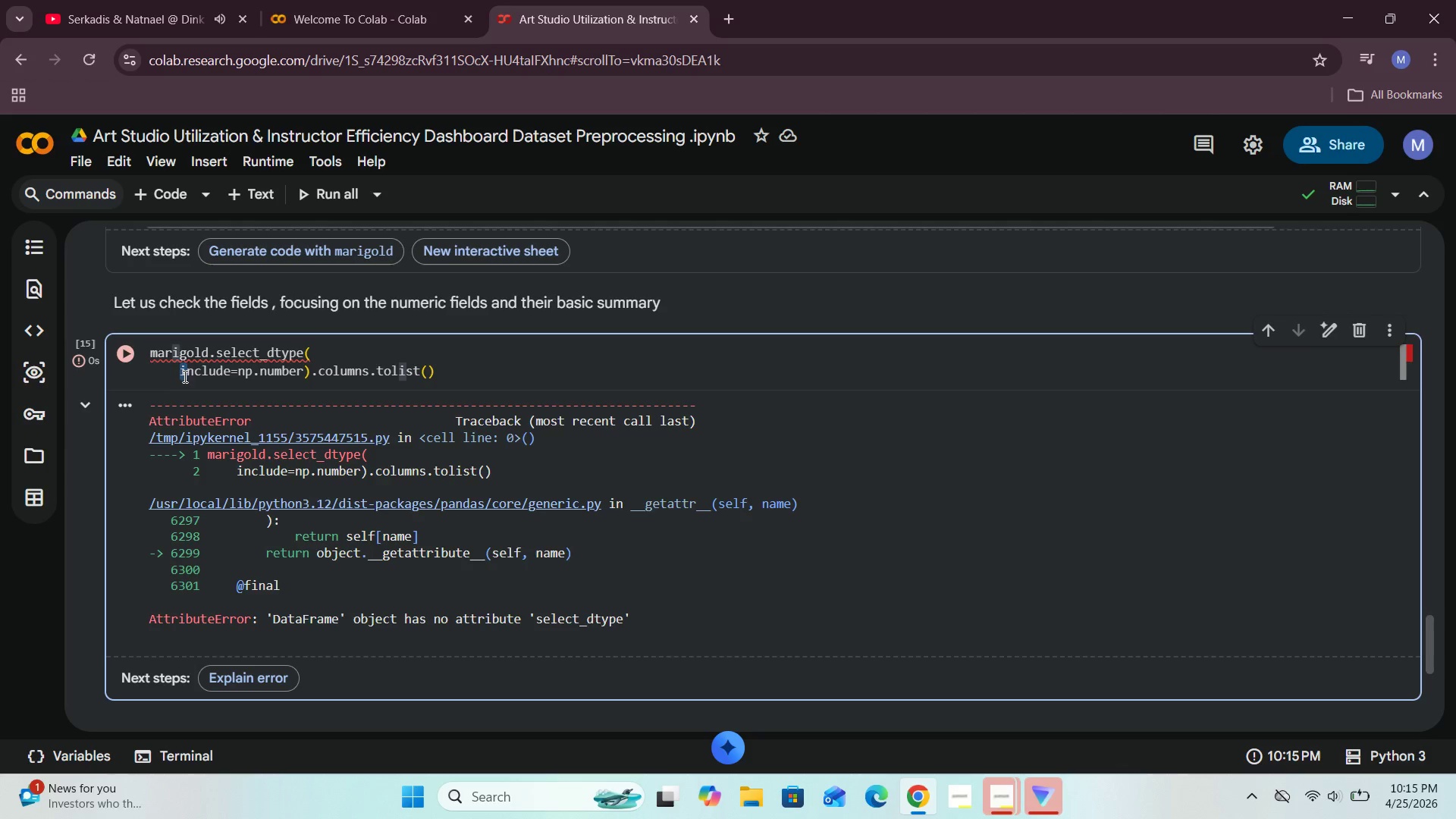 
left_click([177, 371])
 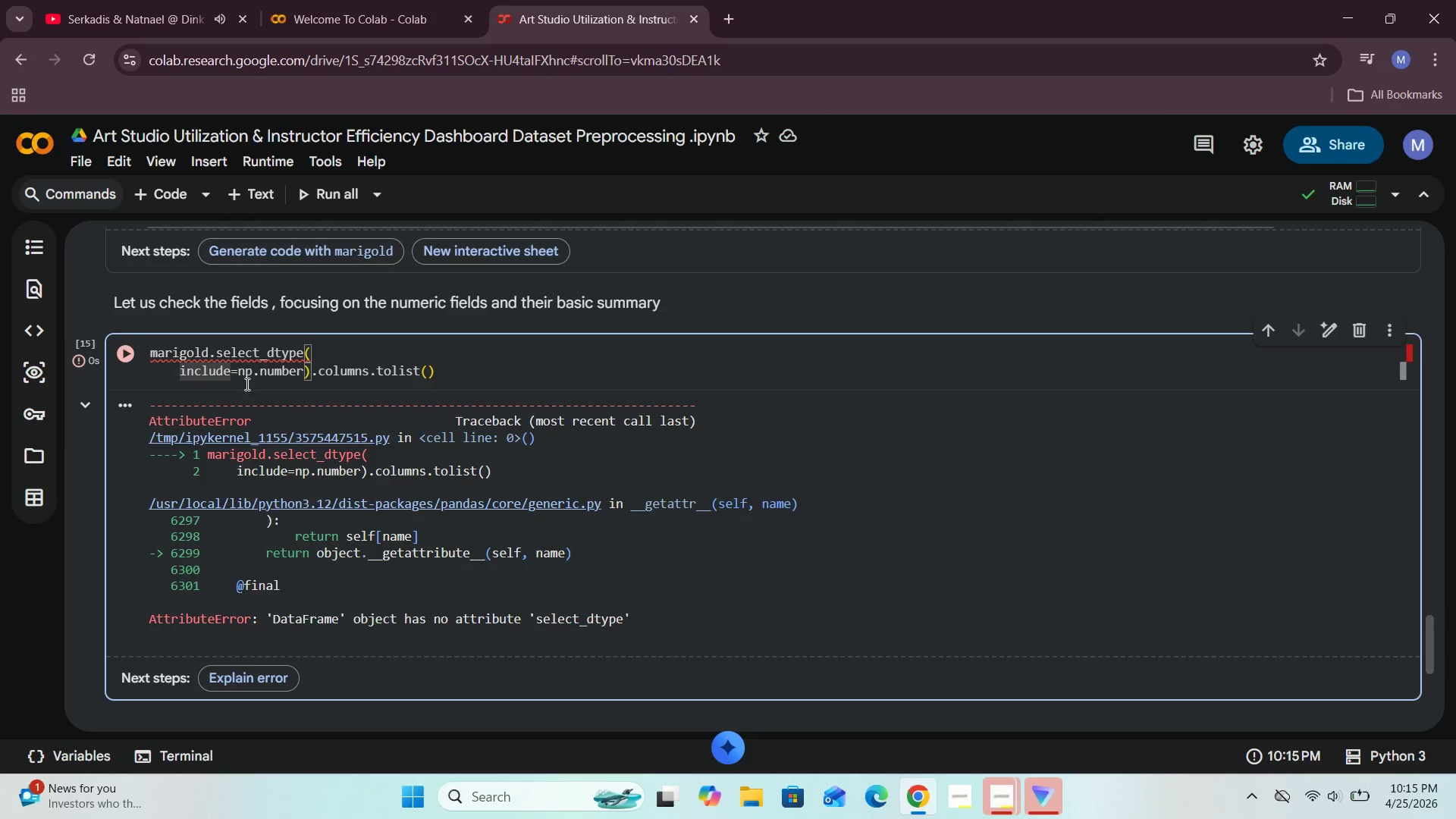 
key(Backspace)
 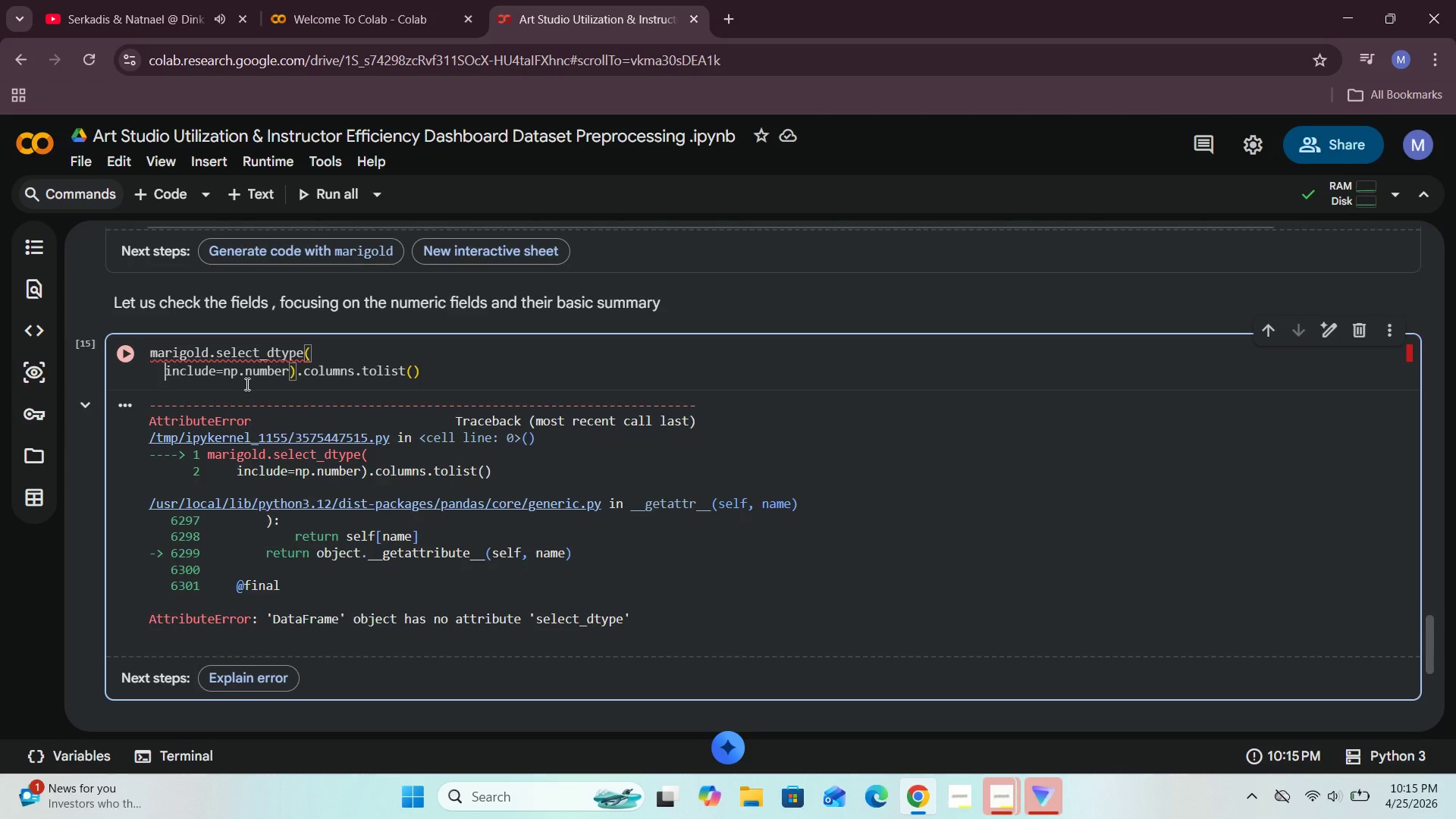 
key(Backspace)
 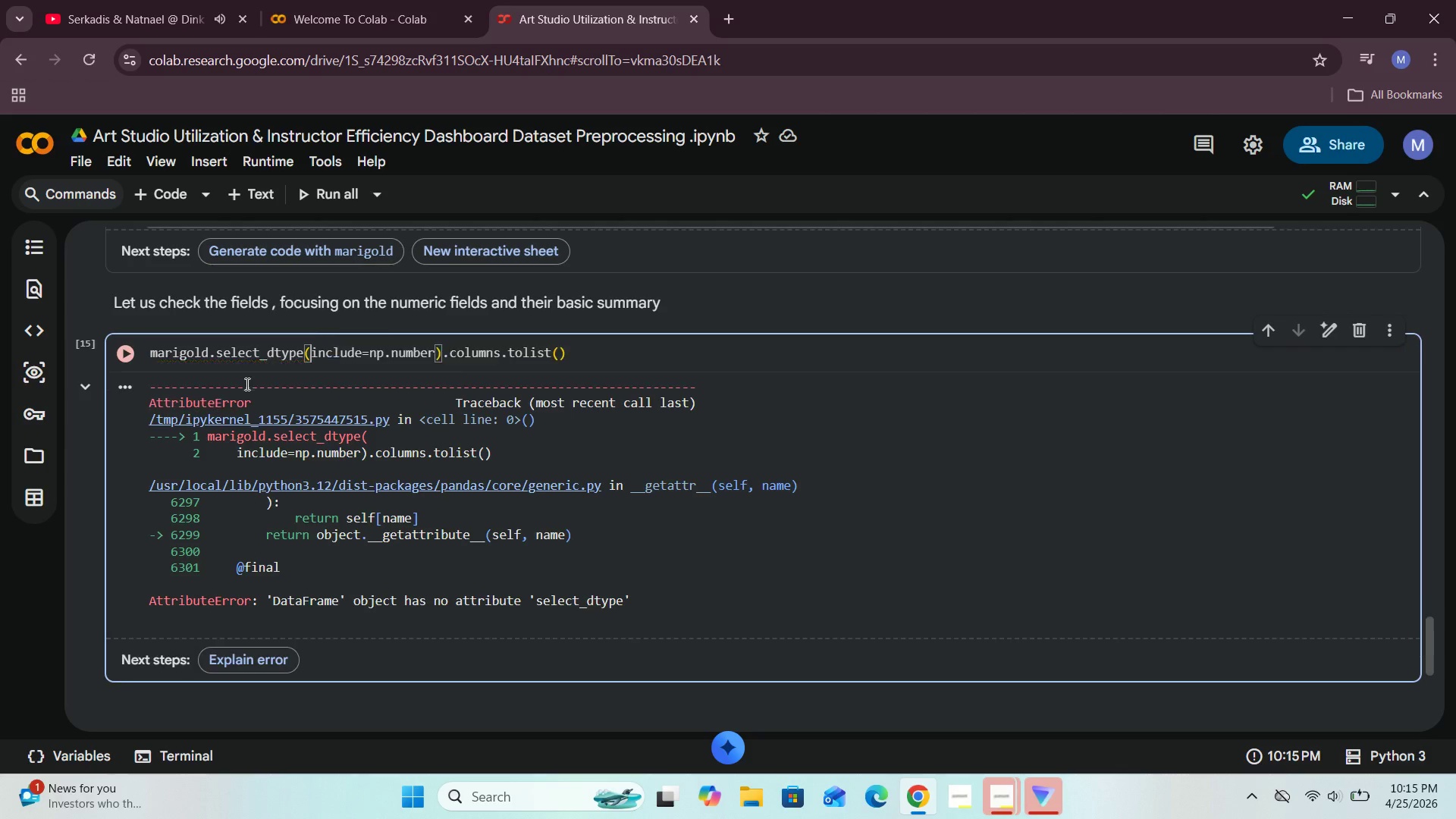 
key(Backspace)
 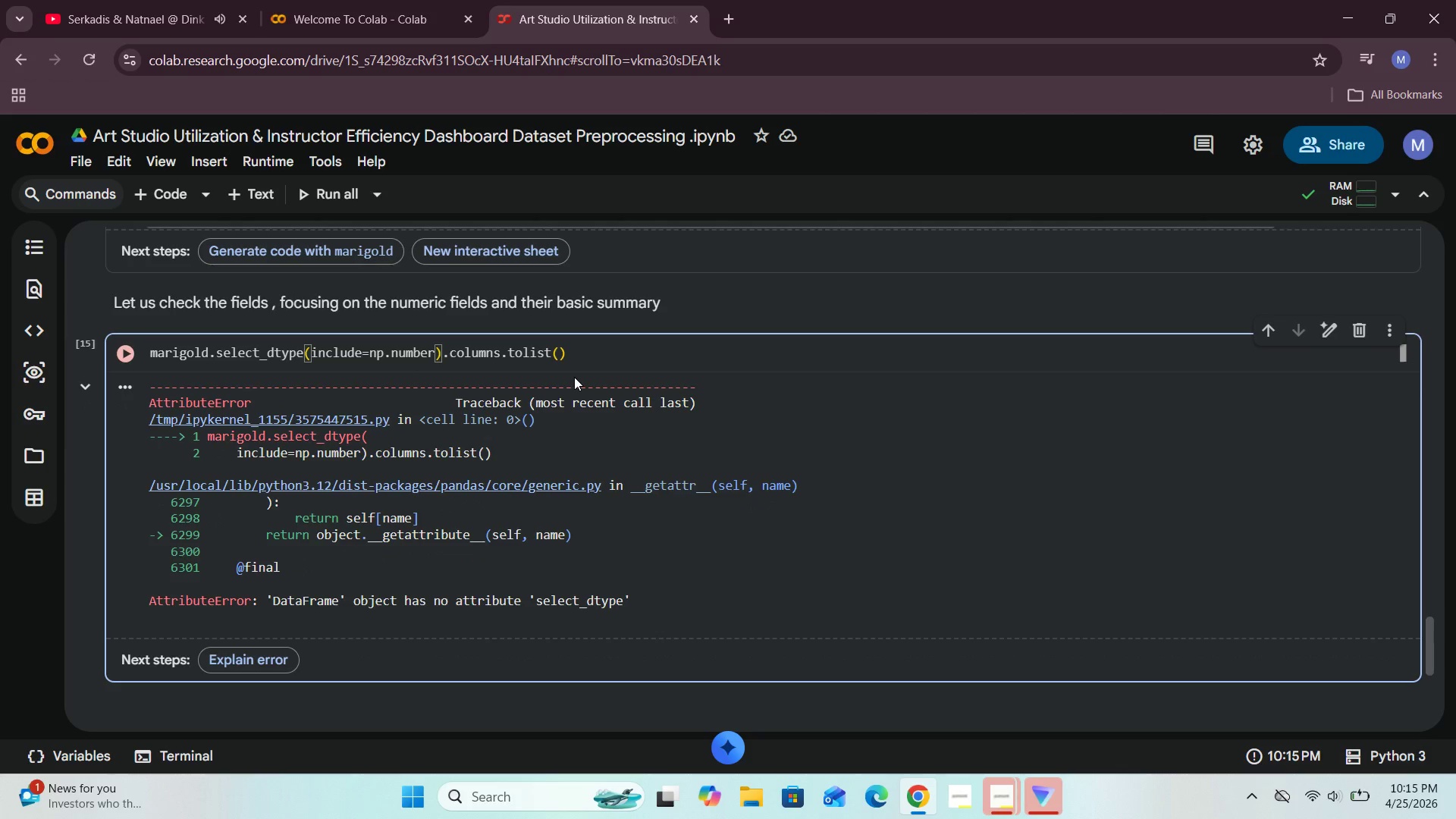 
wait(8.86)
 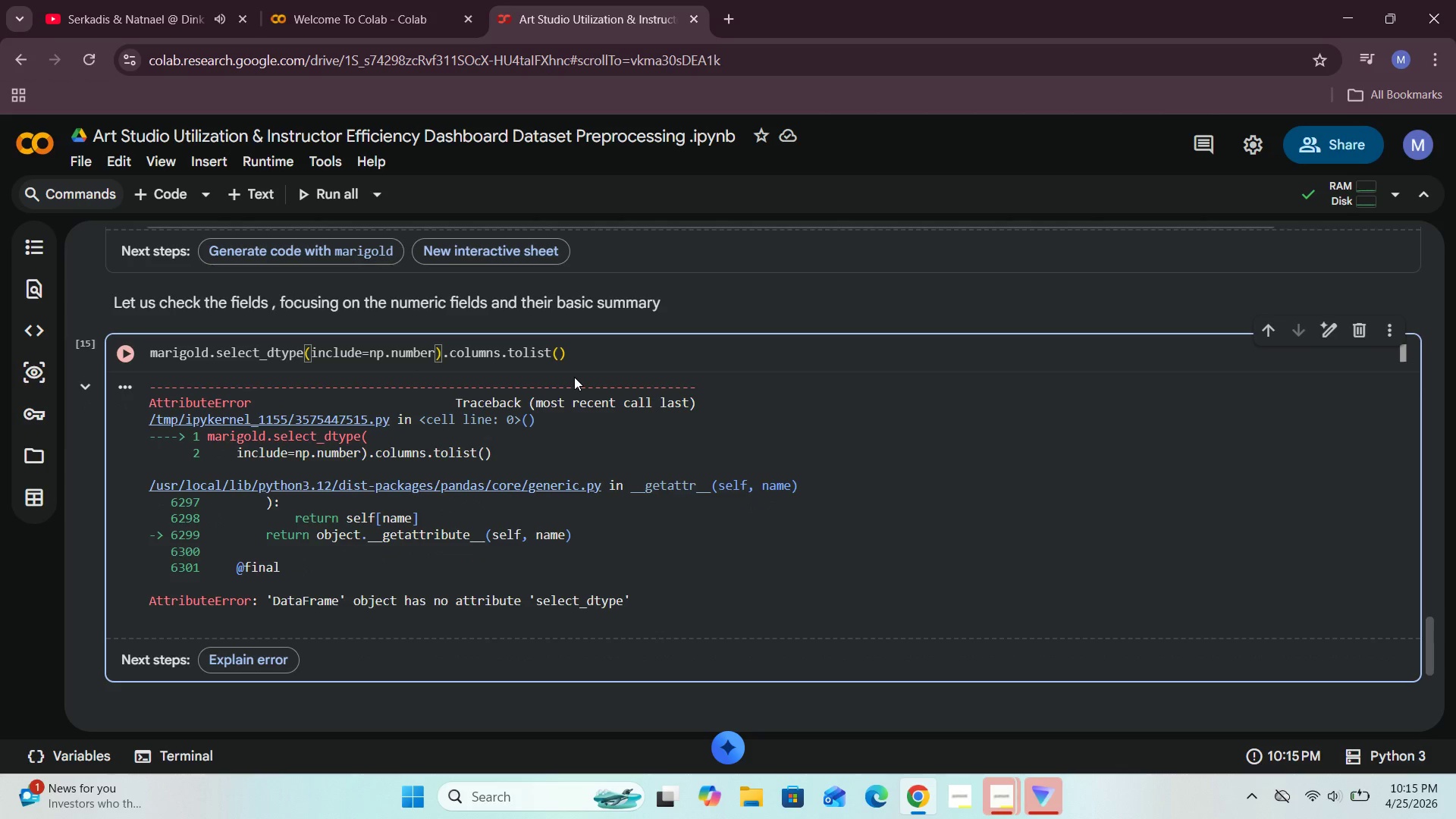 
left_click([152, 352])
 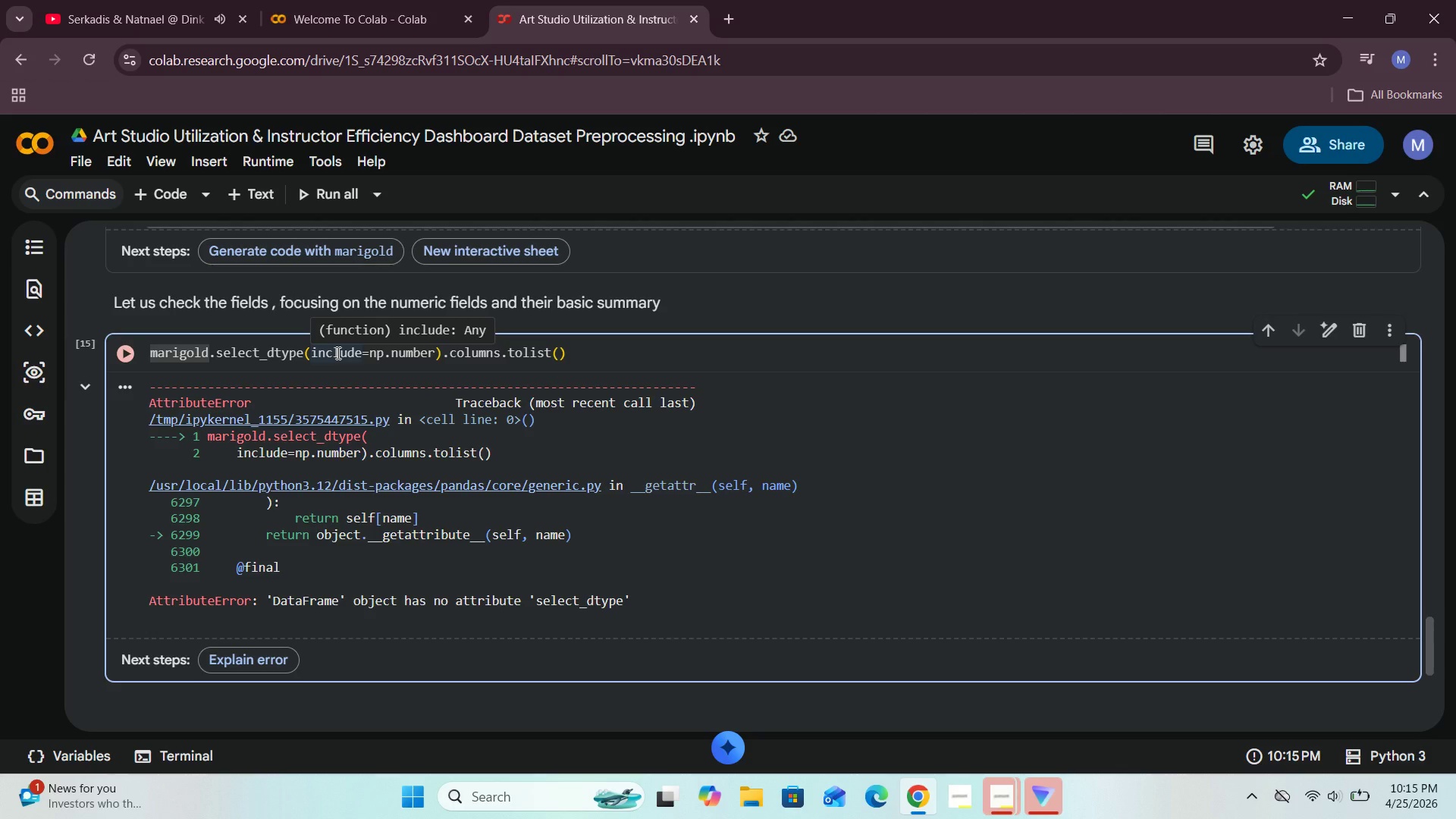 
wait(5.16)
 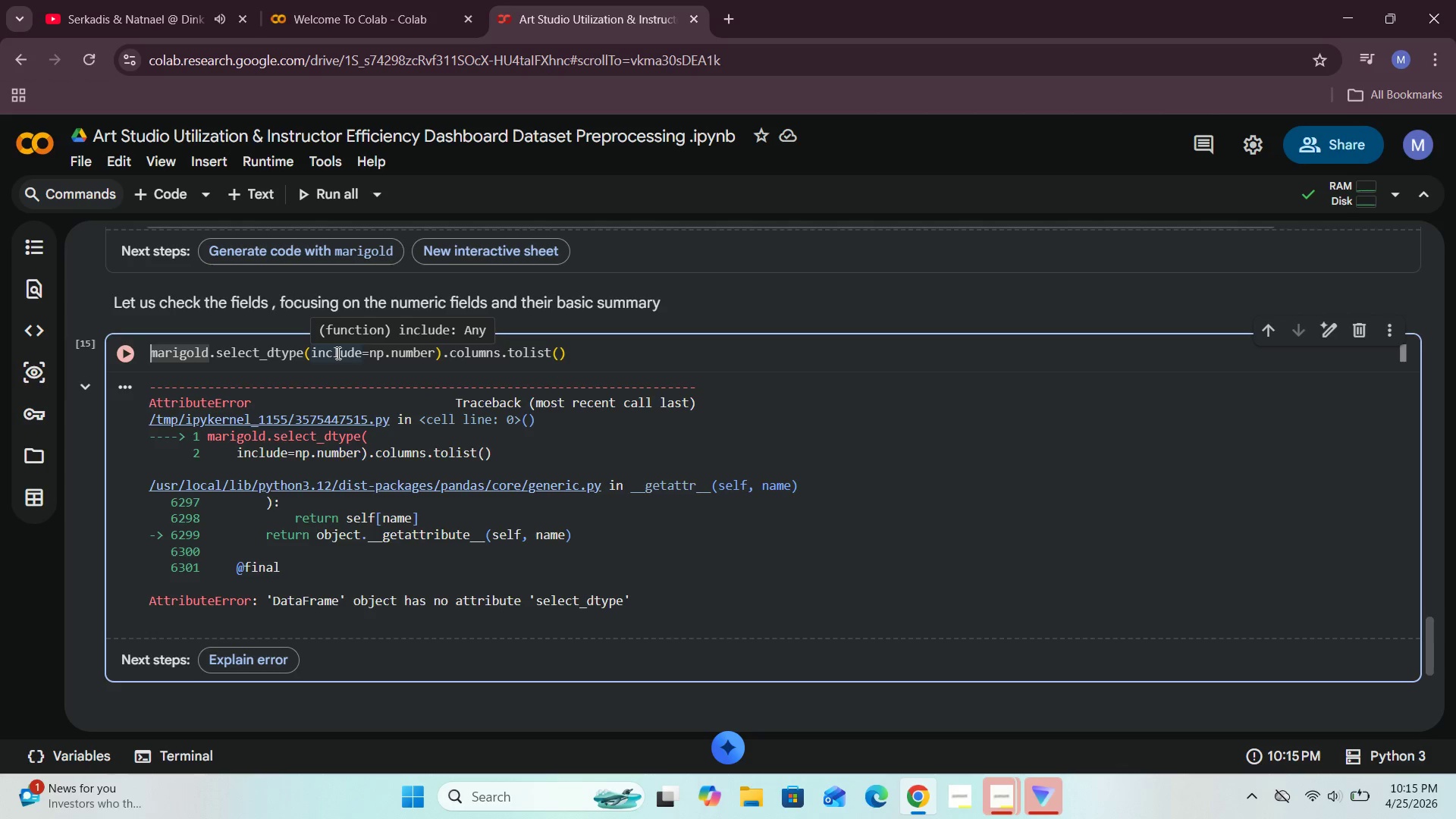 
type(just_cols = )
 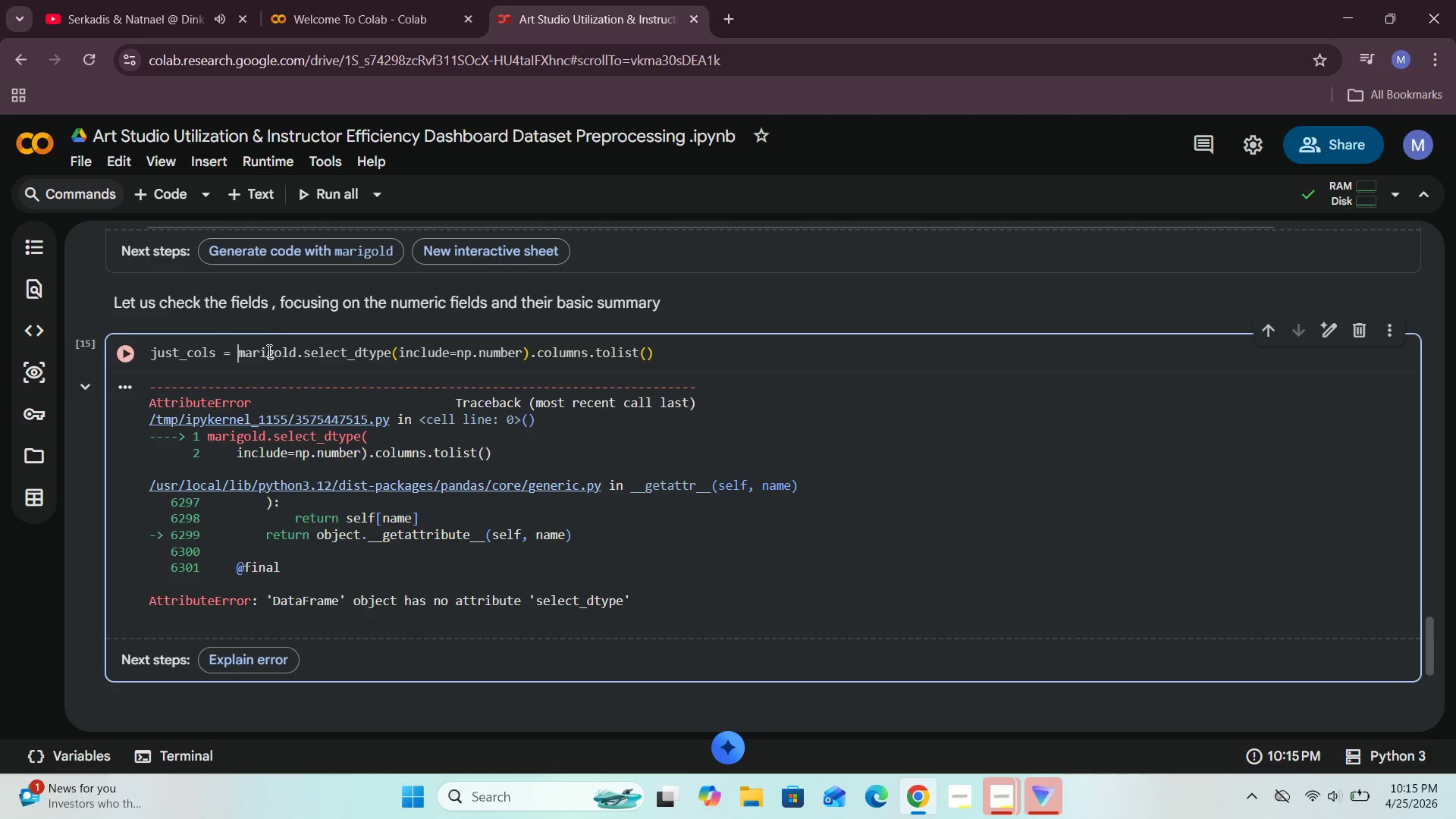 
left_click([125, 356])
 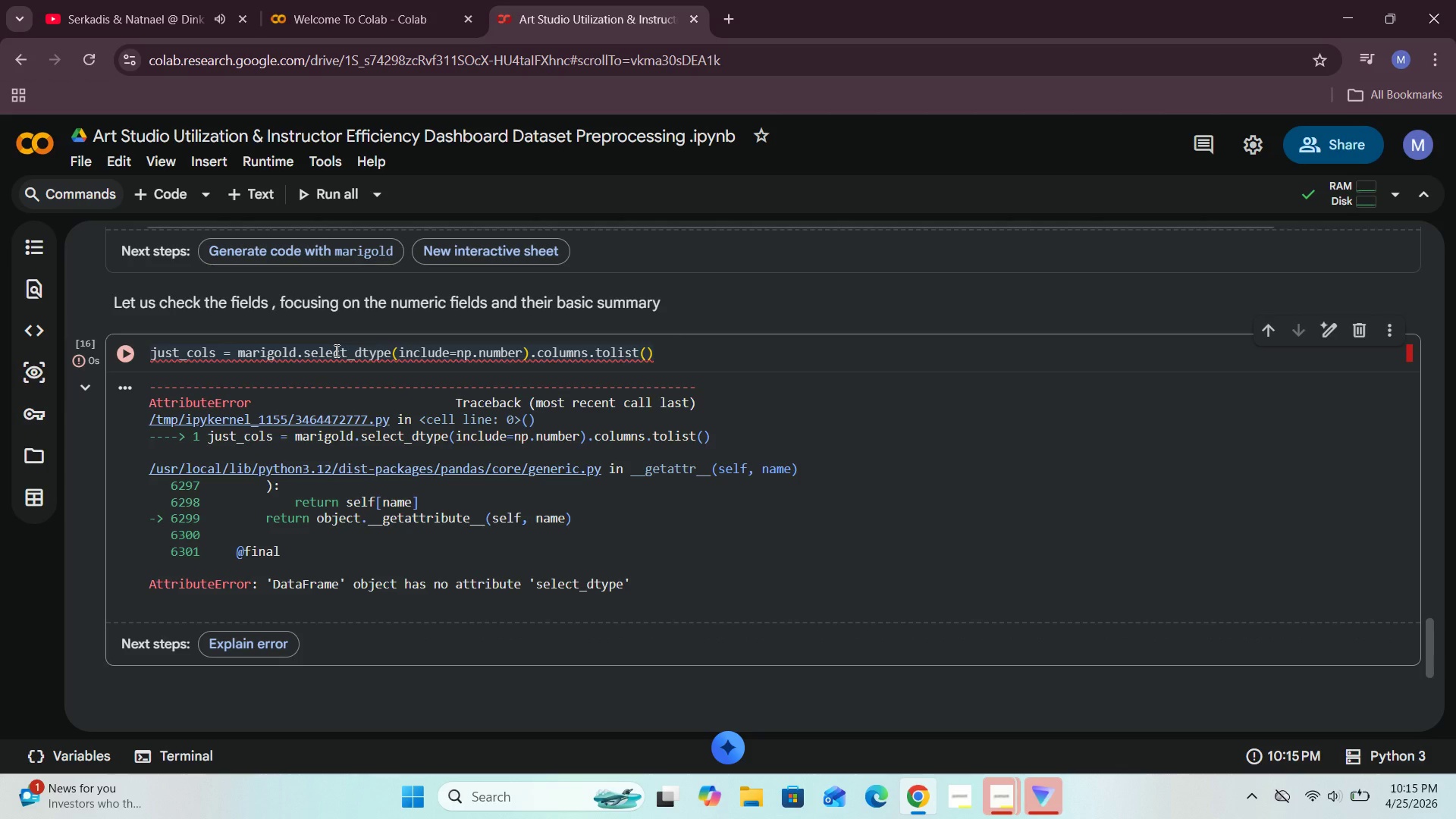 
wait(6.98)
 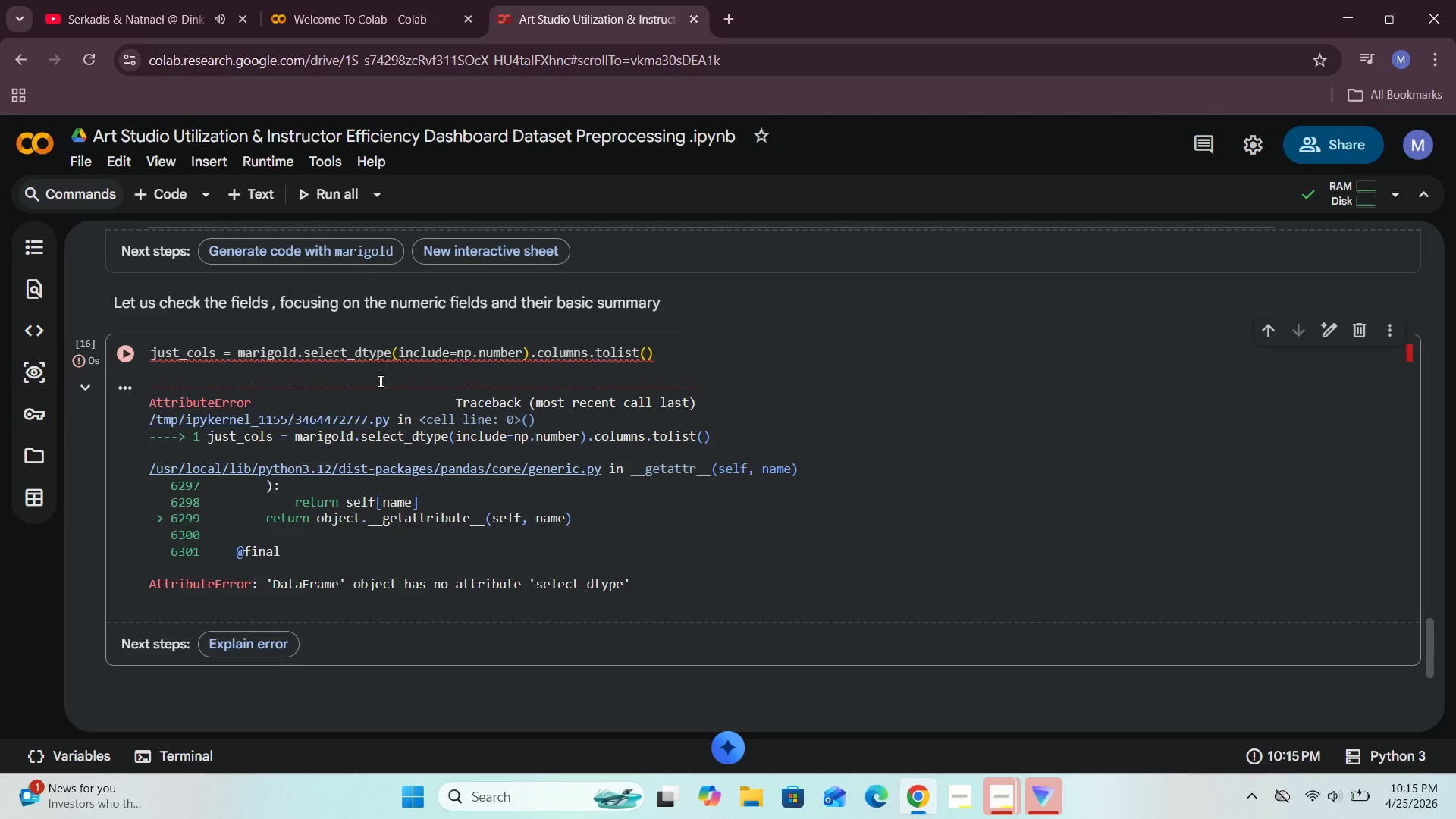 
left_click([393, 353])
 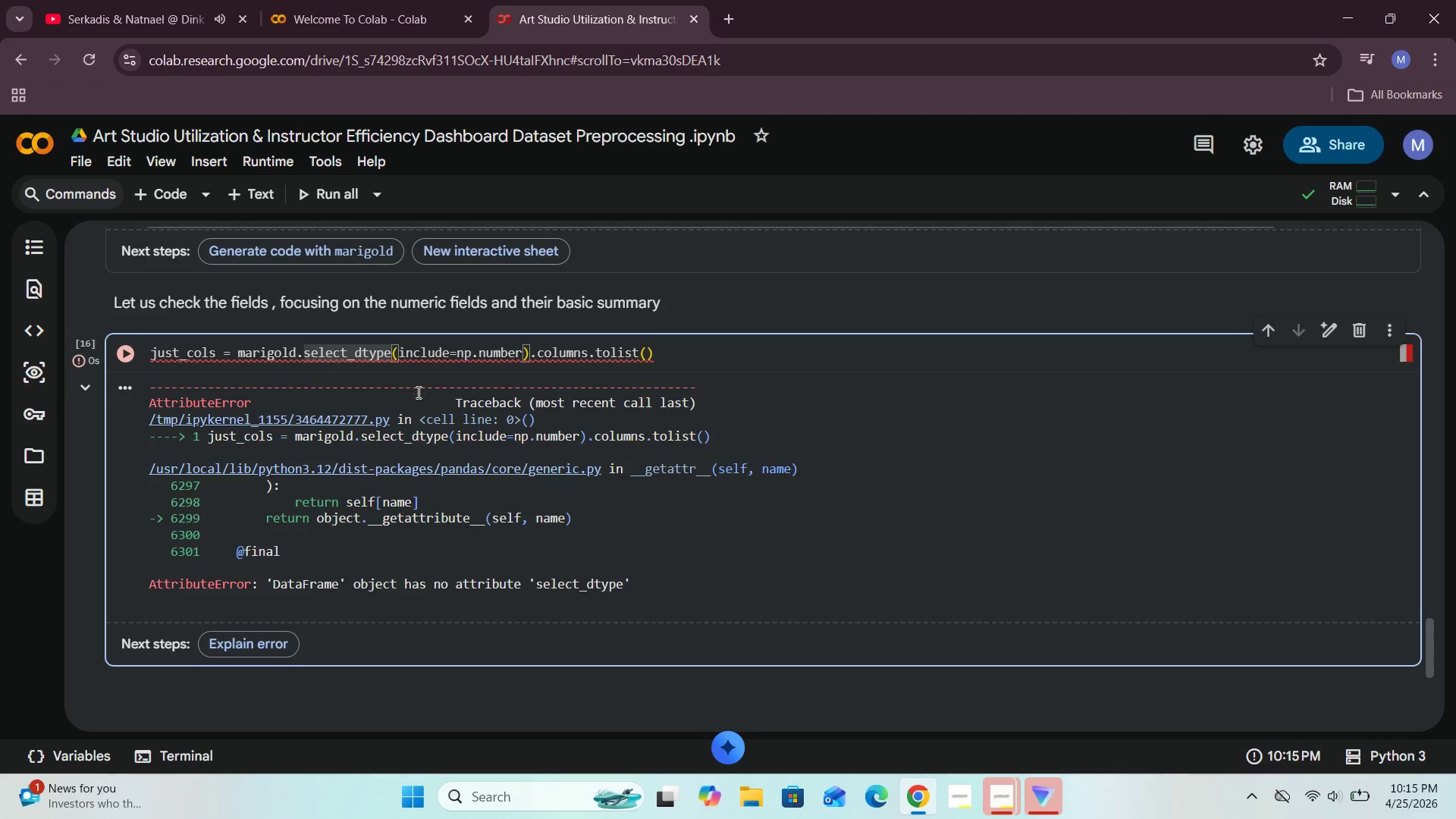 
key(S)
 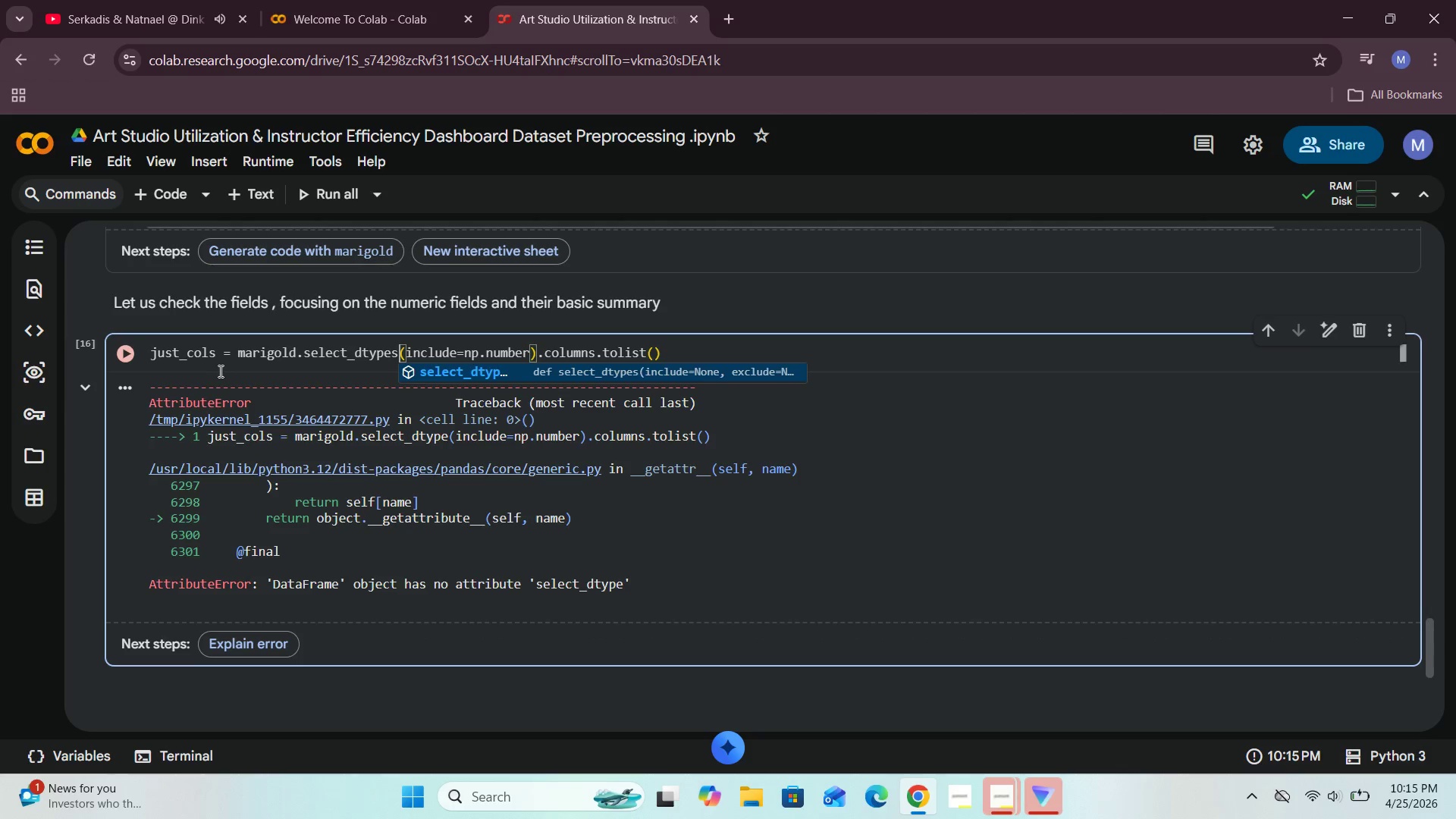 
left_click([131, 347])
 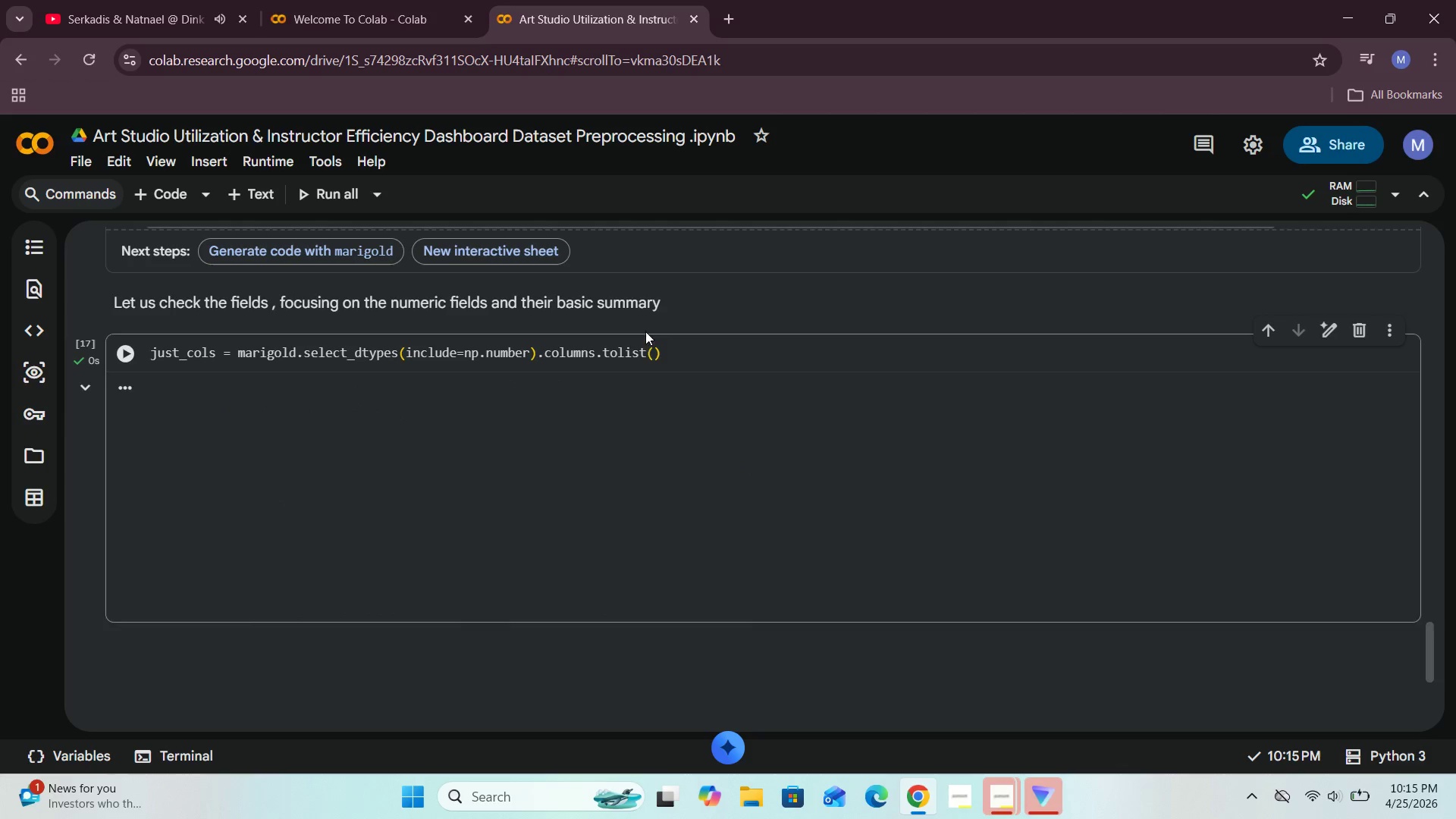 
left_click([692, 354])
 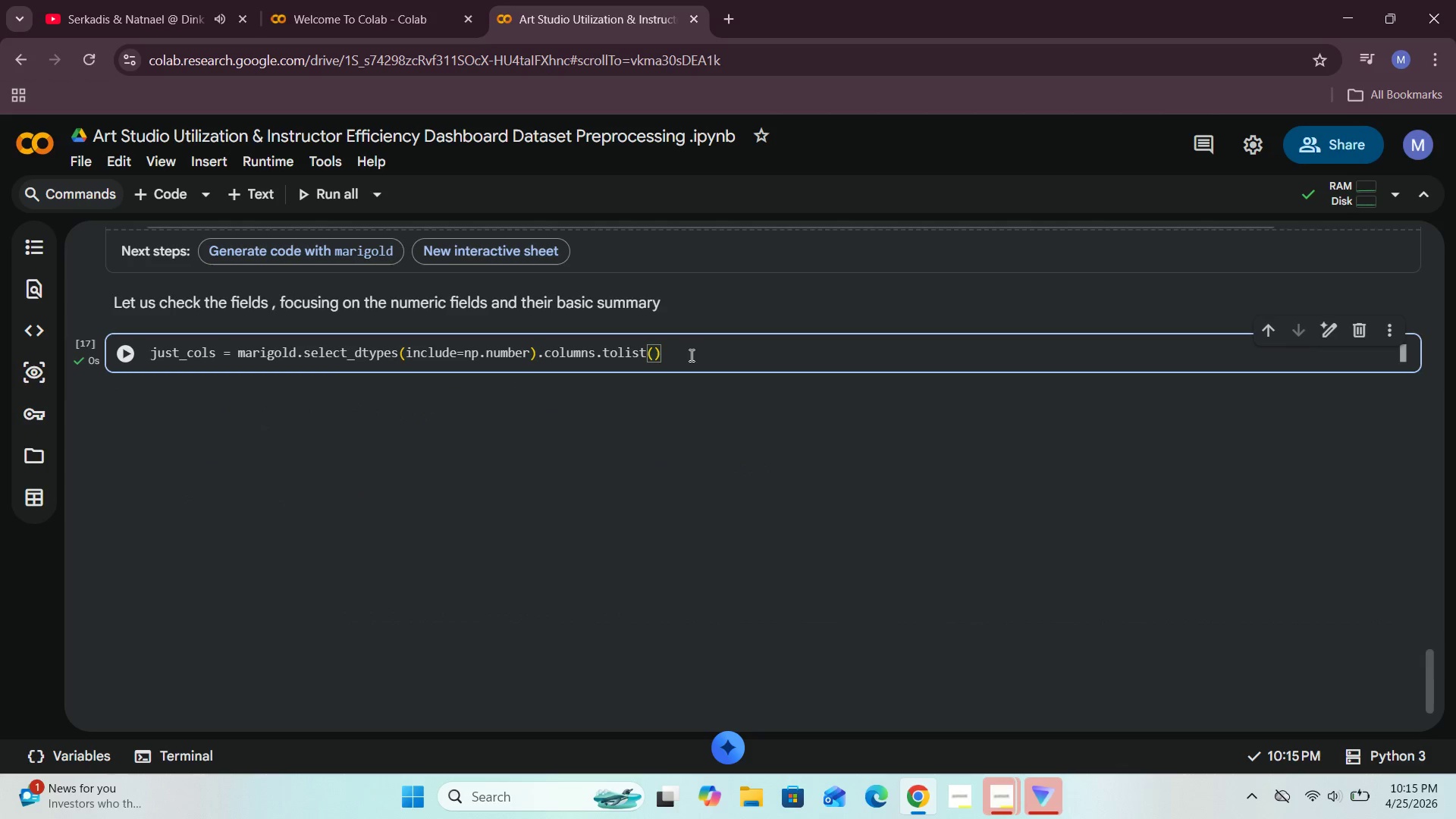 
key(Enter)
 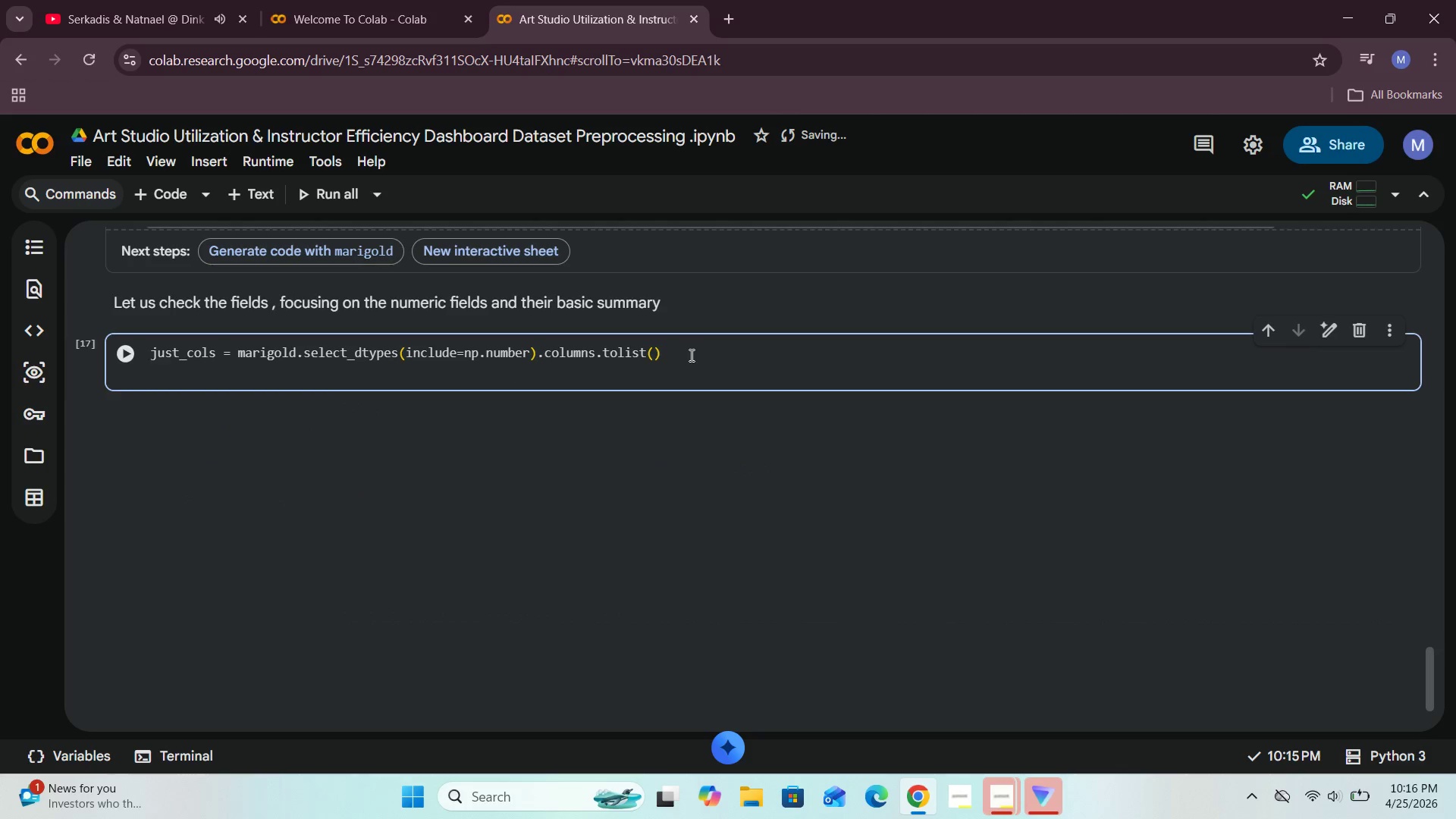 
type(just_cols)
 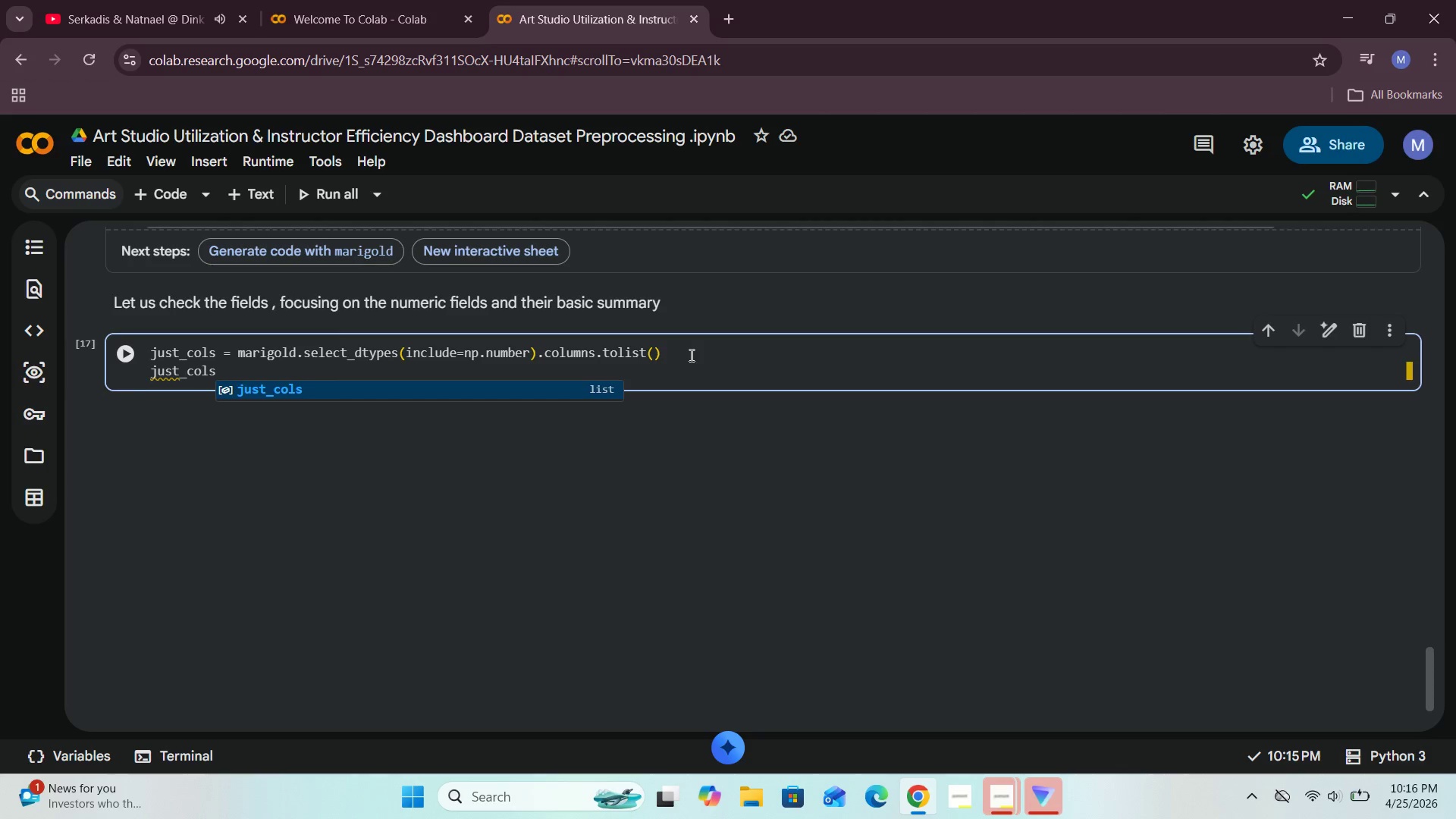 
left_click([311, 391])
 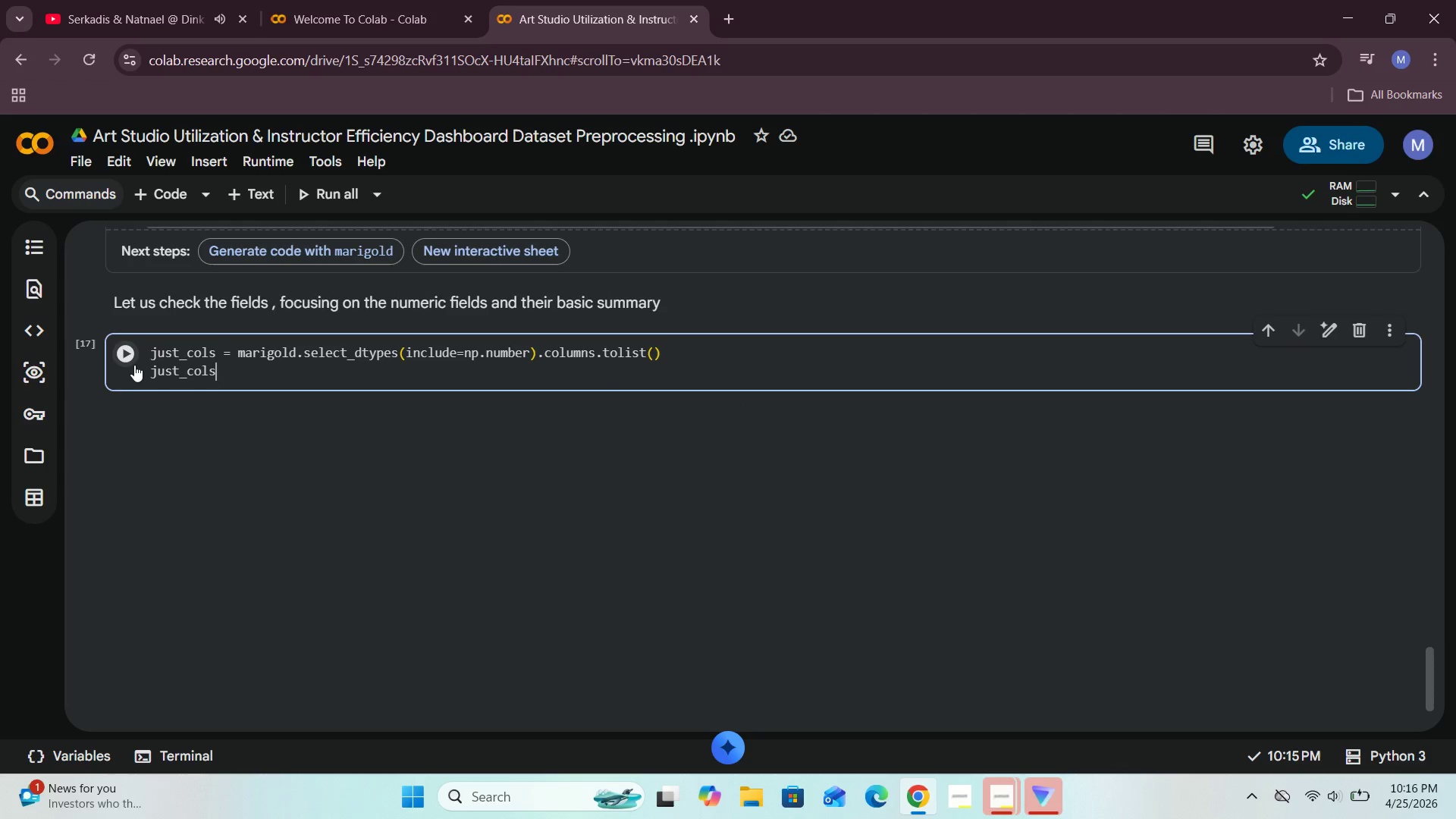 
left_click([131, 362])
 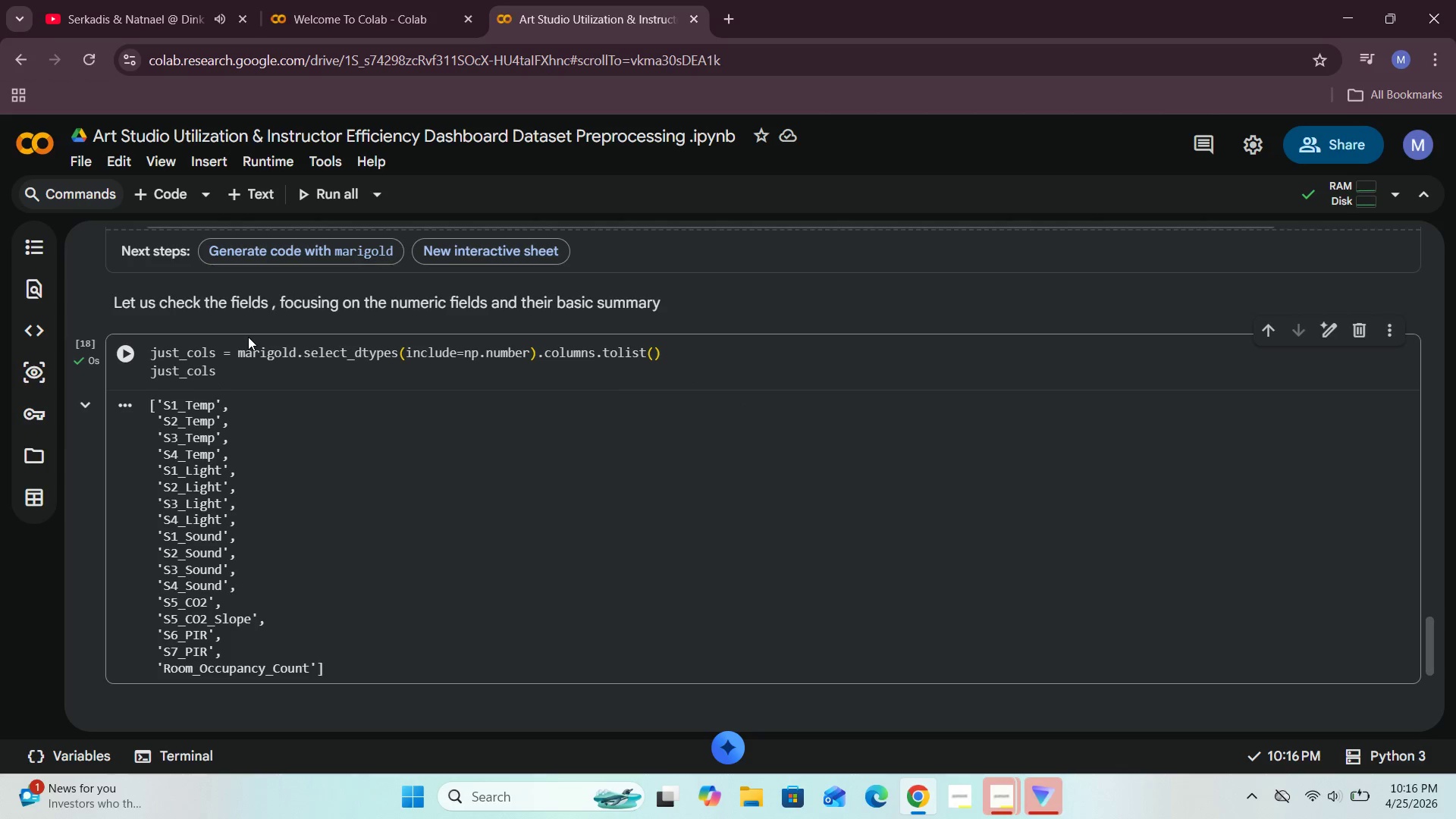 
scroll: coordinate [249, 337], scroll_direction: down, amount: 1.0
 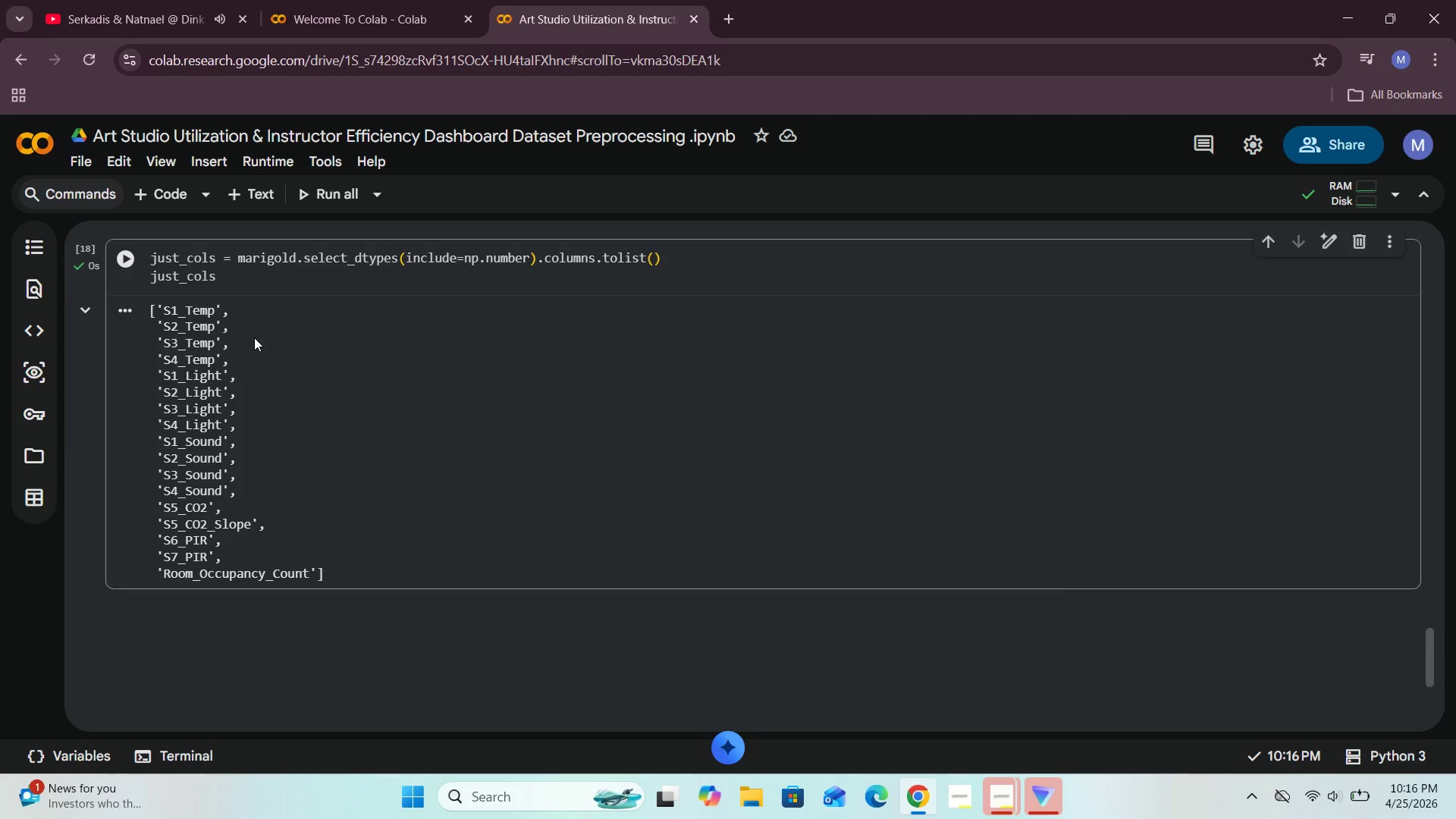 
wait(6.85)
 